 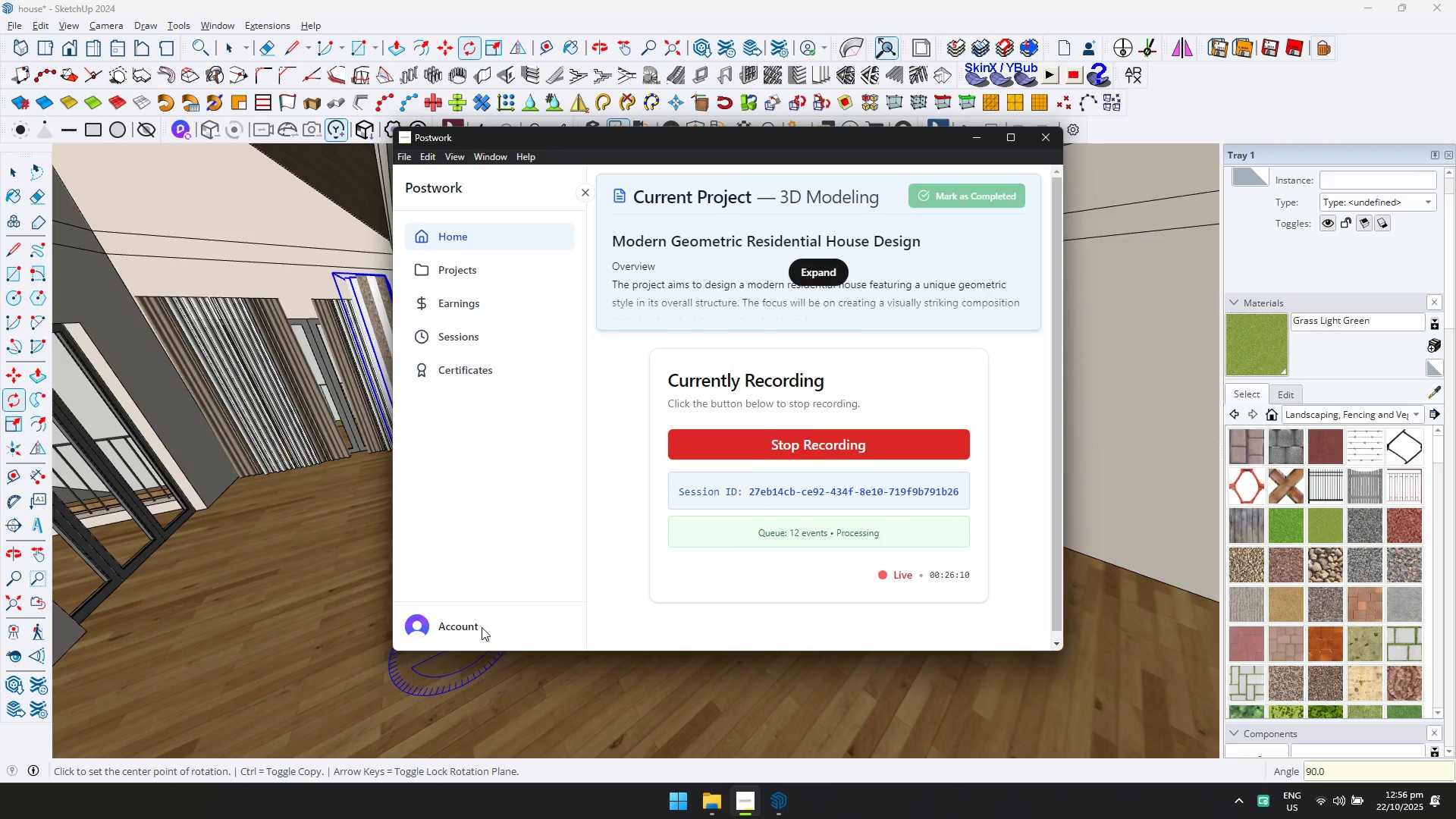 
key(Alt+Tab)
 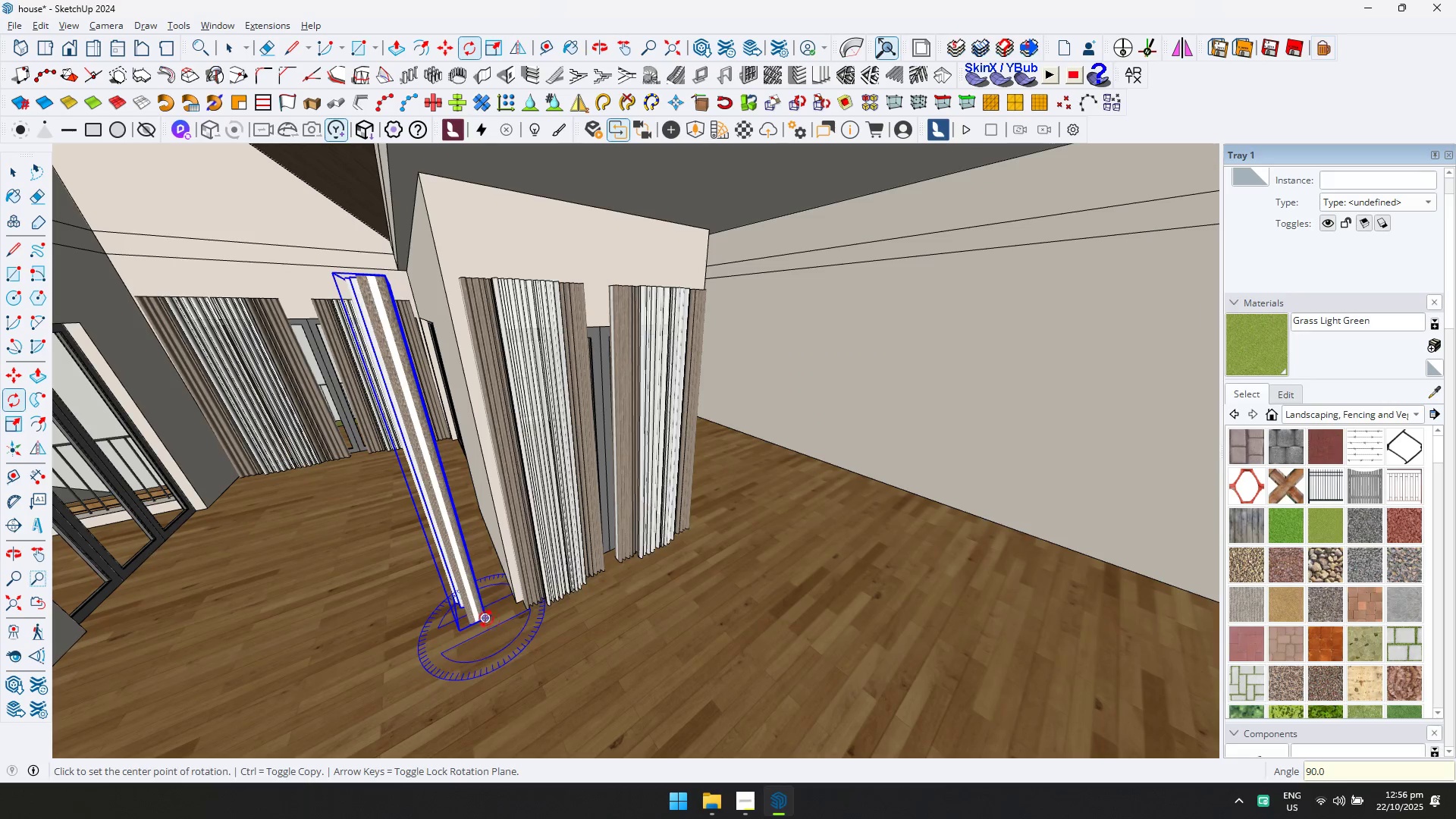 
key(Shift+ShiftLeft)
 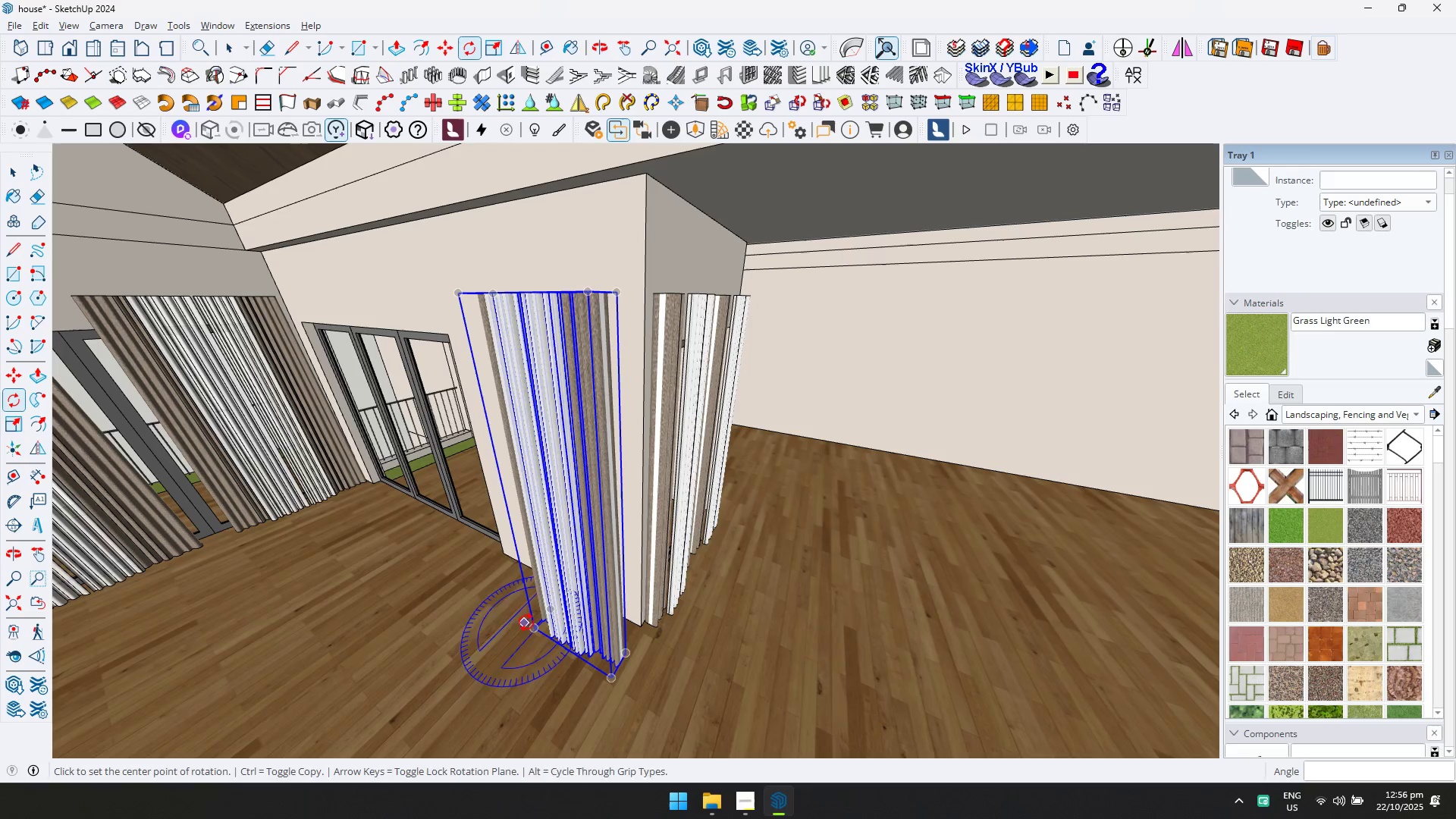 
scroll: coordinate [531, 619], scroll_direction: down, amount: 1.0
 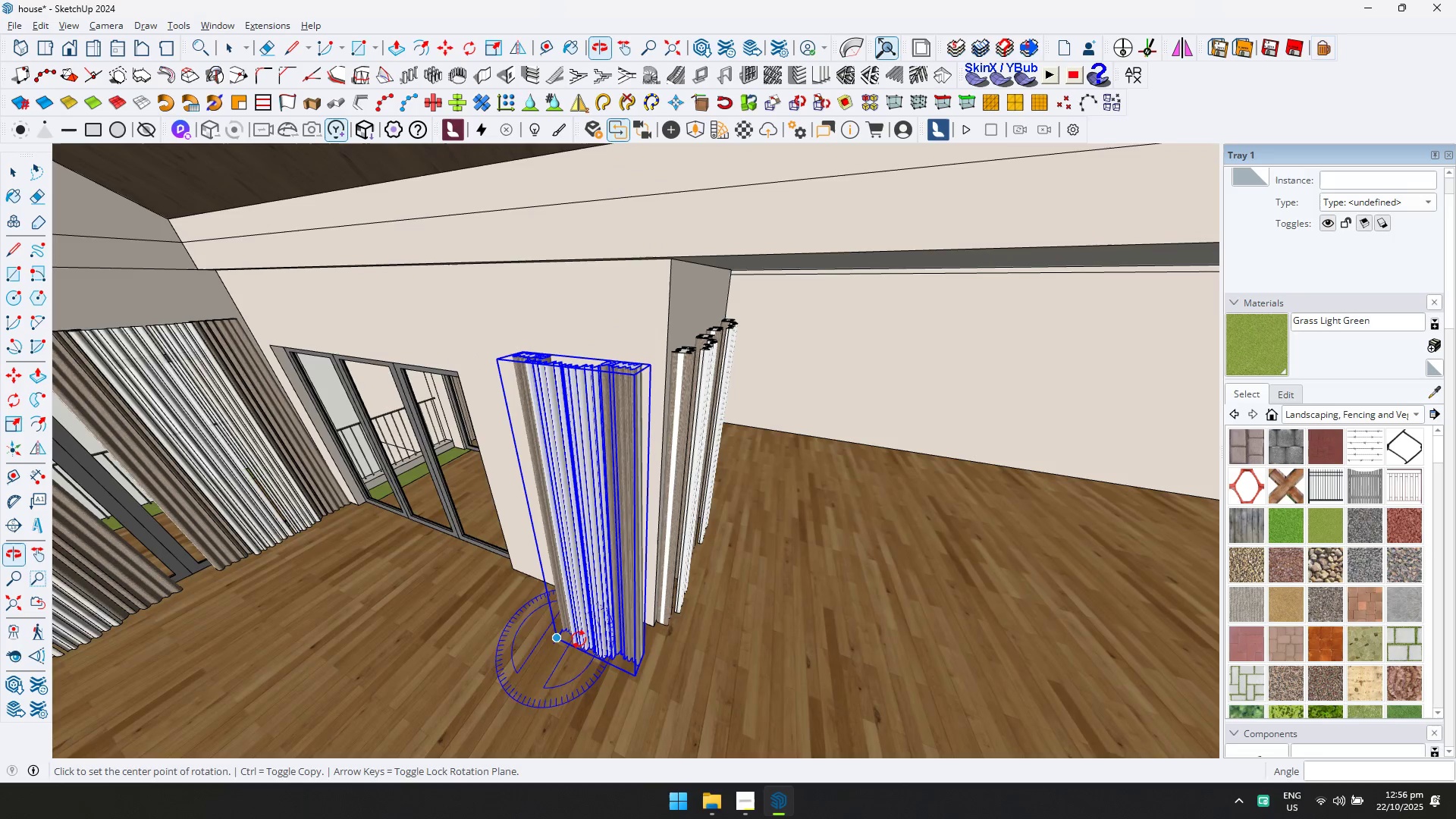 
key(M)
 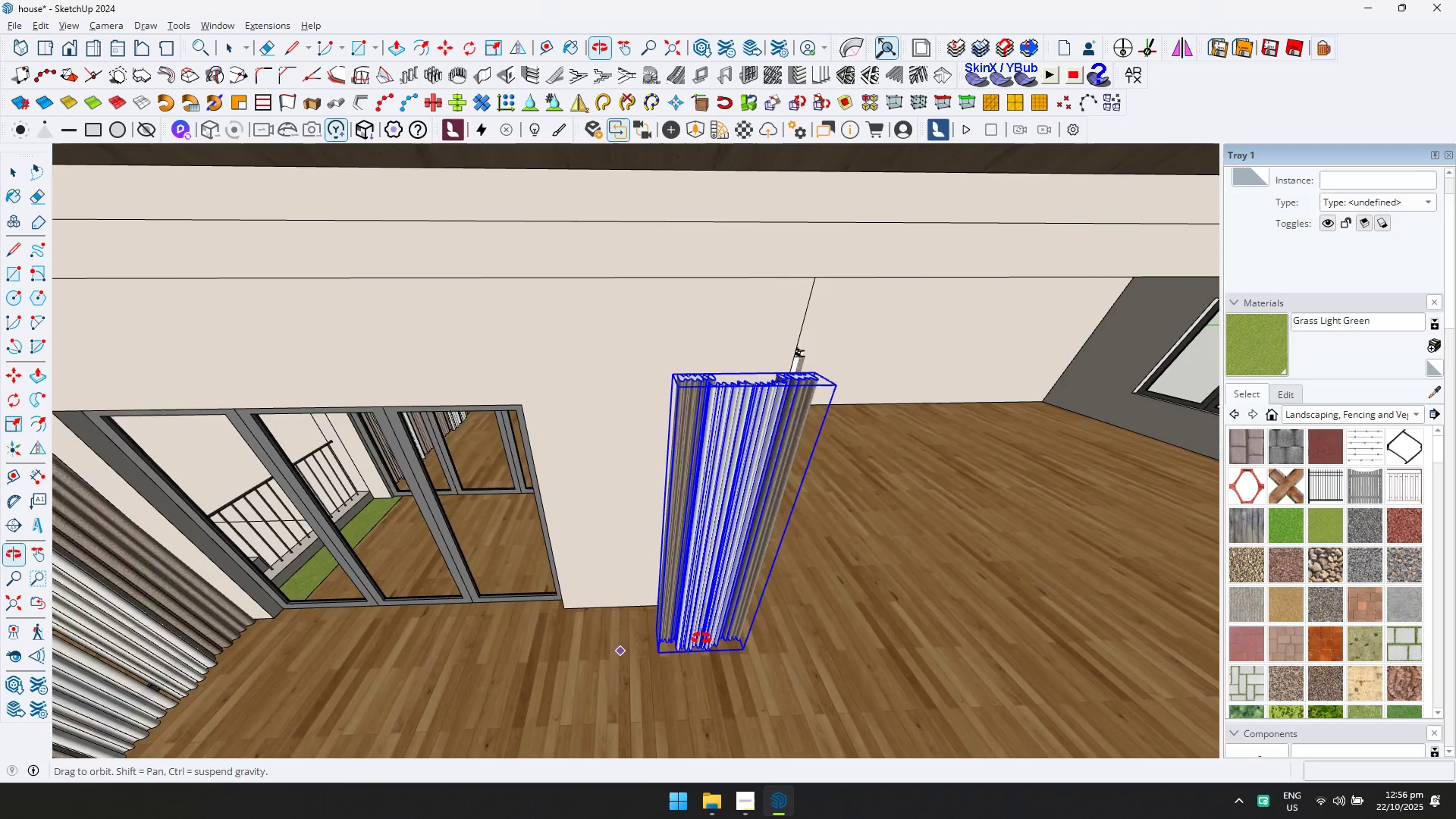 
scroll: coordinate [690, 639], scroll_direction: up, amount: 3.0
 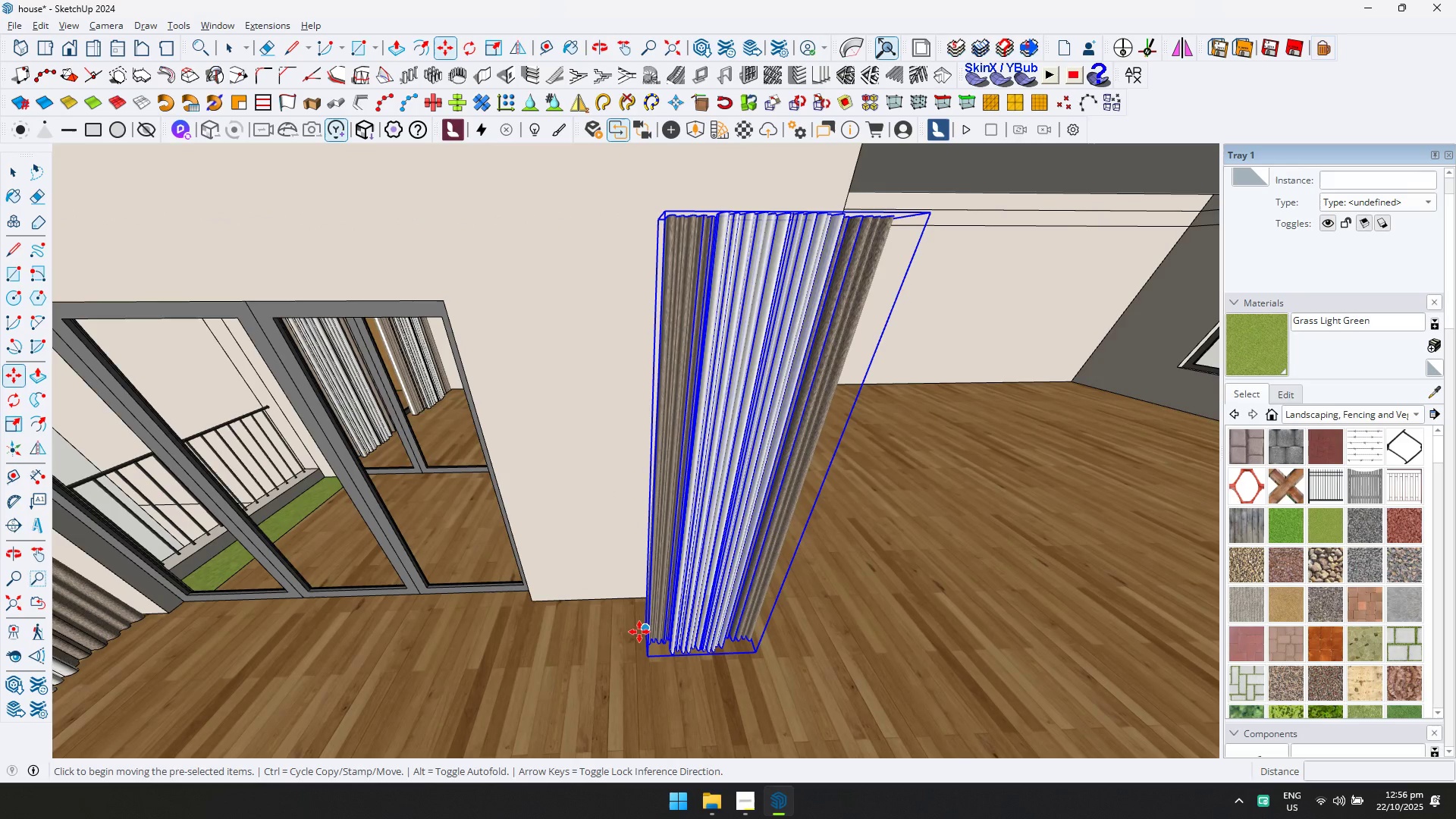 
left_click([639, 632])
 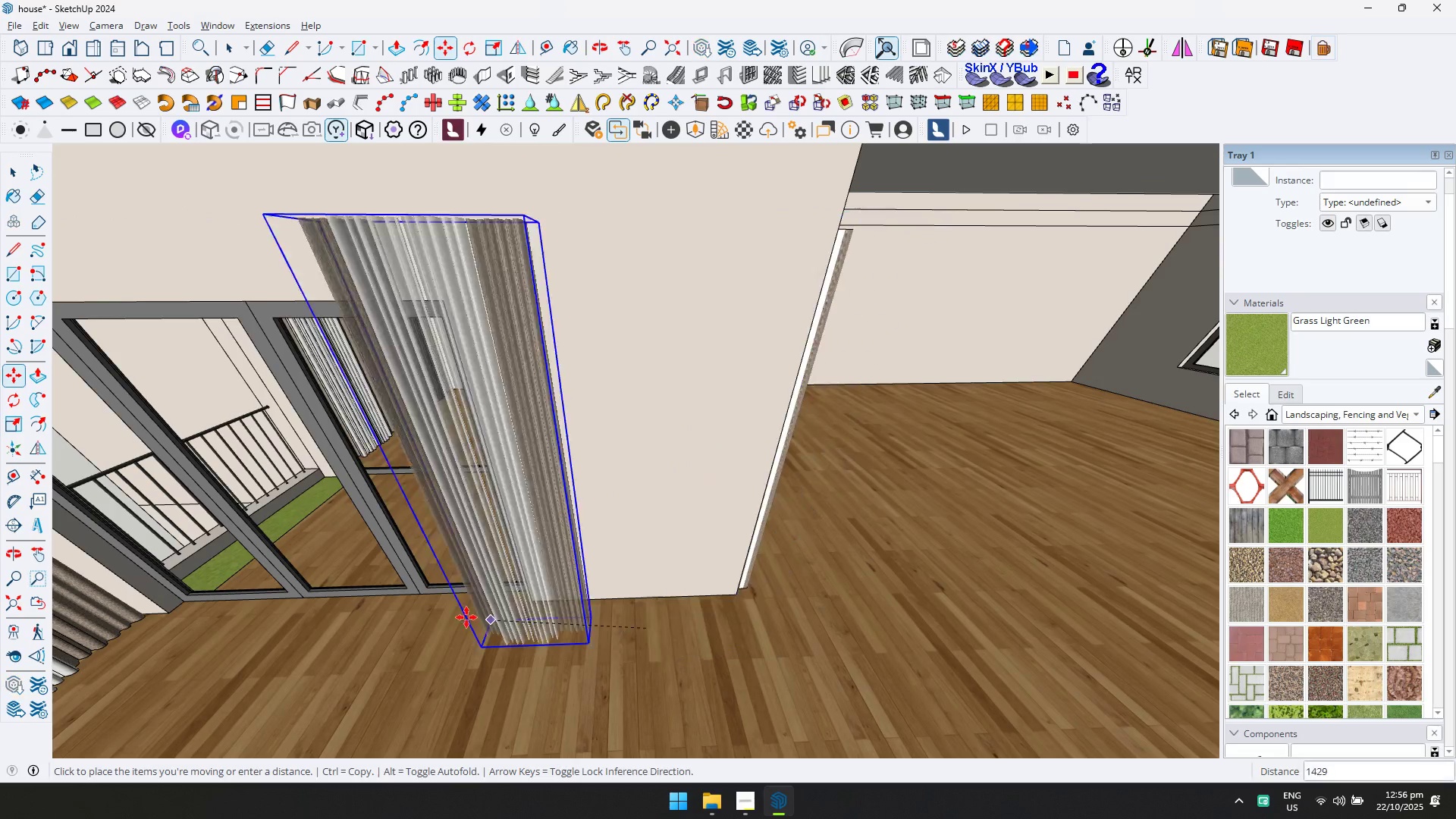 
hold_key(key=ShiftLeft, duration=0.34)
 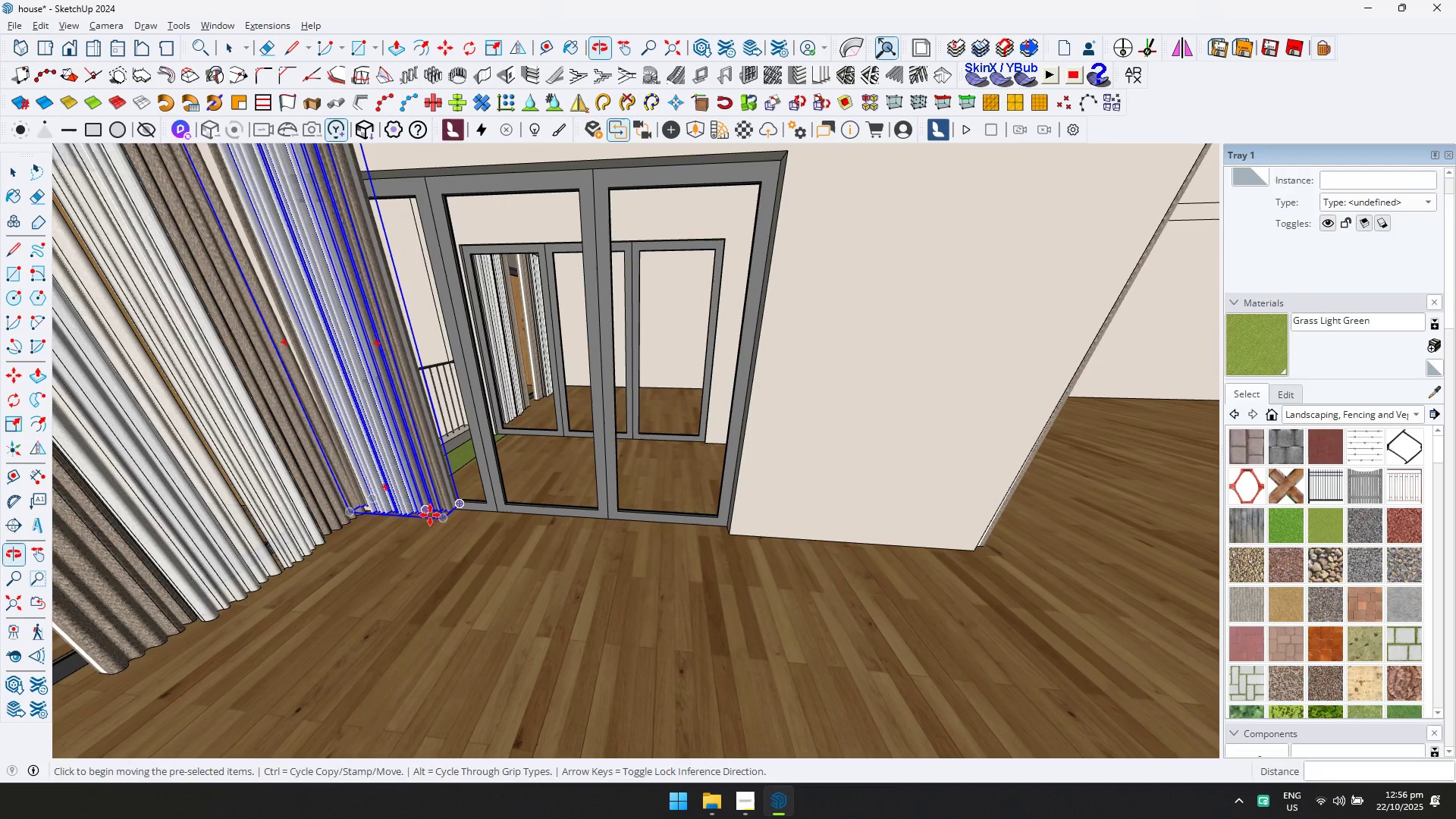 
left_click([440, 523])
 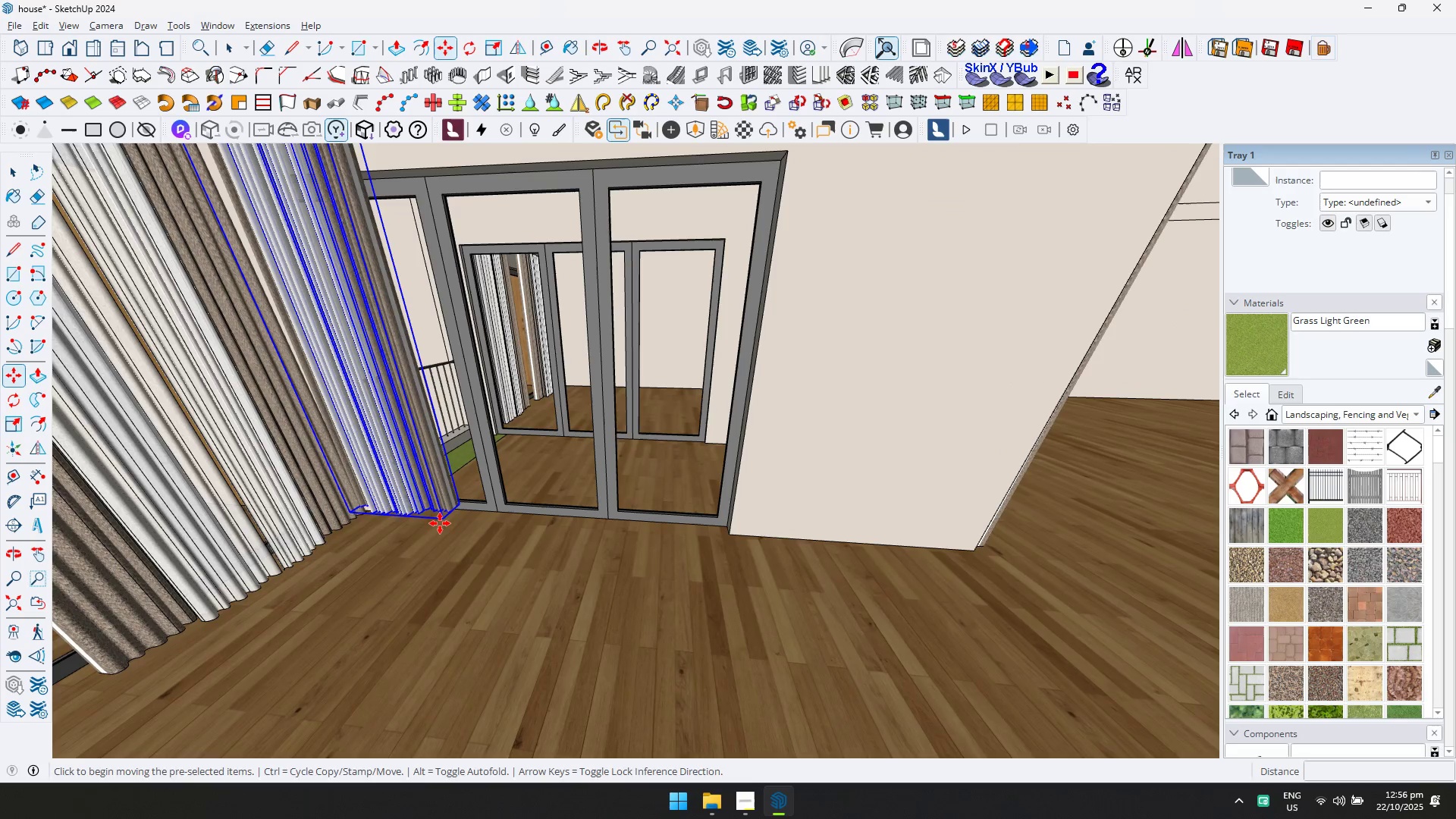 
key(ArrowUp)
 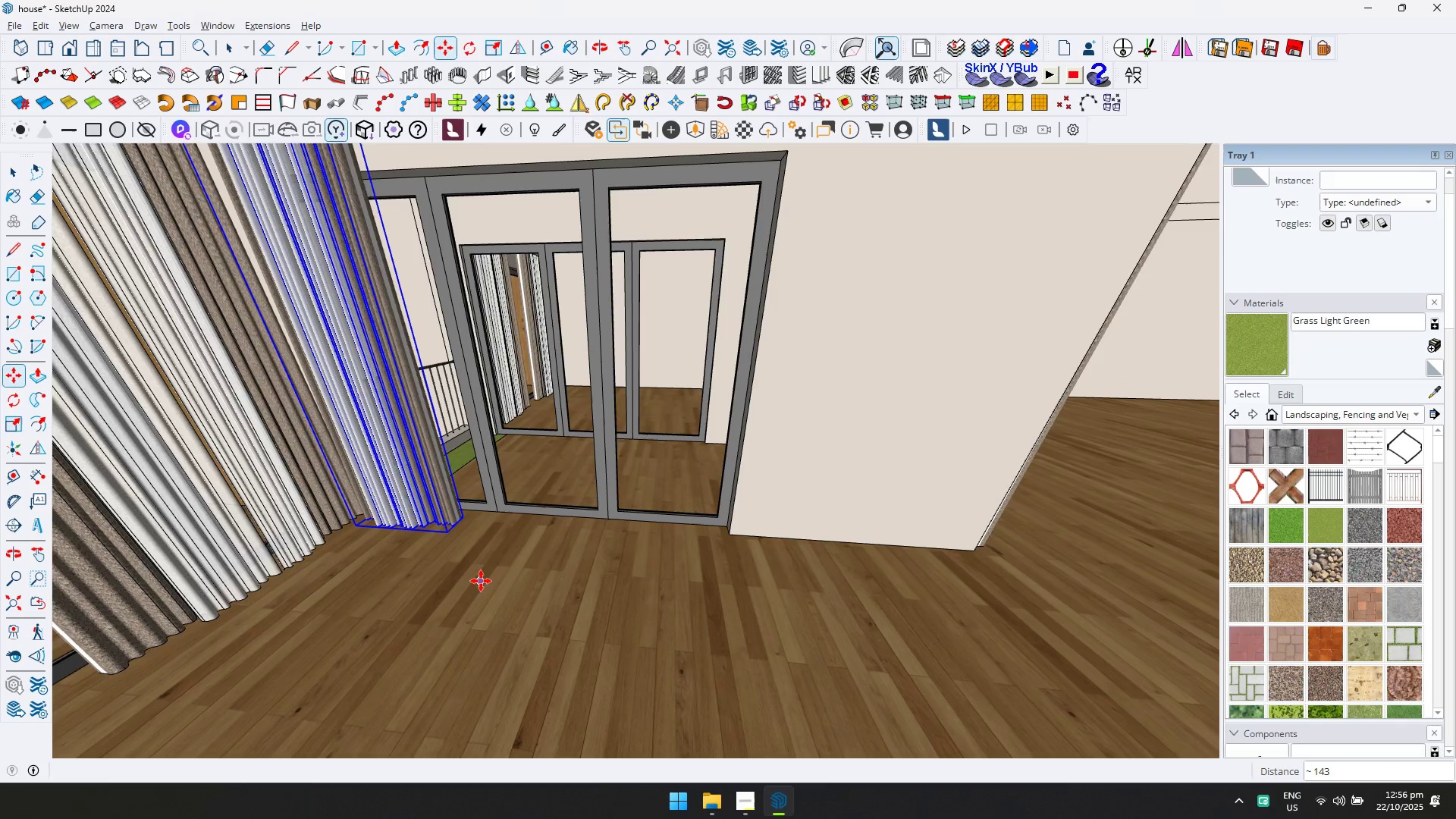 
scroll: coordinate [491, 563], scroll_direction: down, amount: 4.0
 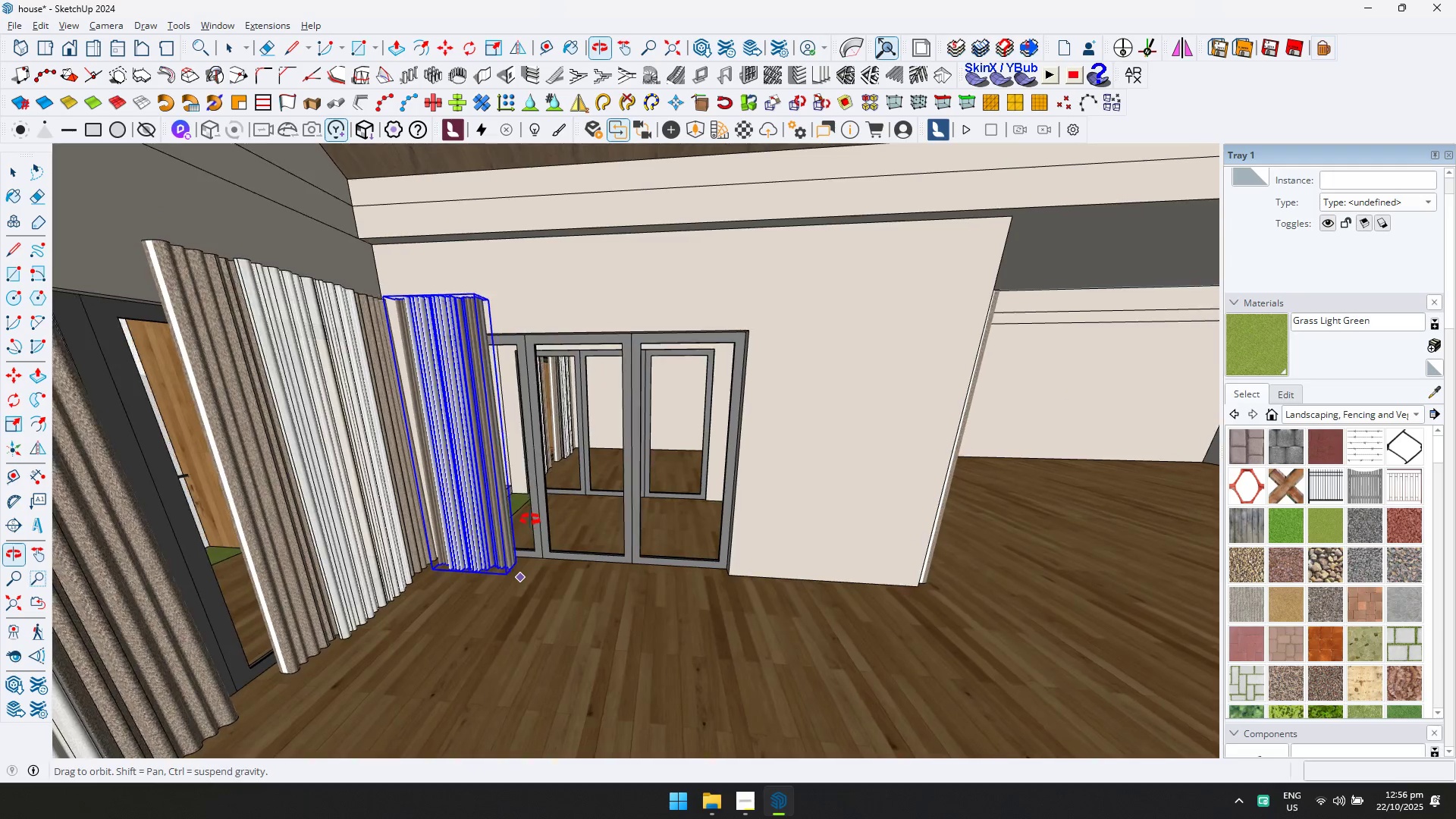 
key(Shift+ShiftLeft)
 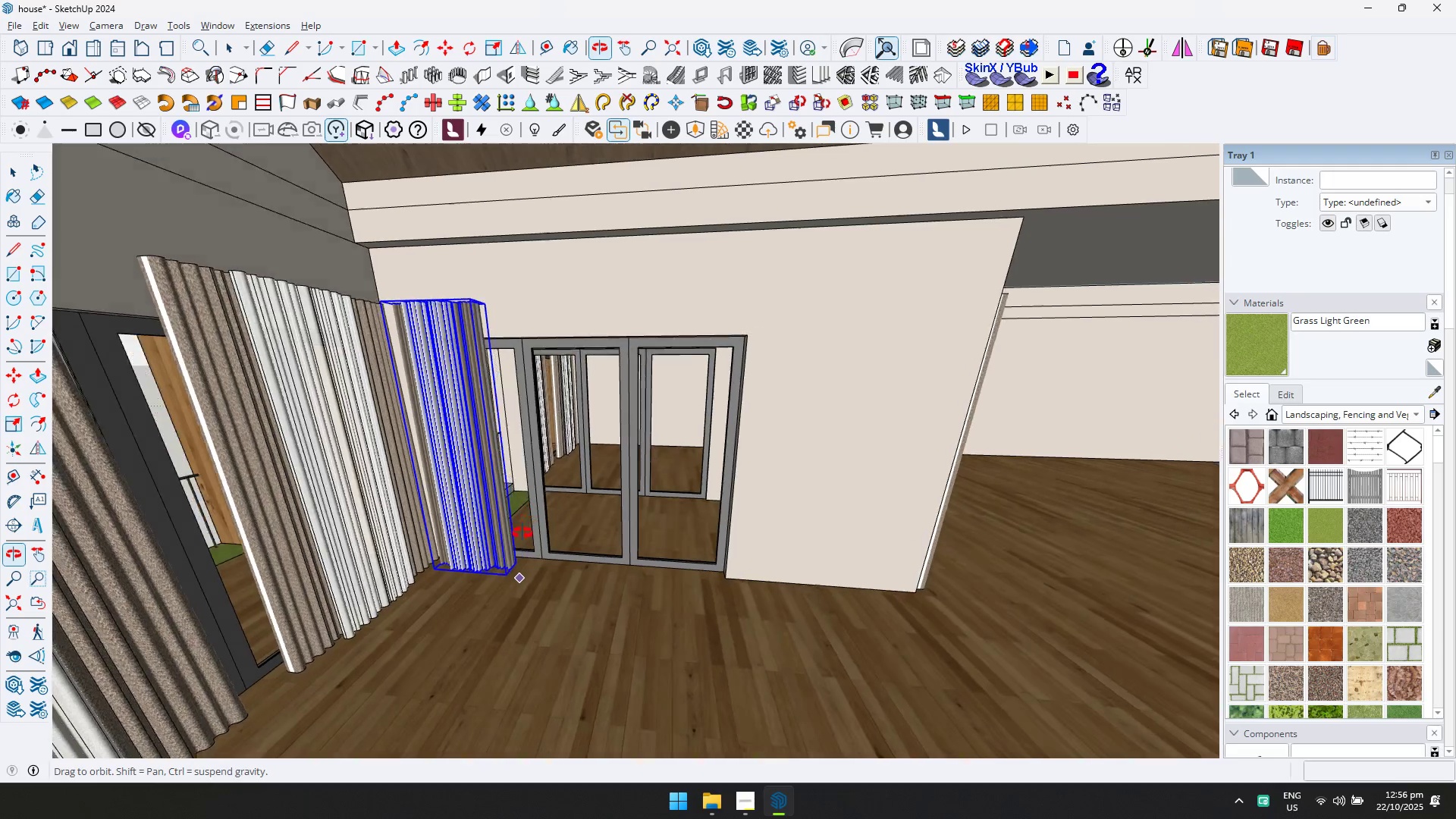 
key(Control+ControlLeft)
 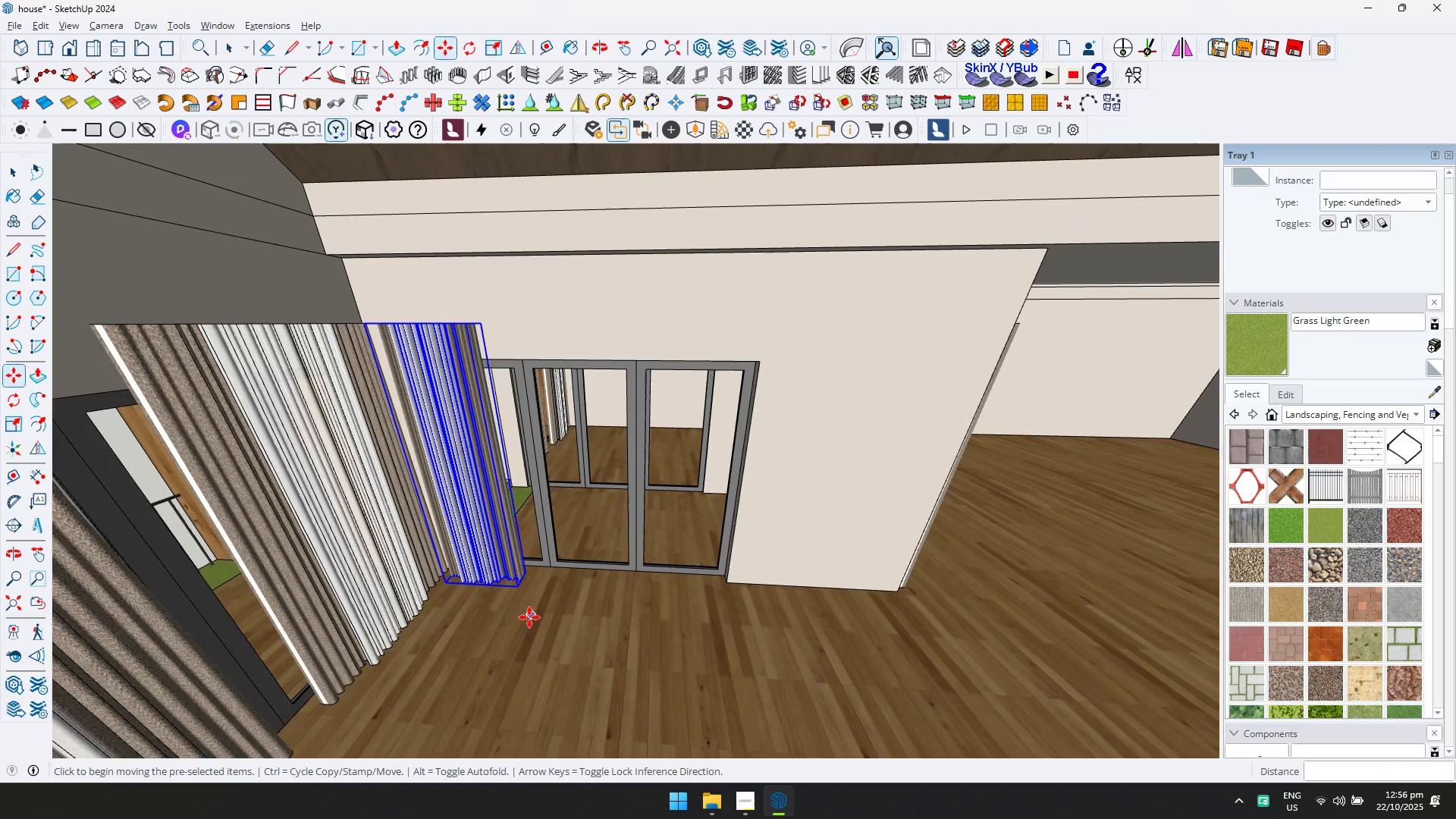 
key(Control+ControlLeft)
 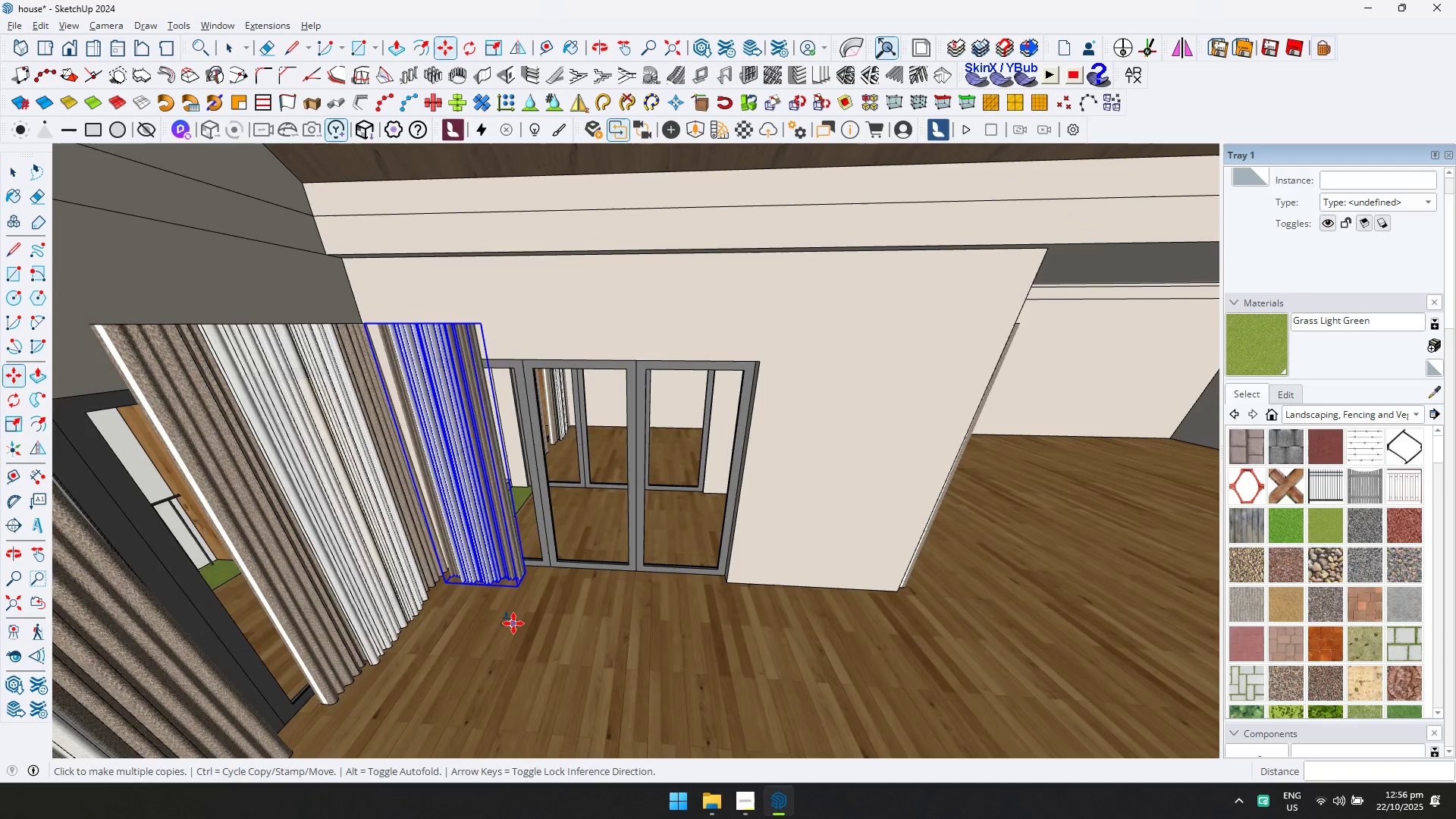 
key(Control+ControlLeft)
 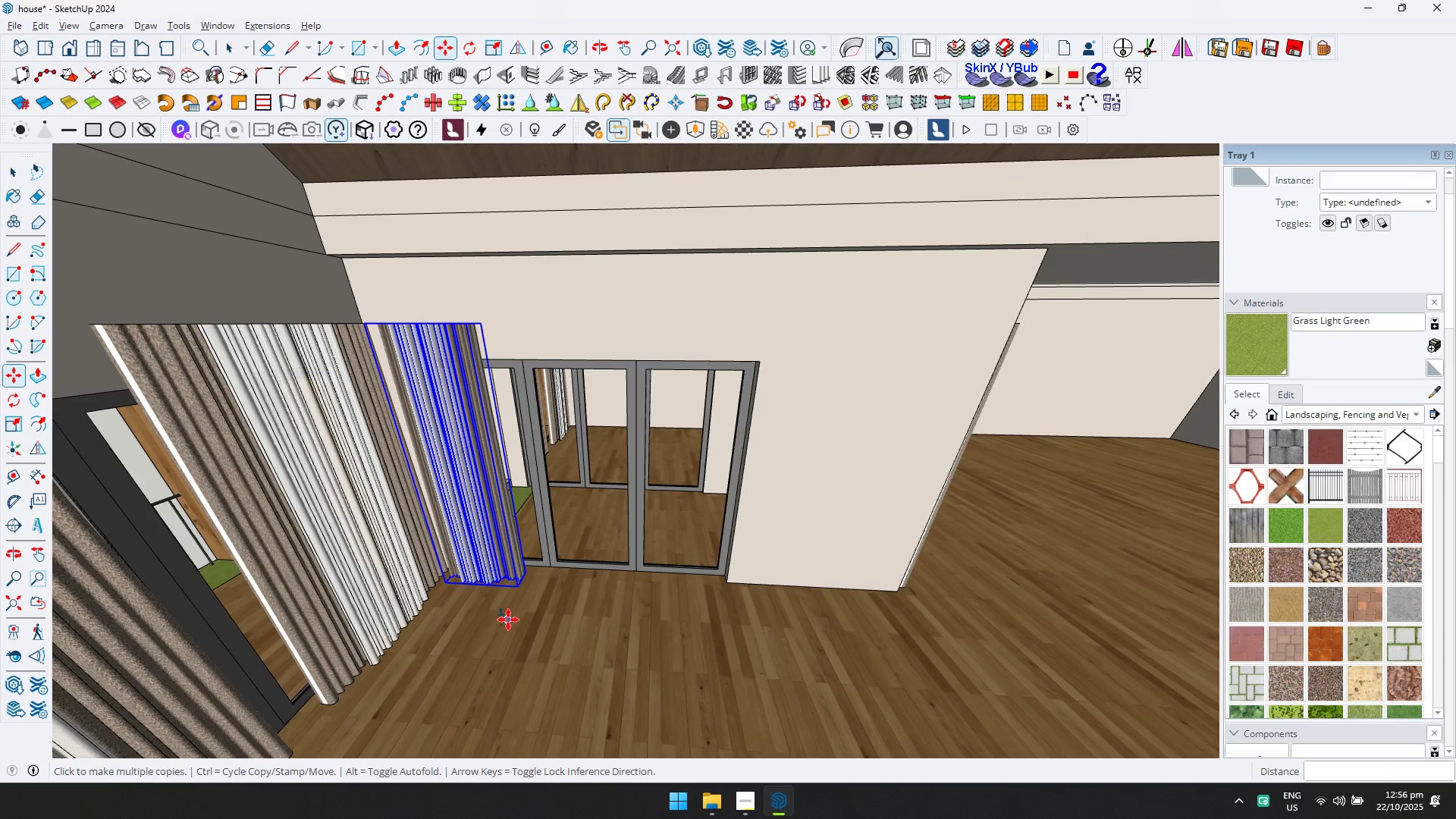 
left_click([508, 619])
 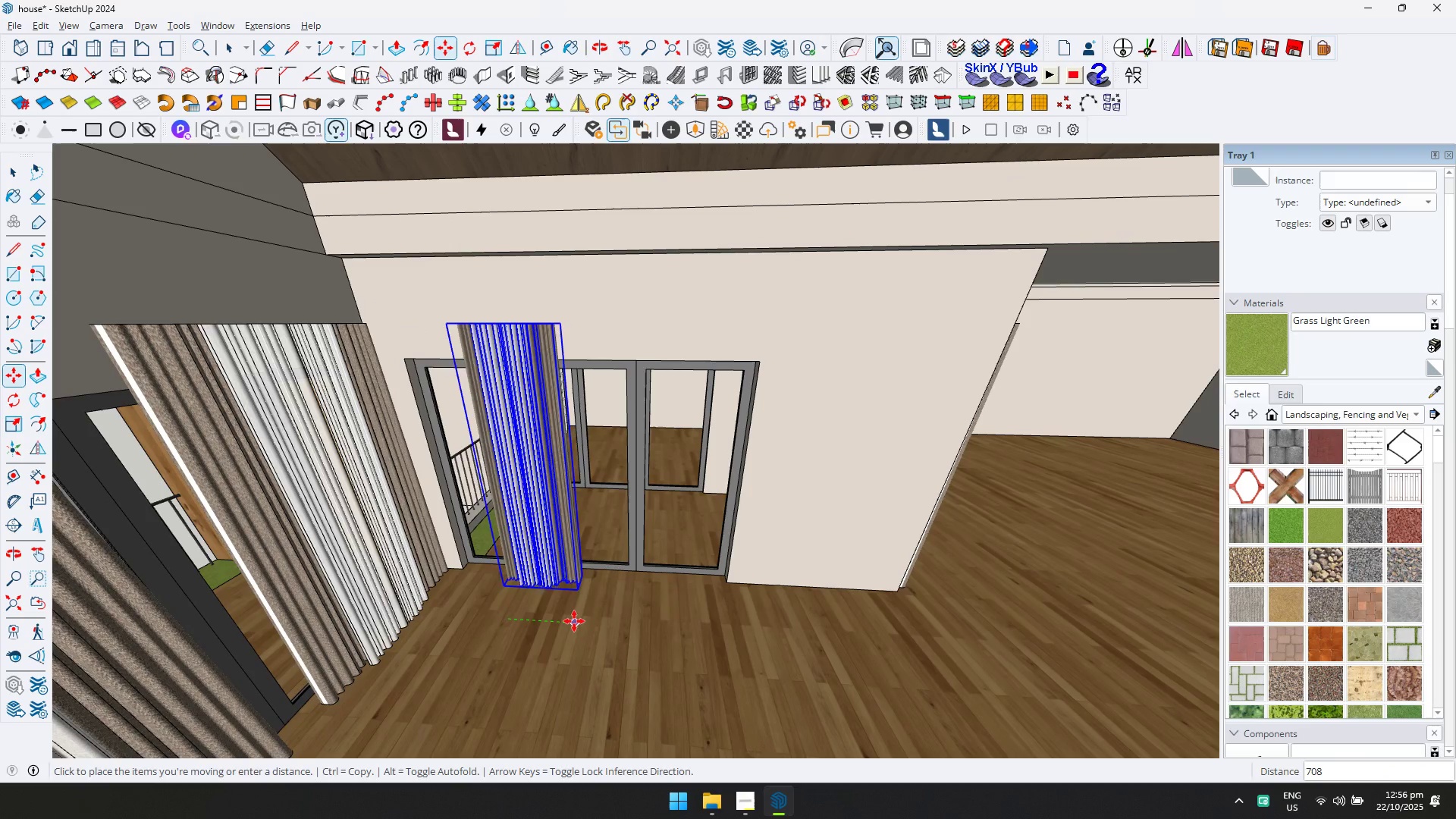 
key(Control+ControlLeft)
 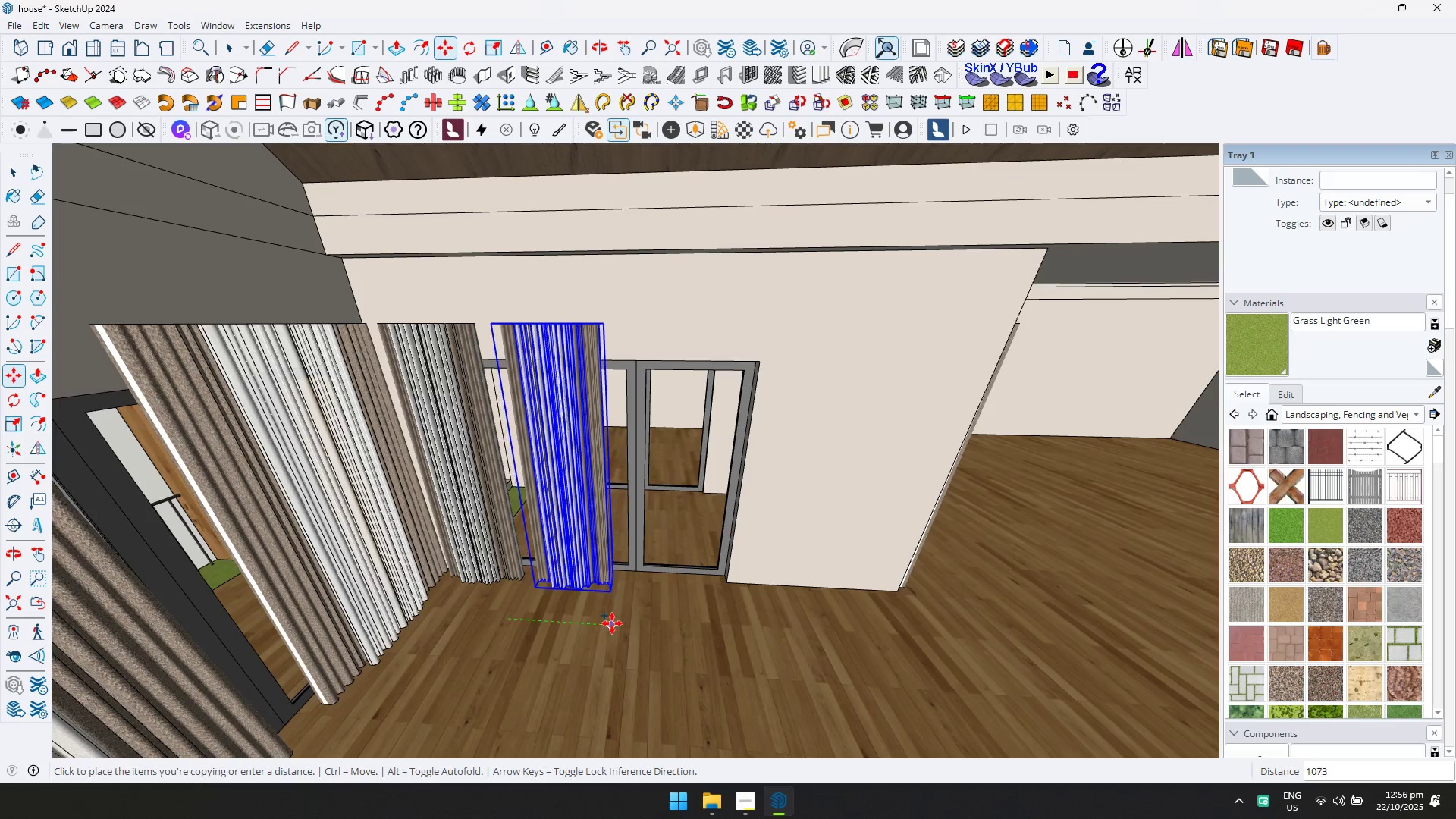 
left_click([621, 625])
 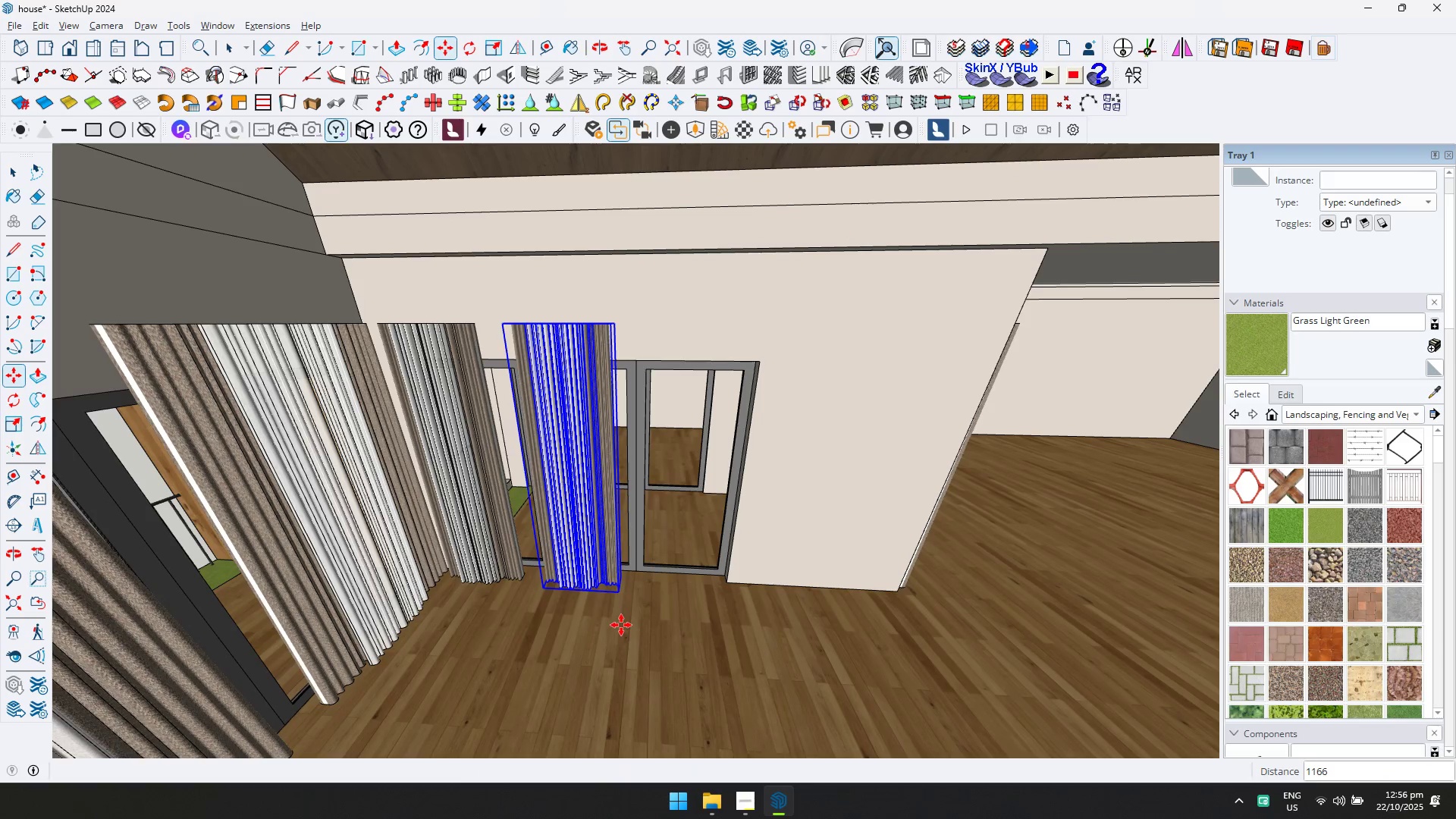 
key(S)
 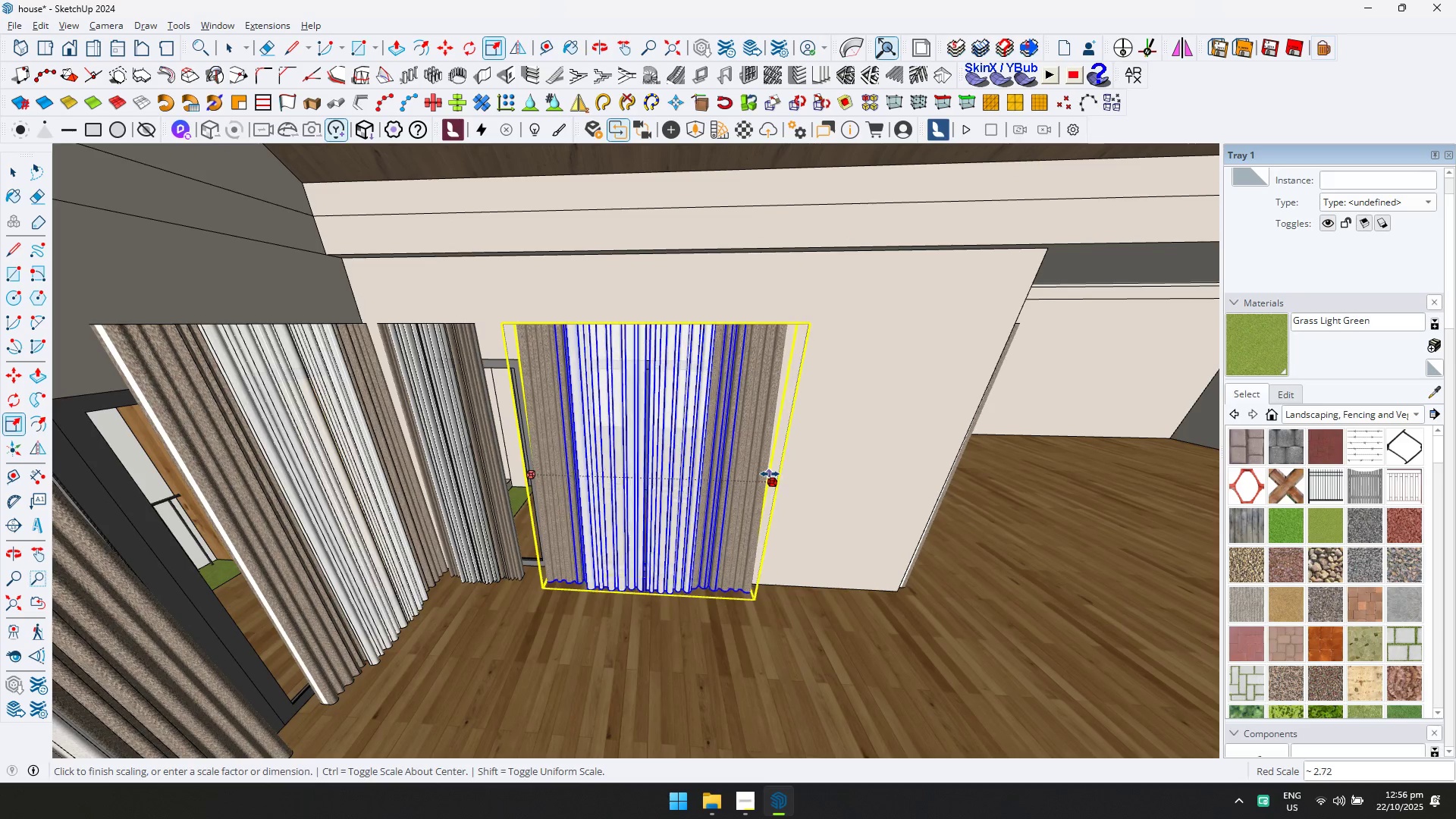 
left_click([782, 474])
 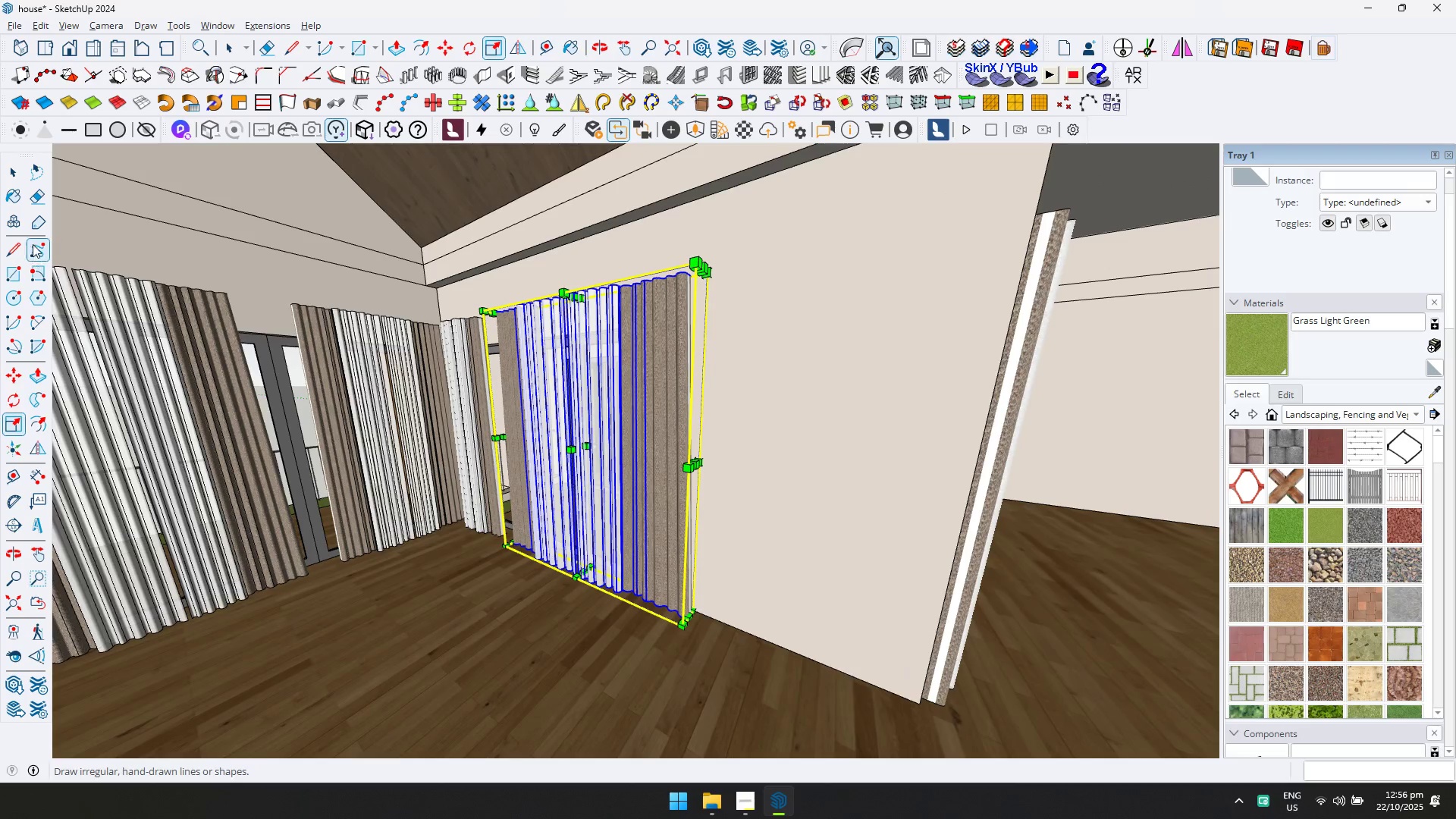 
hold_key(key=ControlLeft, duration=1.5)
double_click([485, 358])
 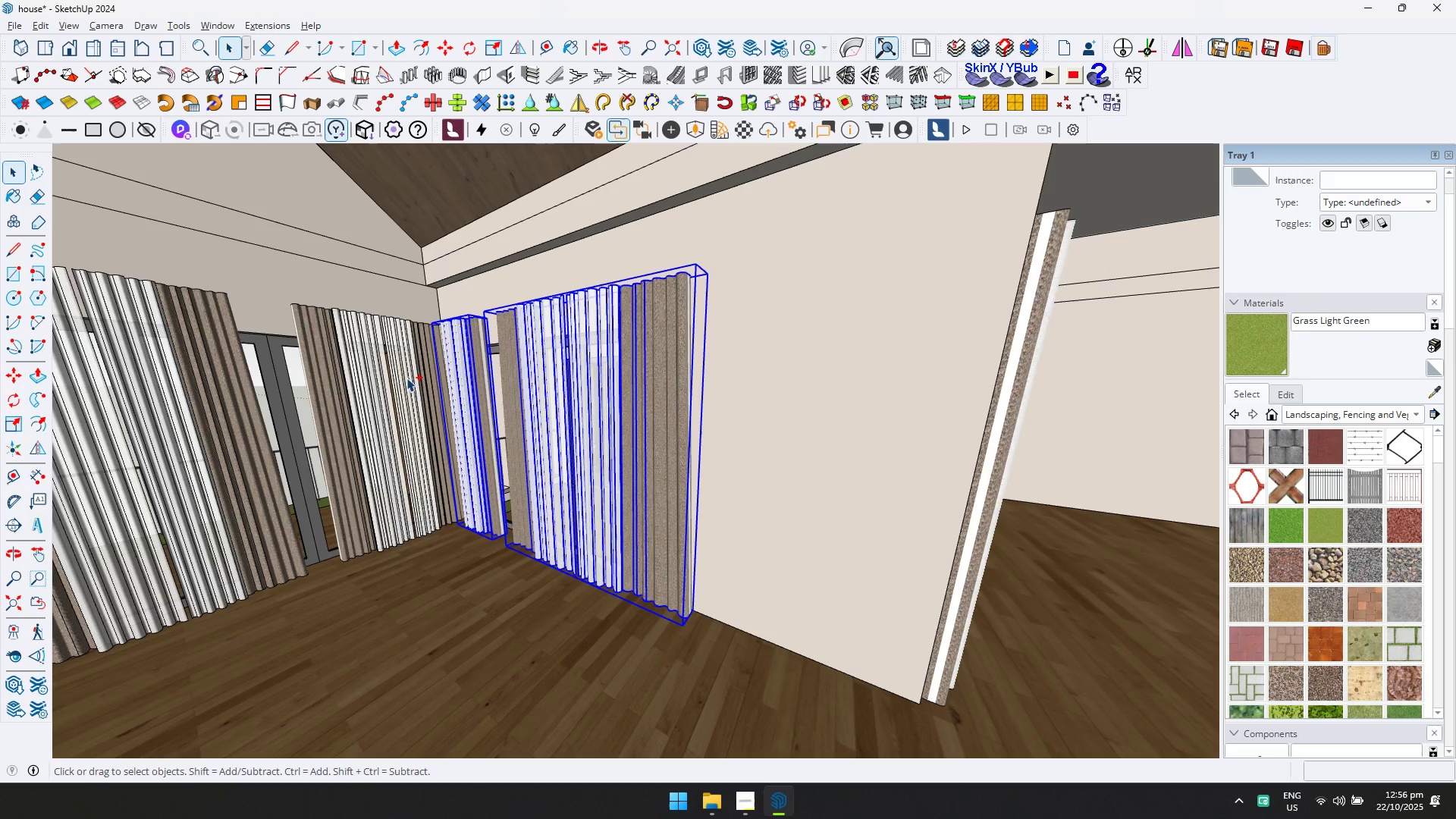 
hold_key(key=ControlLeft, duration=0.87)
left_click([403, 379])
 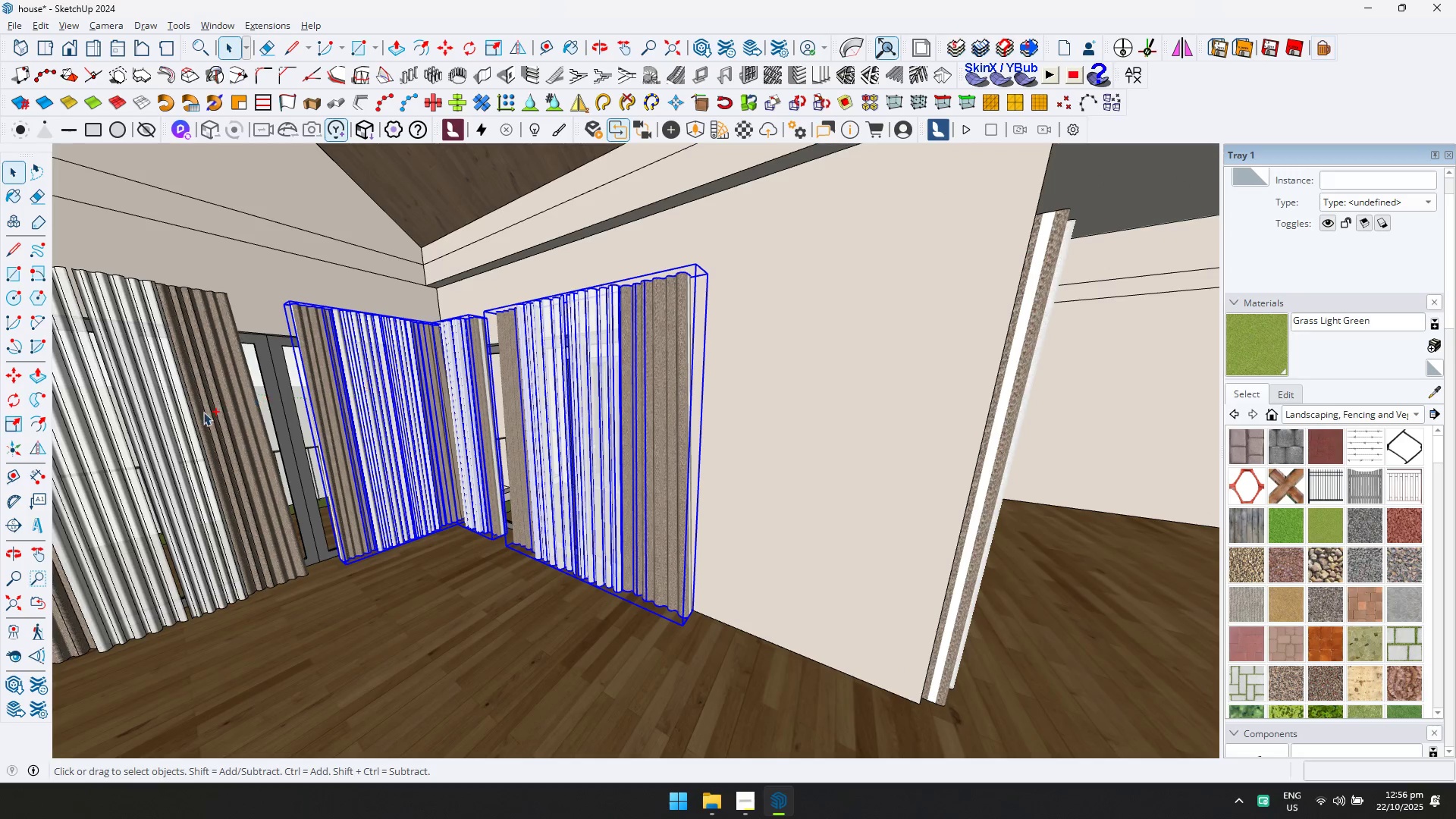 
double_click([203, 412])
 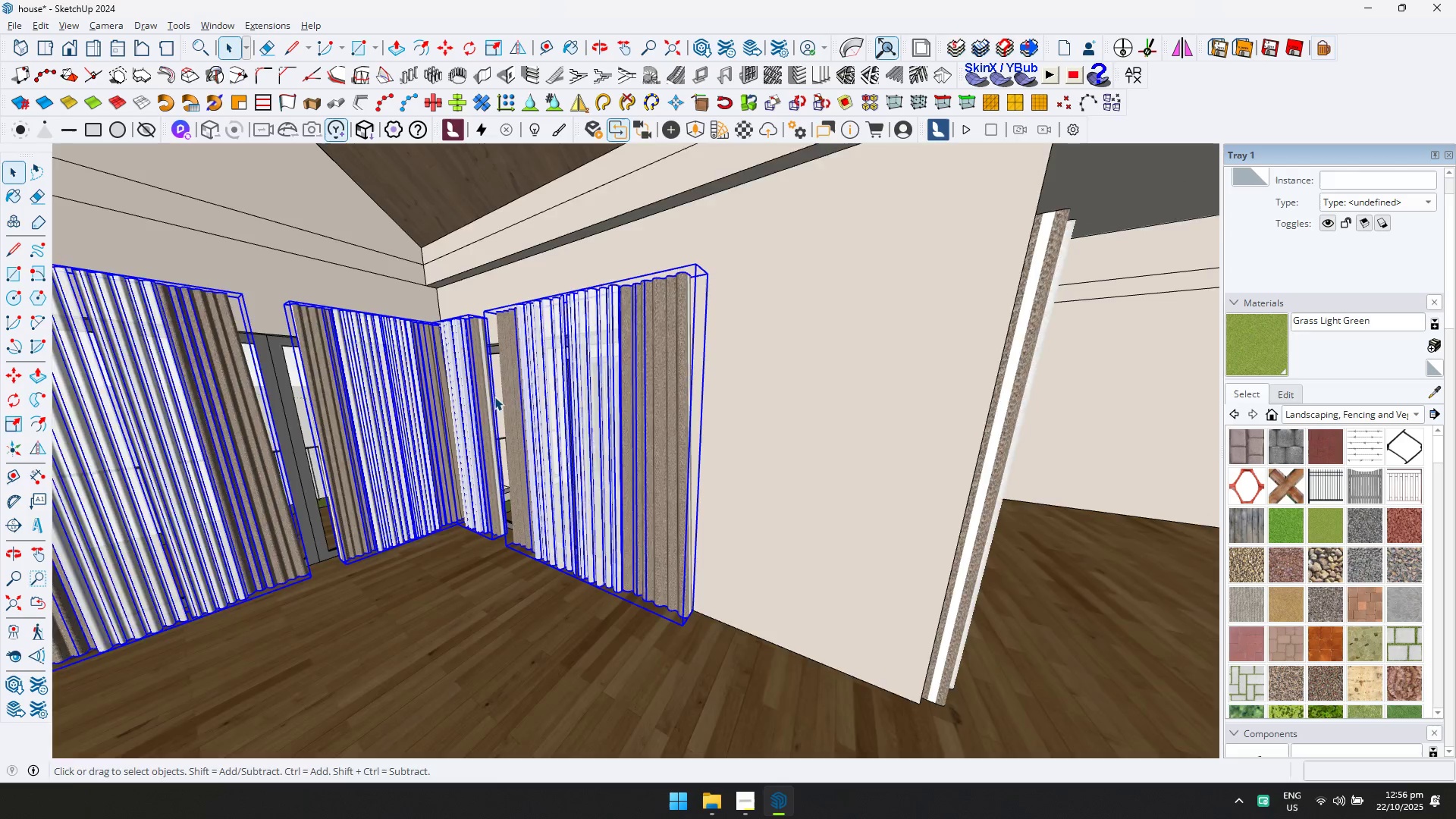 
scroll: coordinate [667, 400], scroll_direction: down, amount: 3.0
 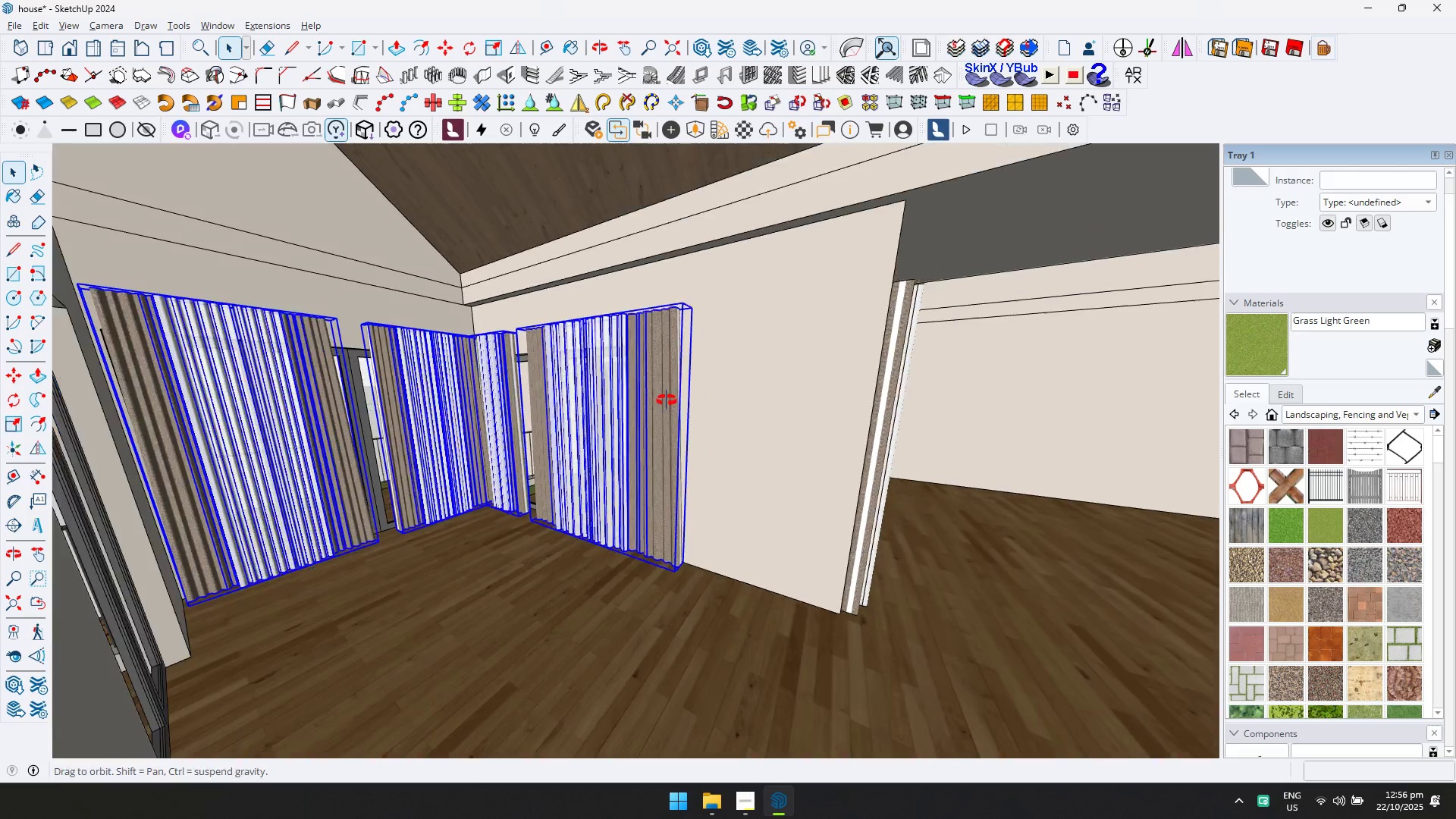 
key(Shift+ShiftLeft)
 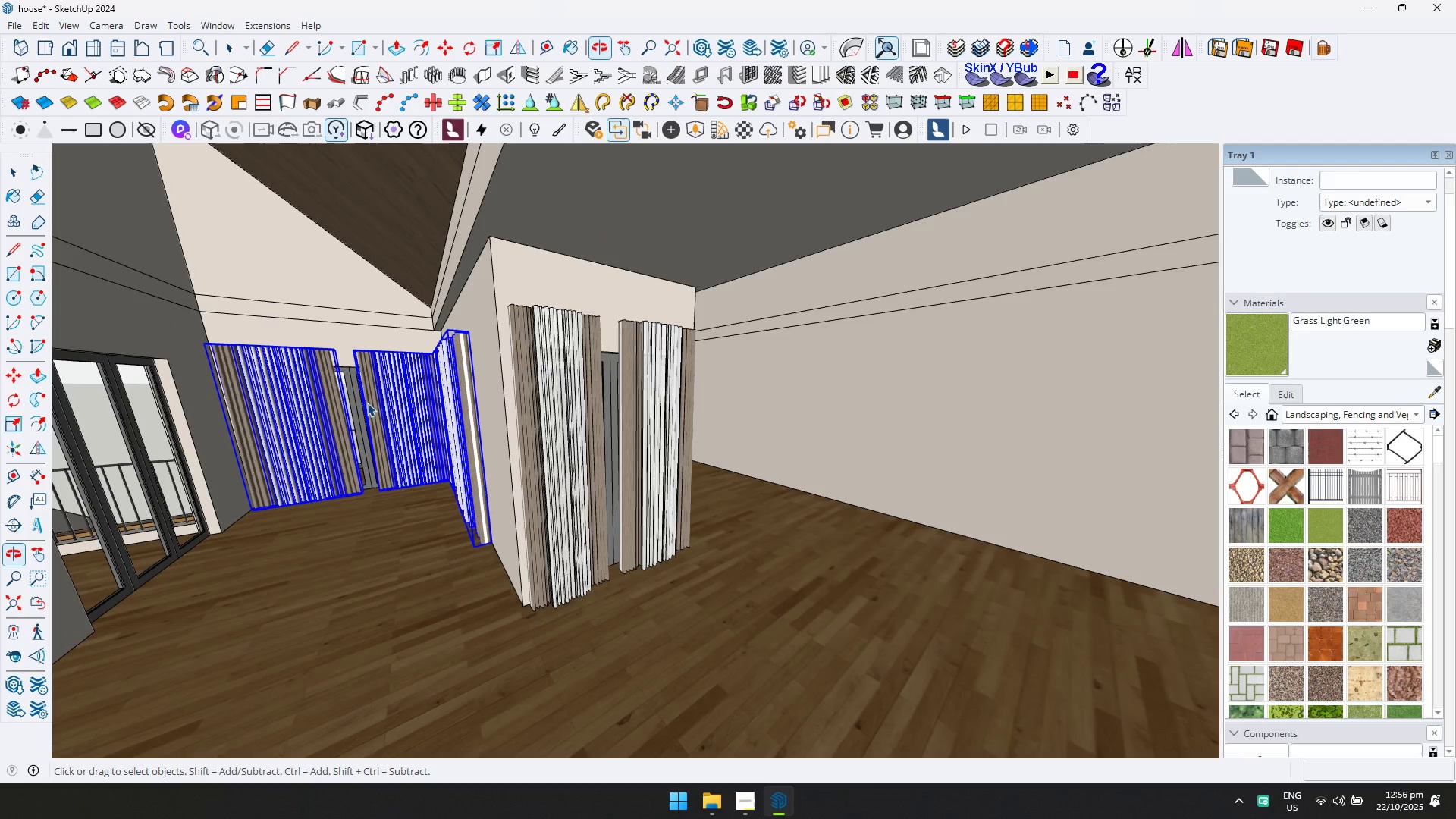 
hold_key(key=ControlLeft, duration=0.8)
left_click([557, 401])
 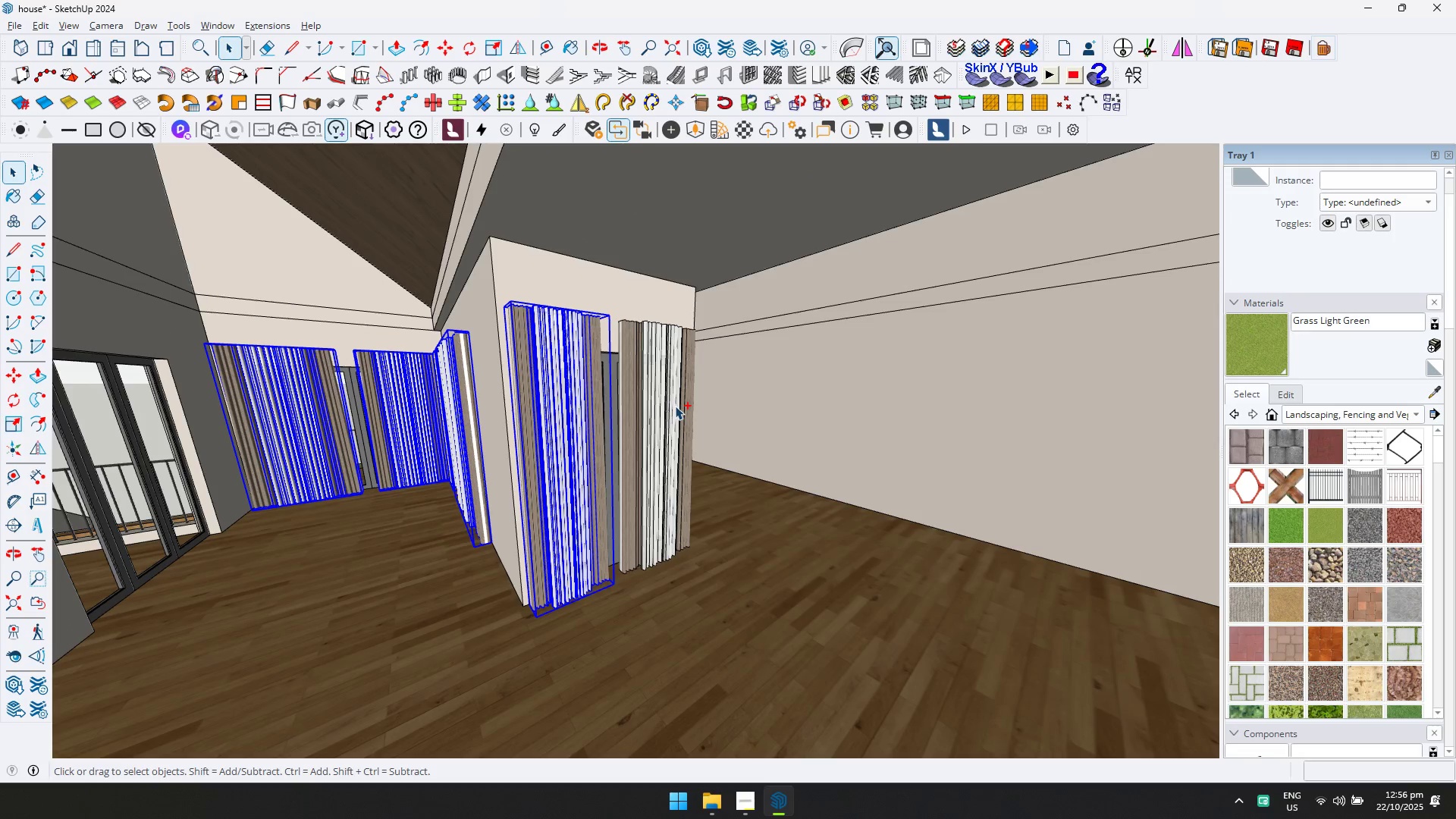 
double_click([675, 406])
 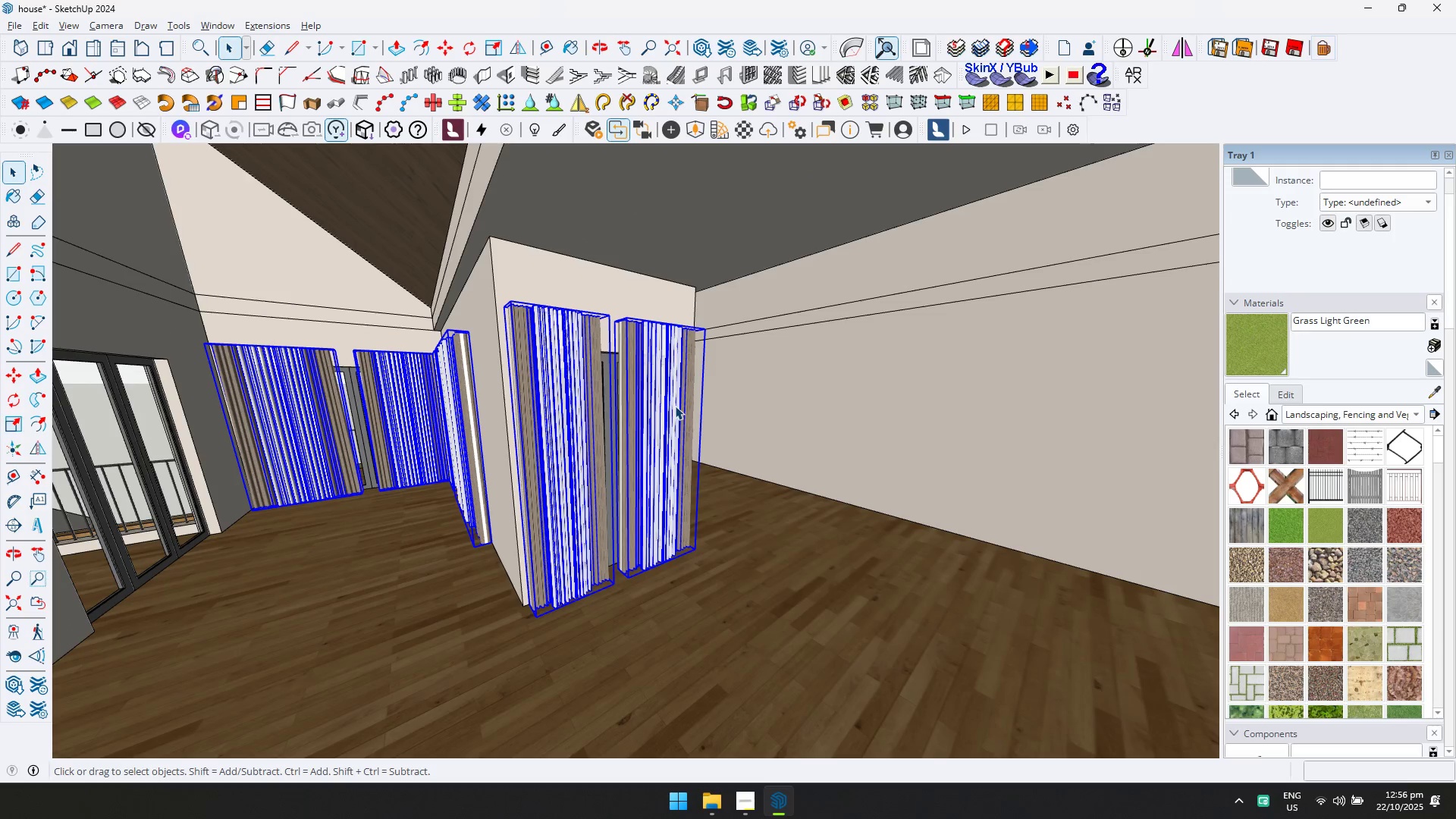 
right_click([675, 406])
 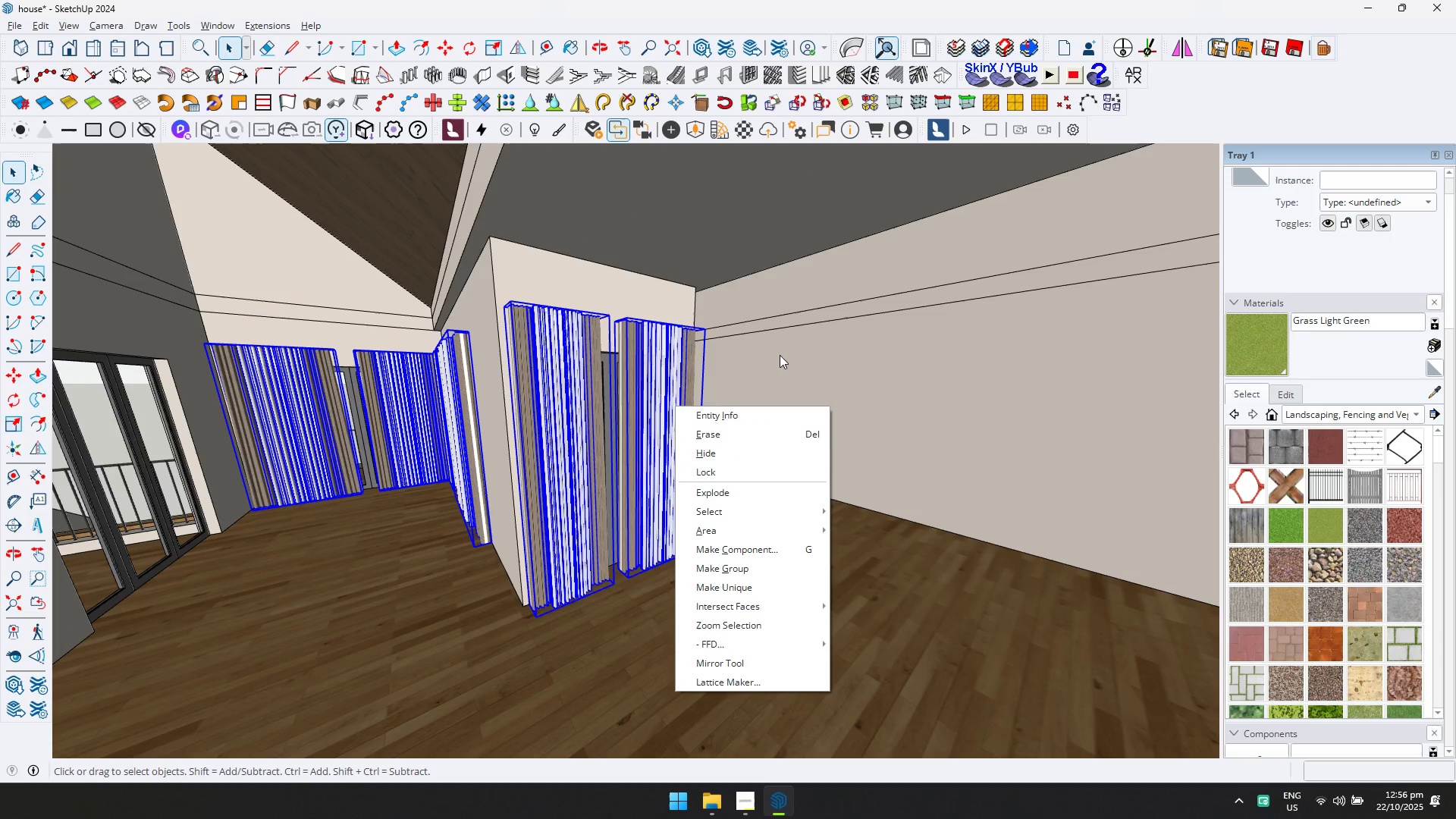 
left_click([675, 362])
 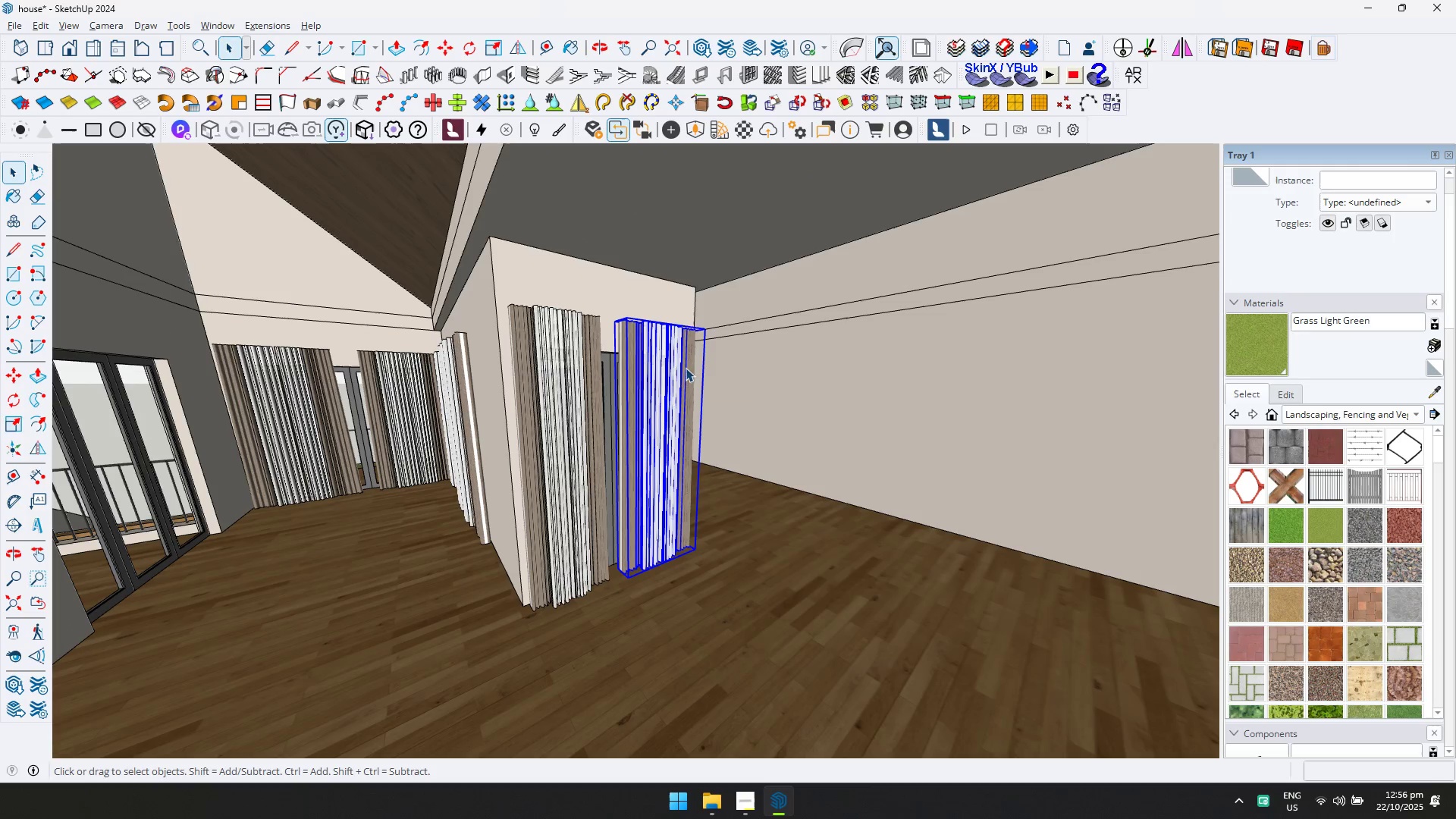 
hold_key(key=ControlLeft, duration=0.82)
double_click([457, 411])
 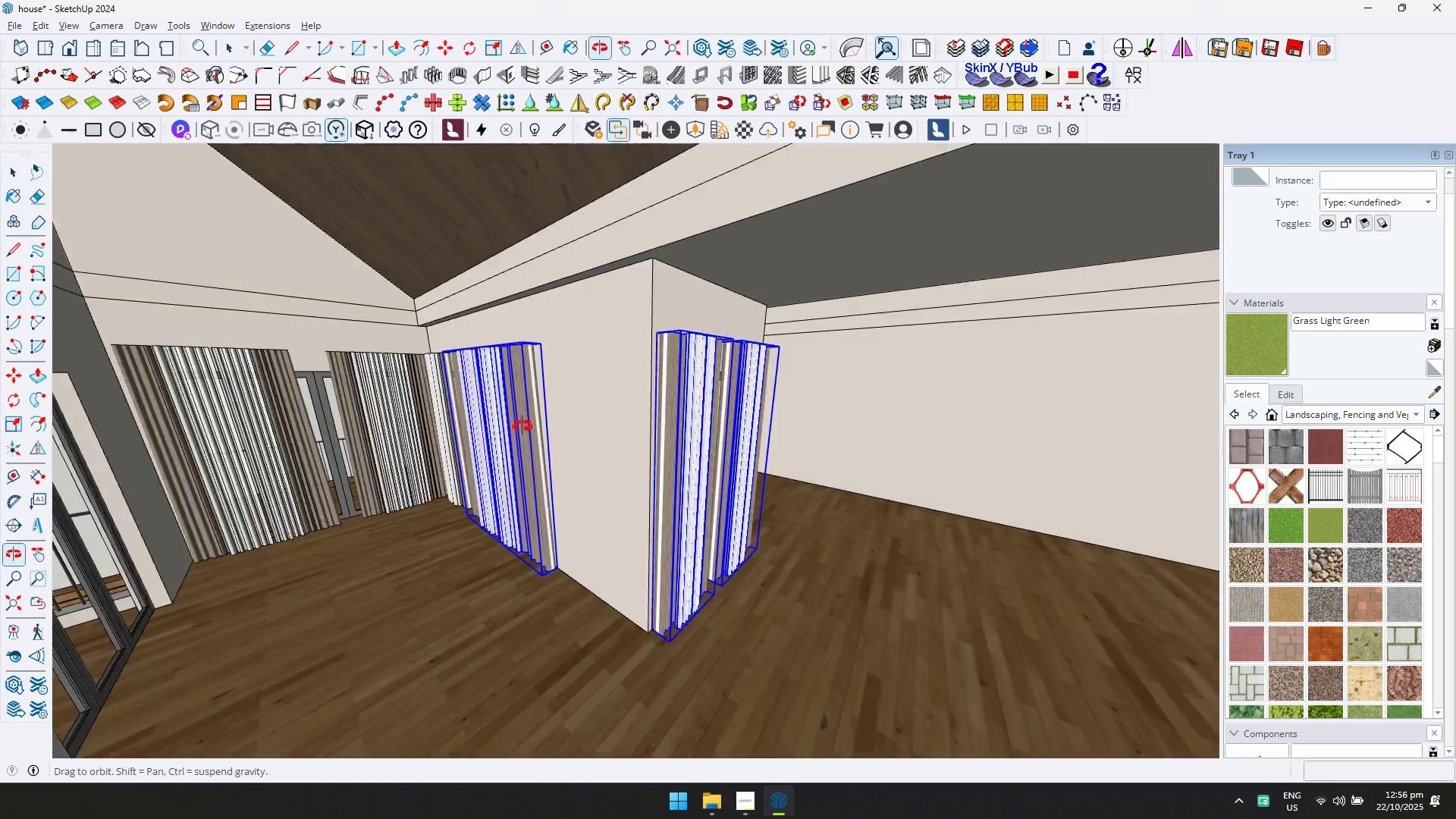 
scroll: coordinate [573, 430], scroll_direction: down, amount: 1.0
 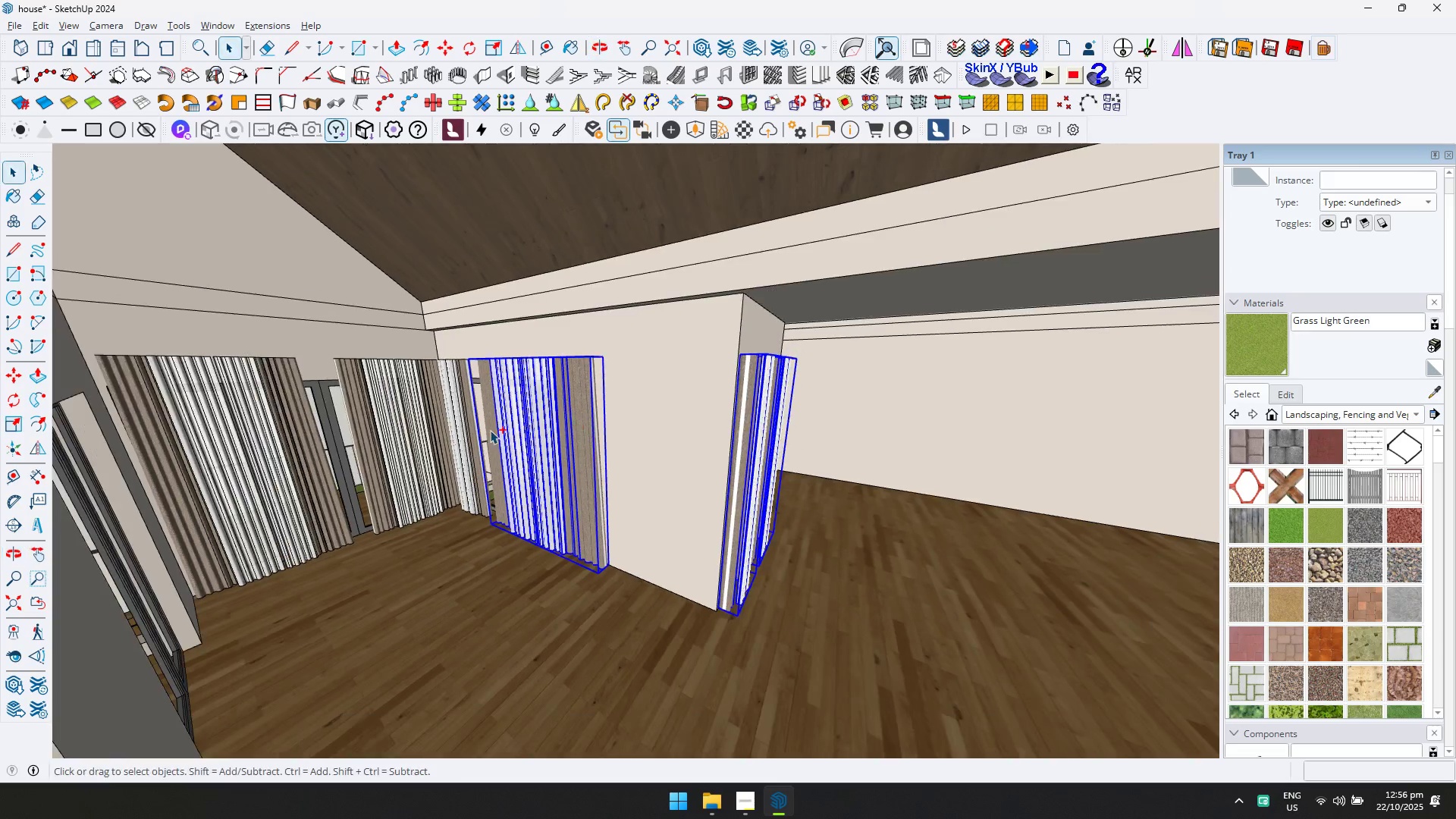 
hold_key(key=ControlLeft, duration=1.21)
left_click([458, 410])
 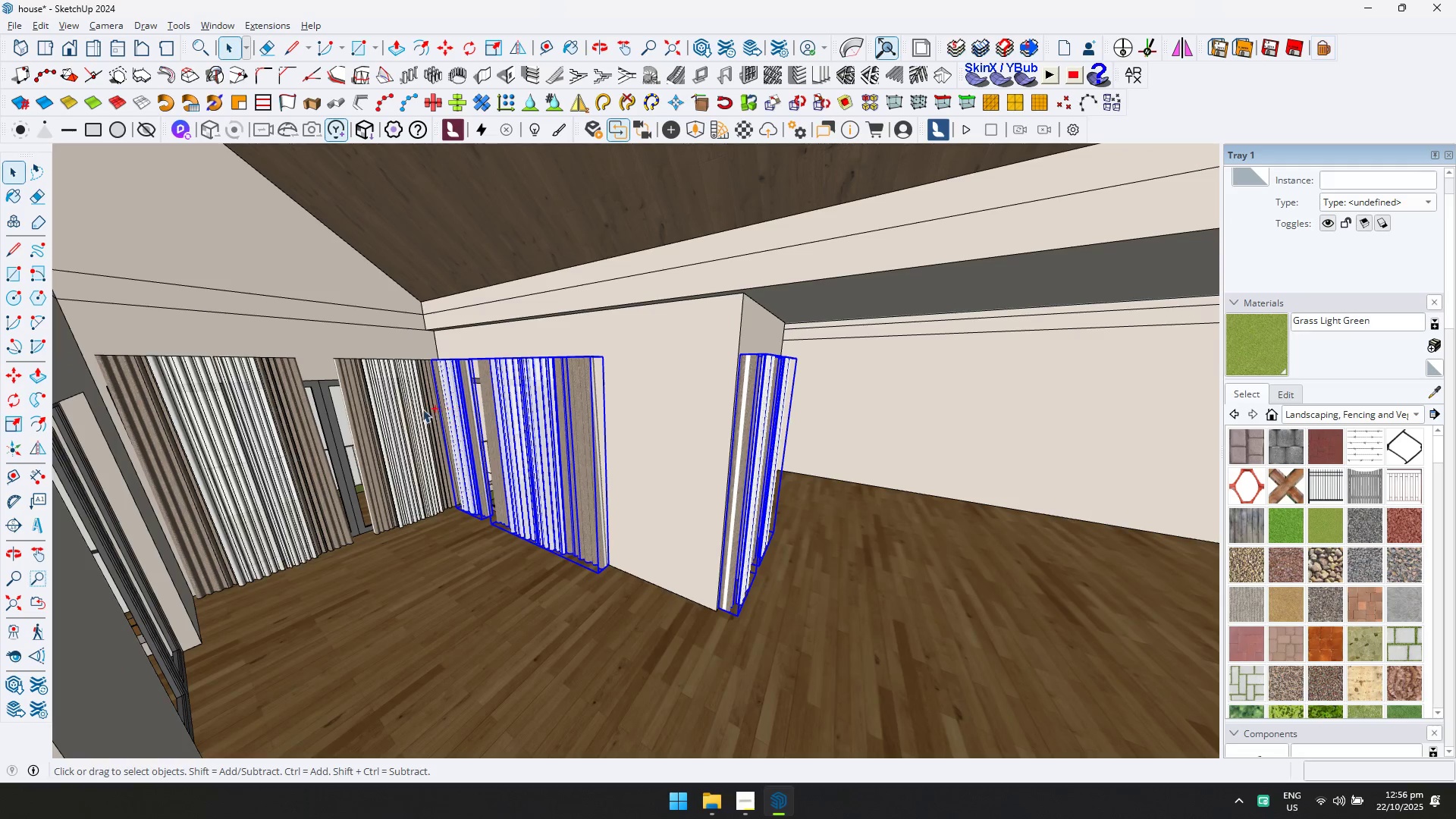 
double_click([414, 407])
 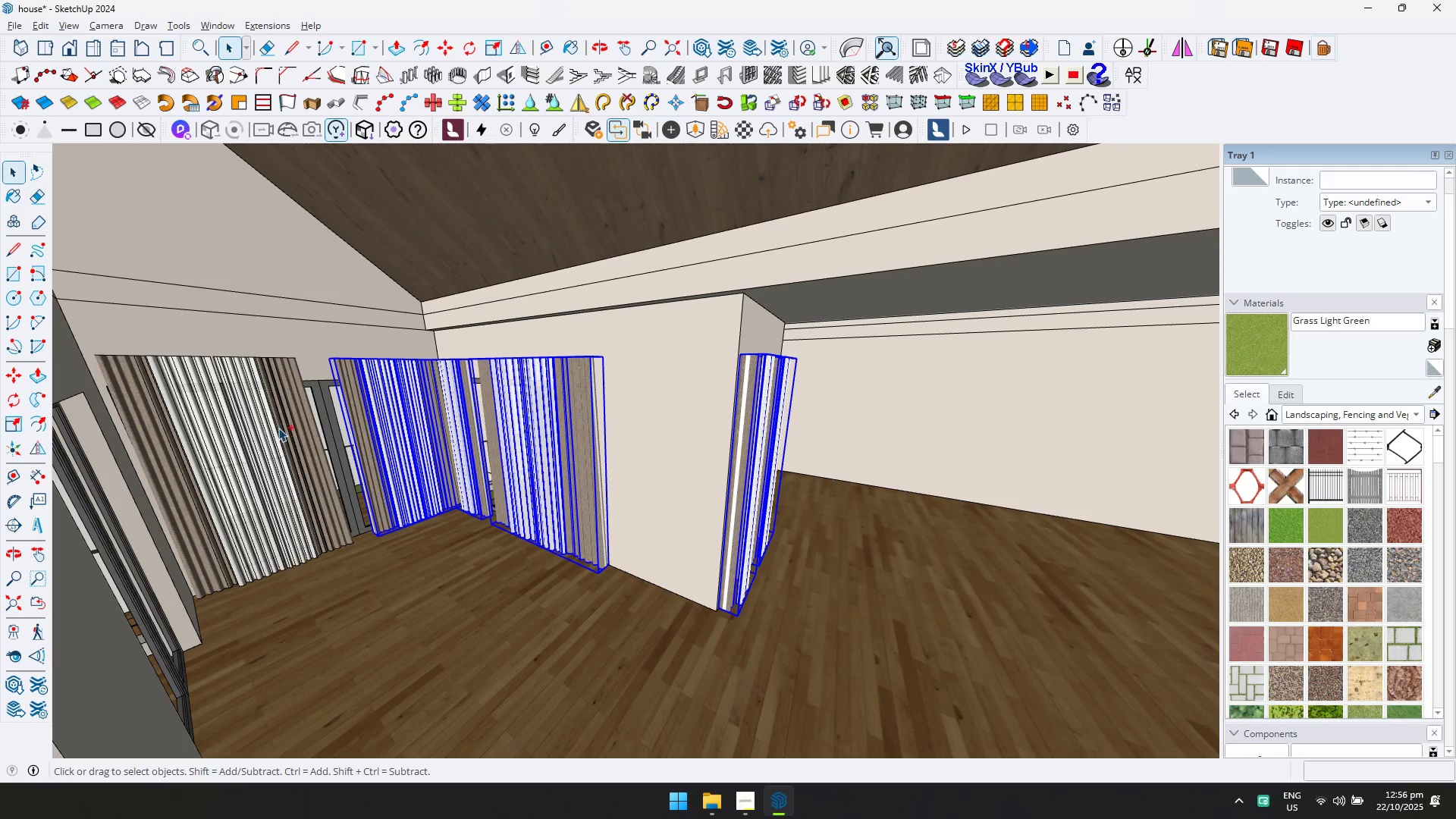 
triple_click([278, 428])
 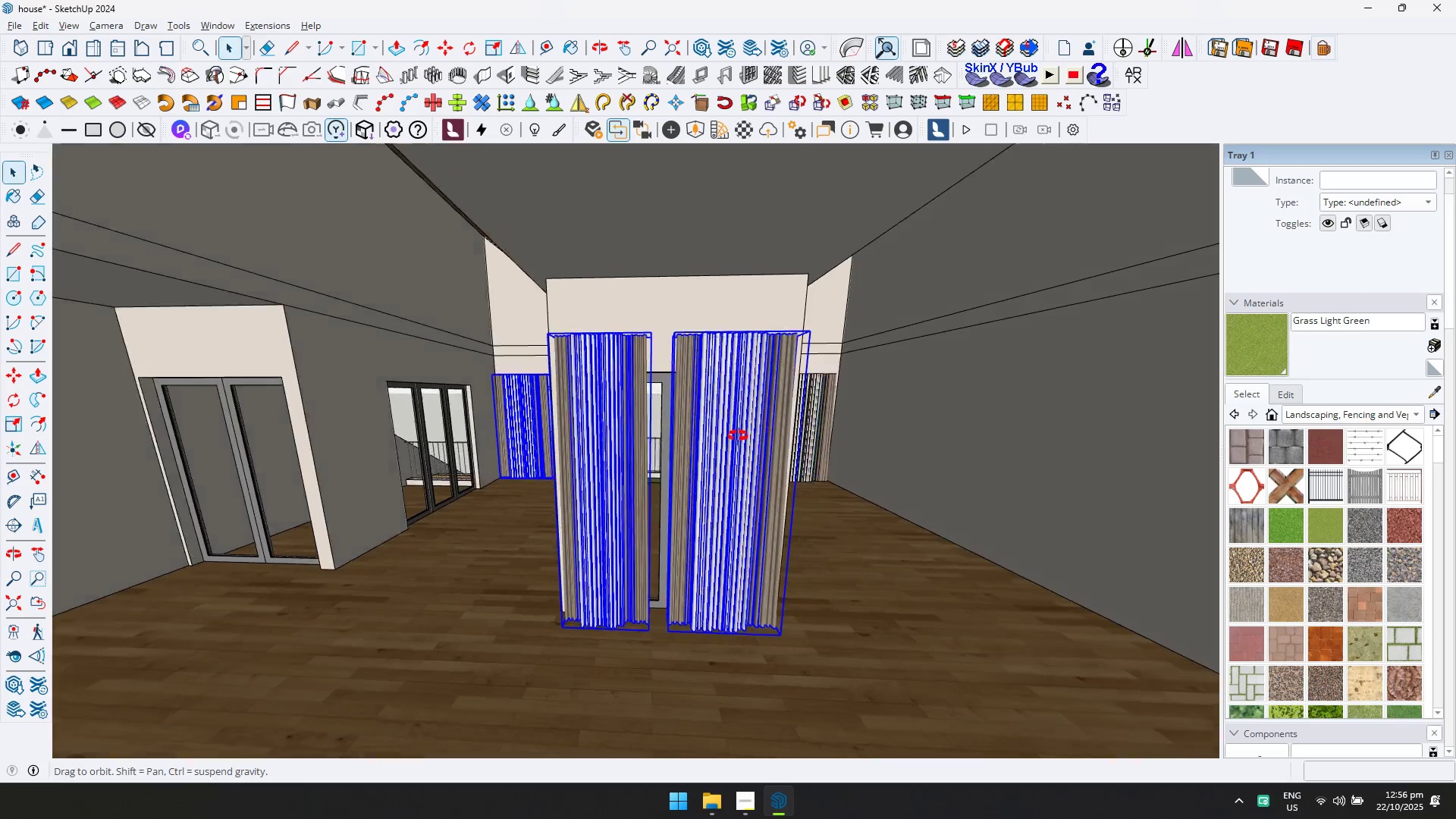 
hold_key(key=ControlLeft, duration=0.9)
left_click([836, 424])
 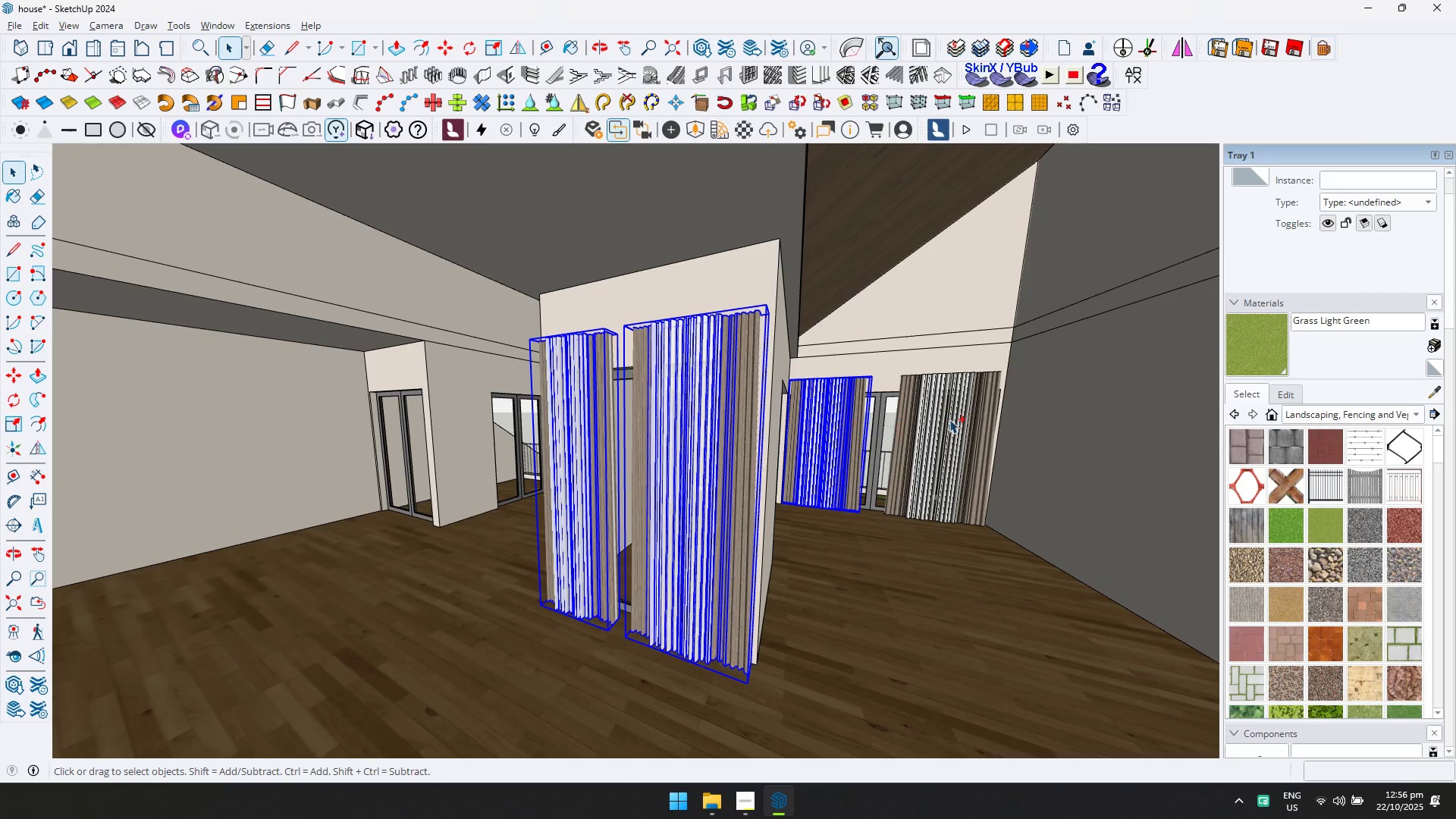 
double_click([949, 419])
 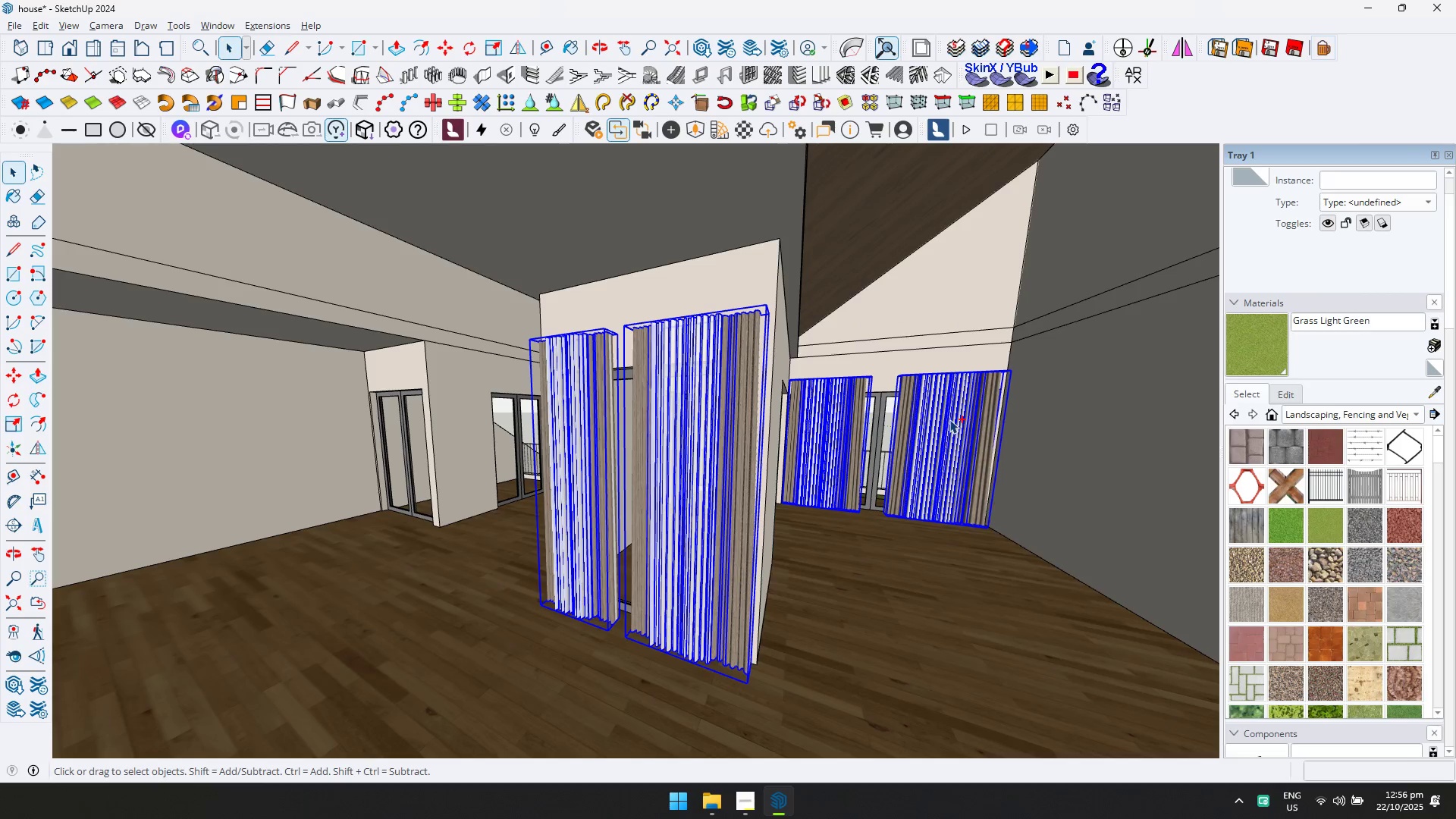 
right_click([949, 419])
 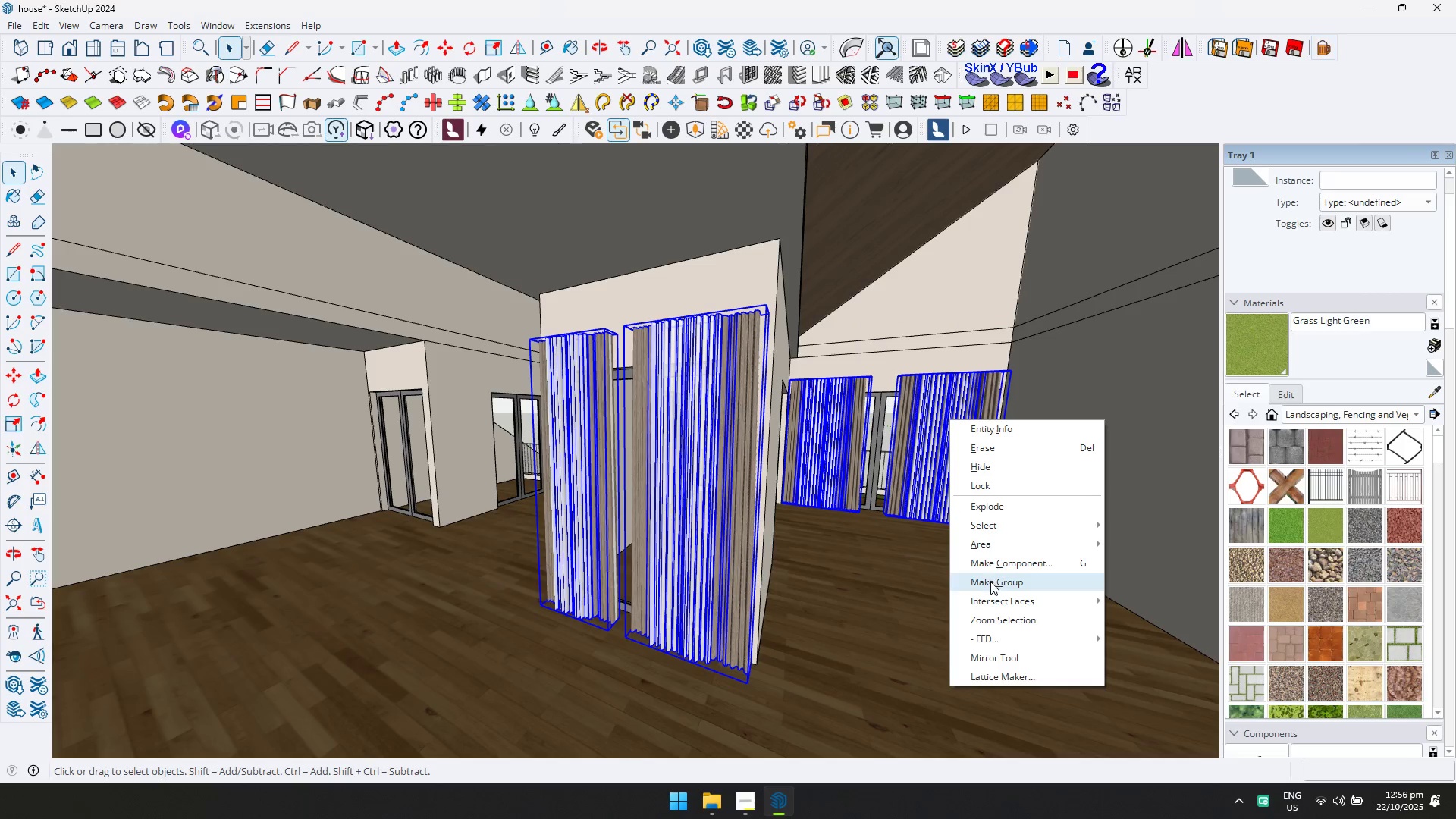 
left_click([990, 582])
 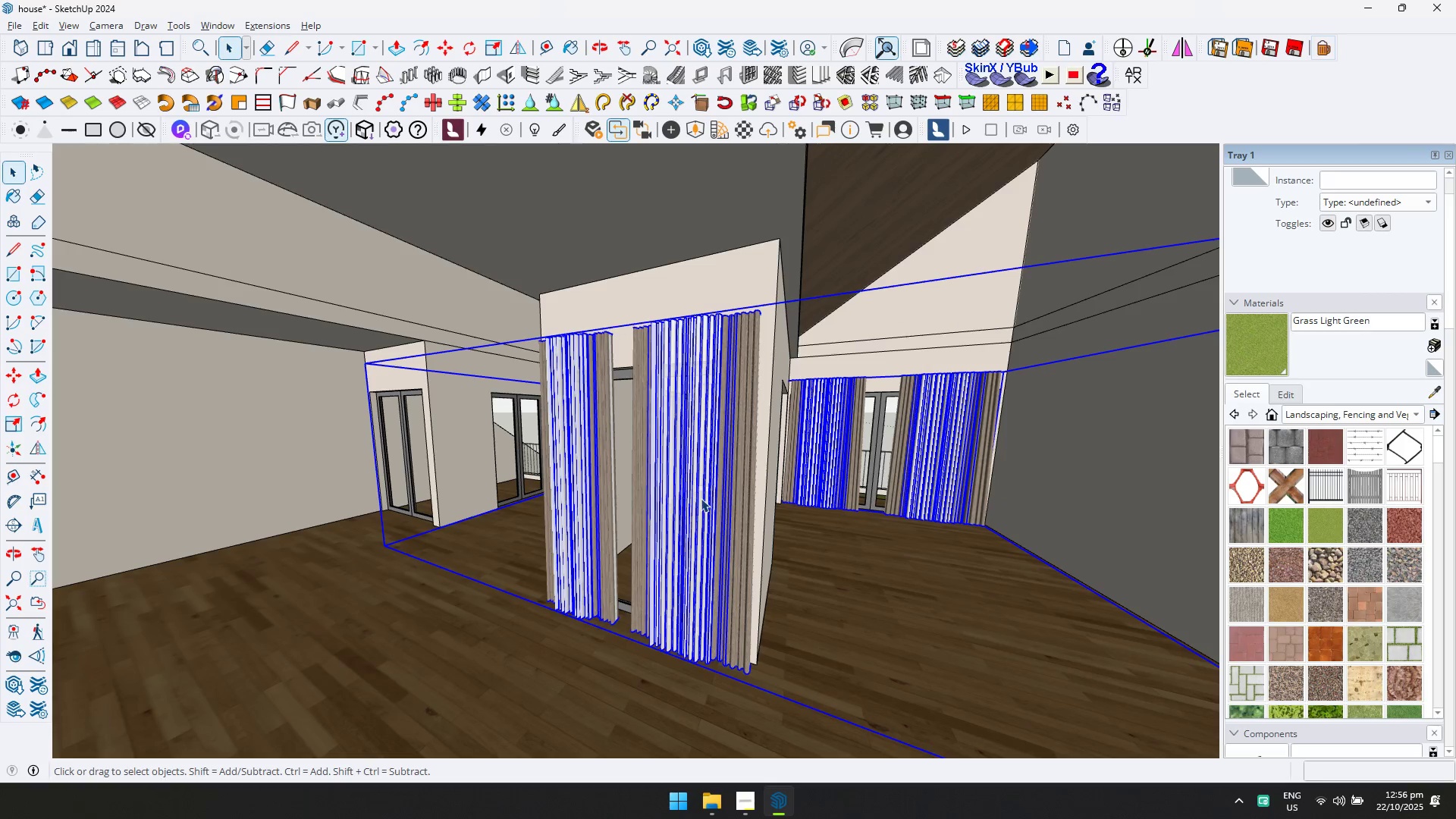 
double_click([701, 498])
 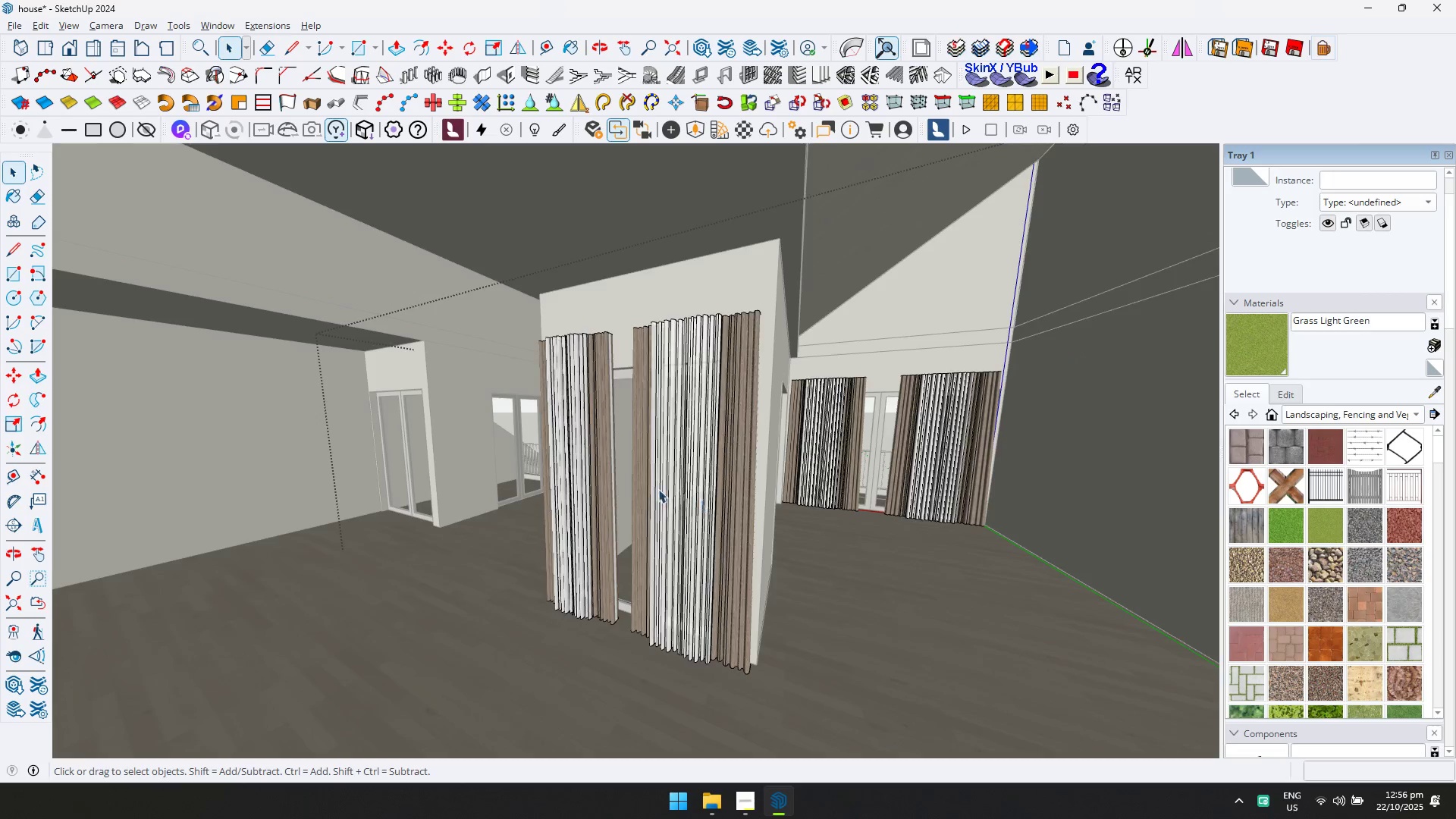 
scroll: coordinate [642, 485], scroll_direction: down, amount: 3.0
 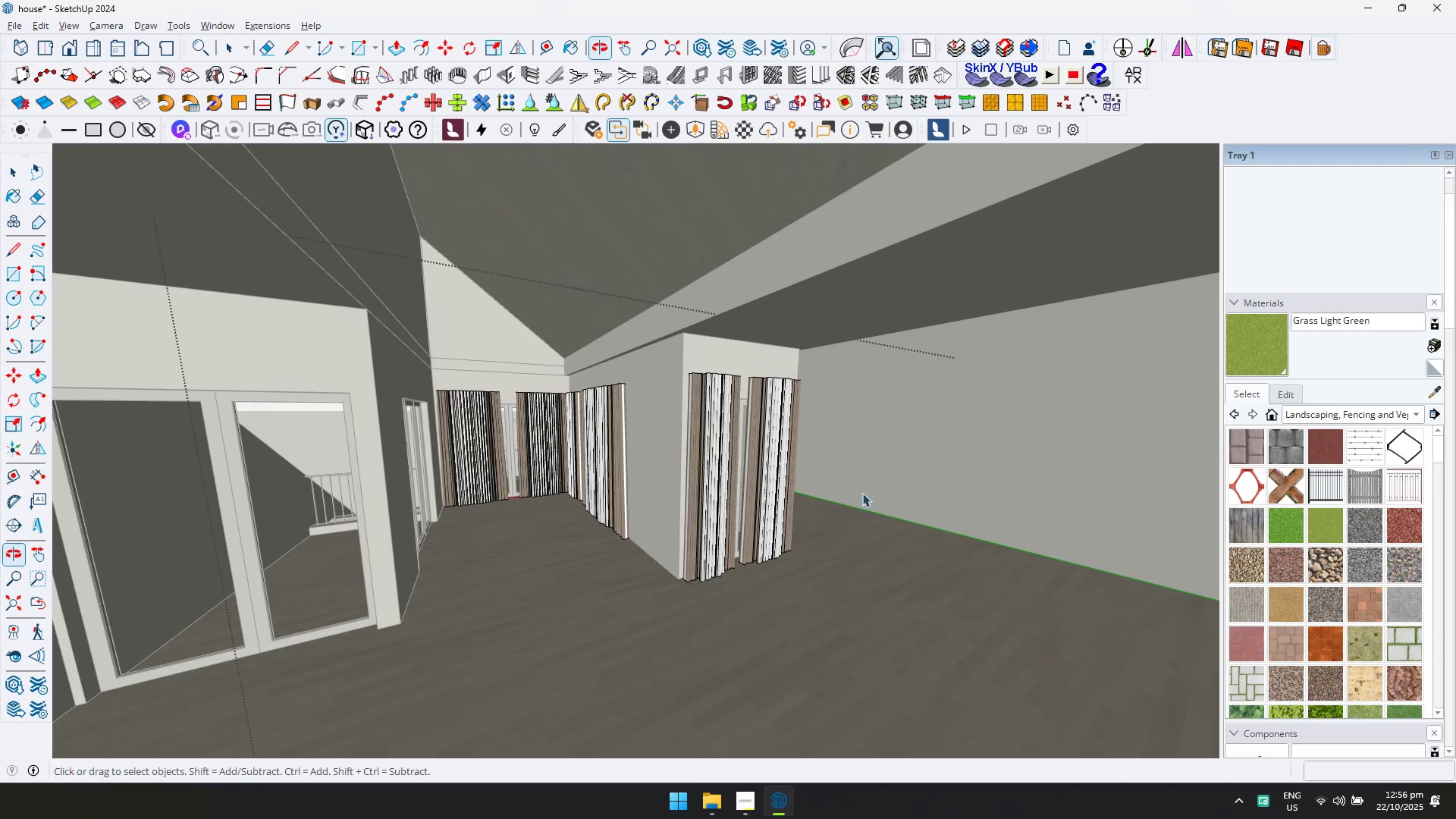 
hold_key(key=ControlLeft, duration=0.96)
left_click([599, 460])
 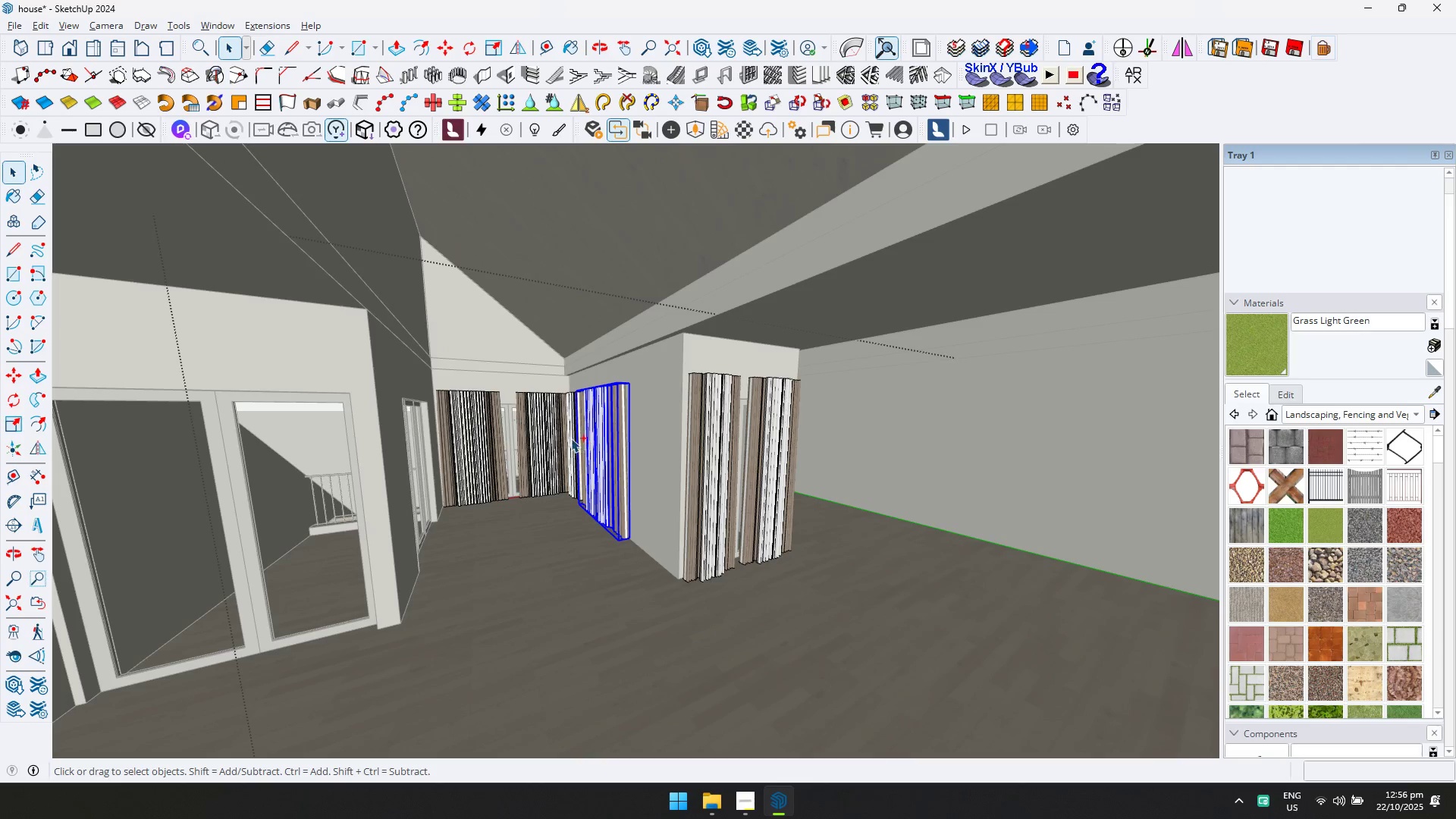 
double_click([567, 433])
 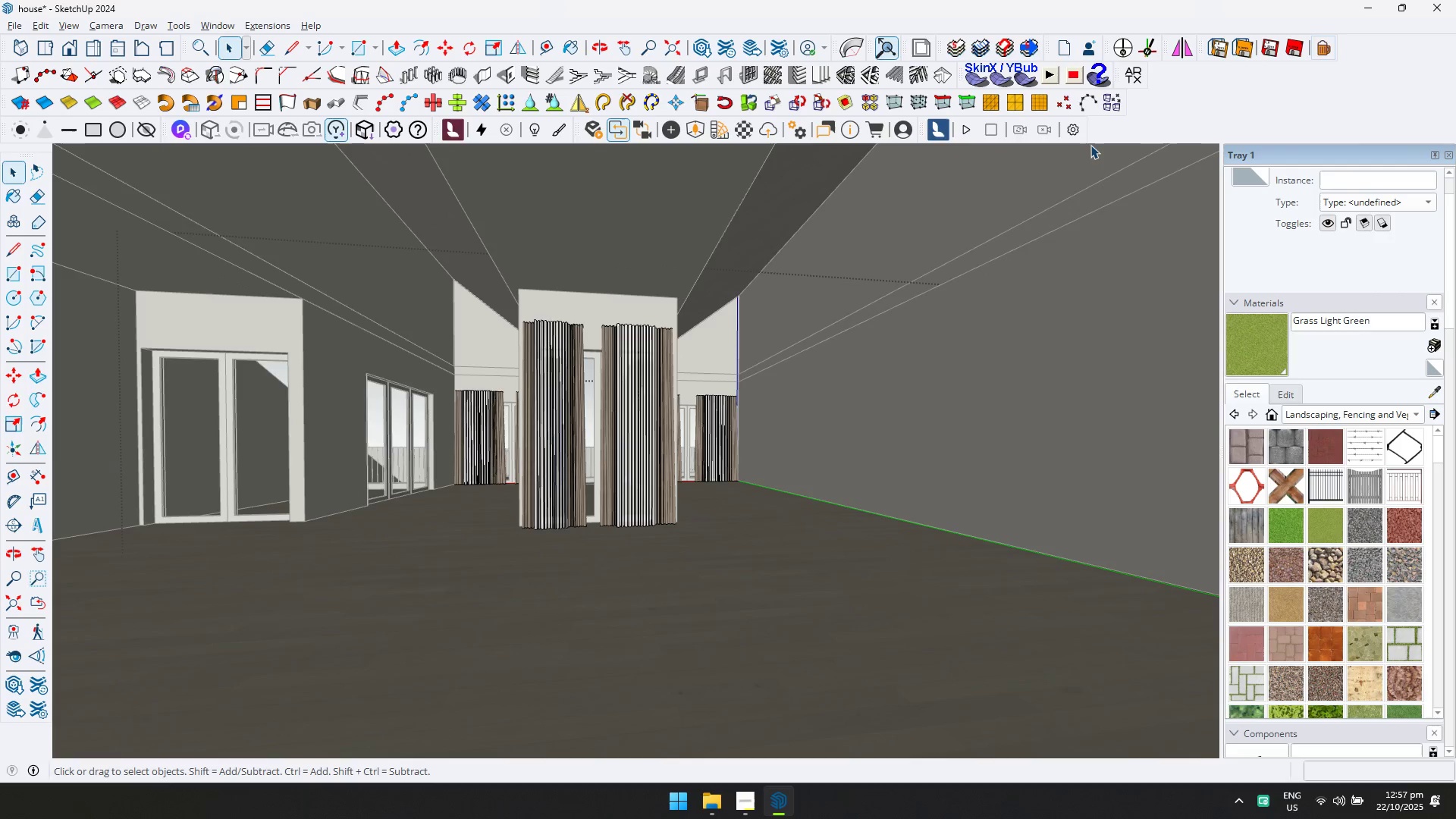 
left_click([1181, 56])
 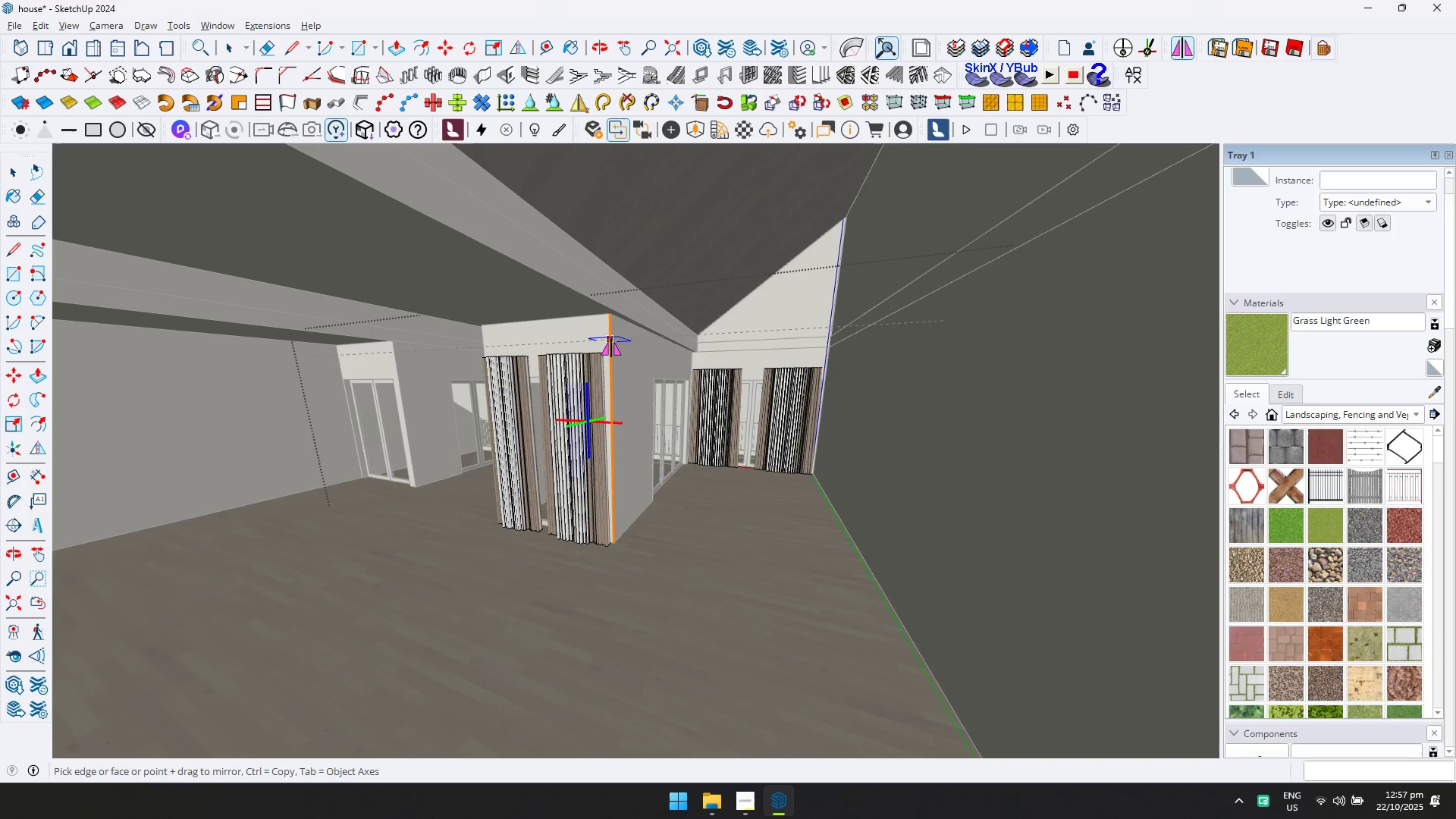 
wait(6.9)
 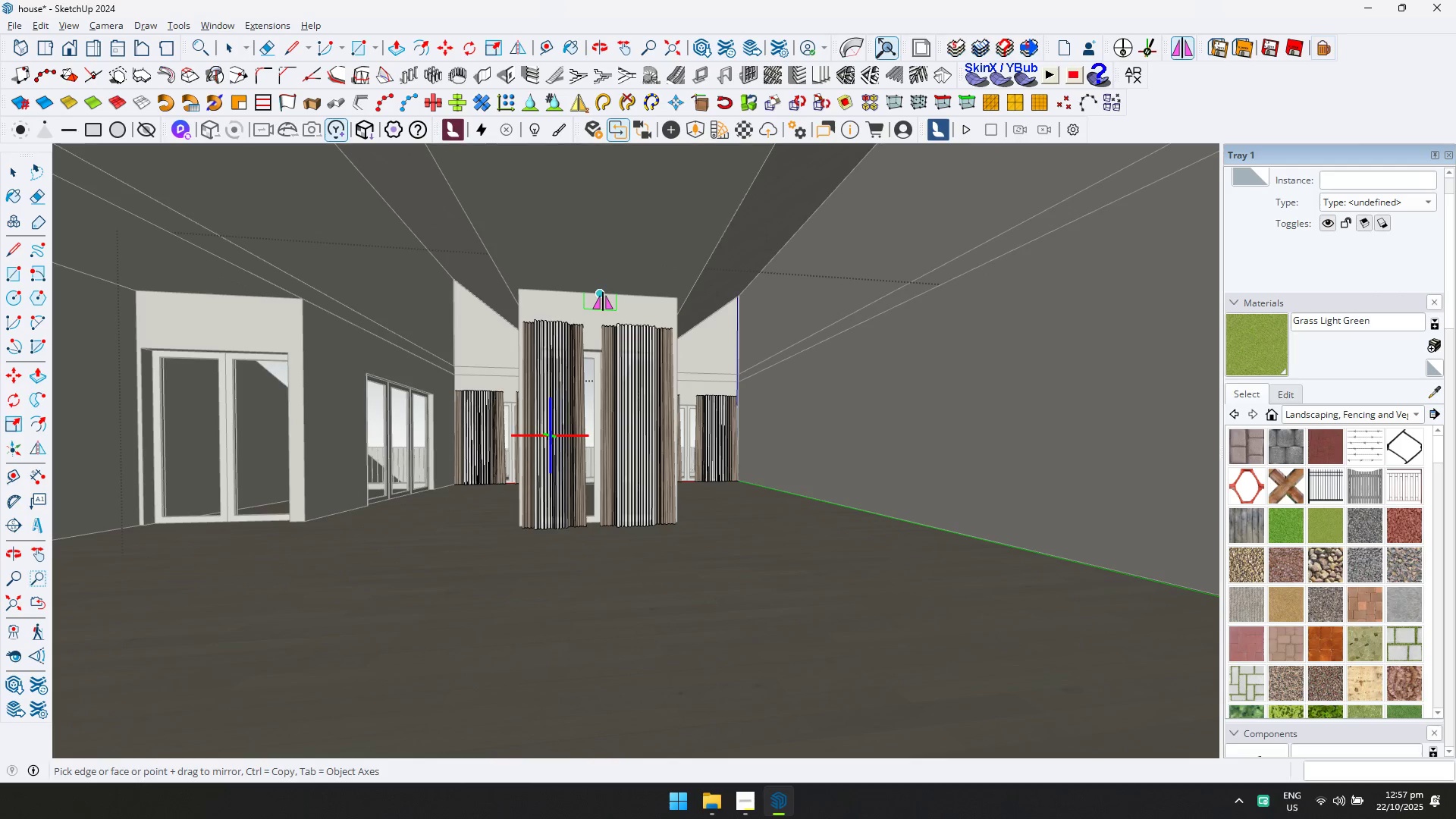 
type(dd)
 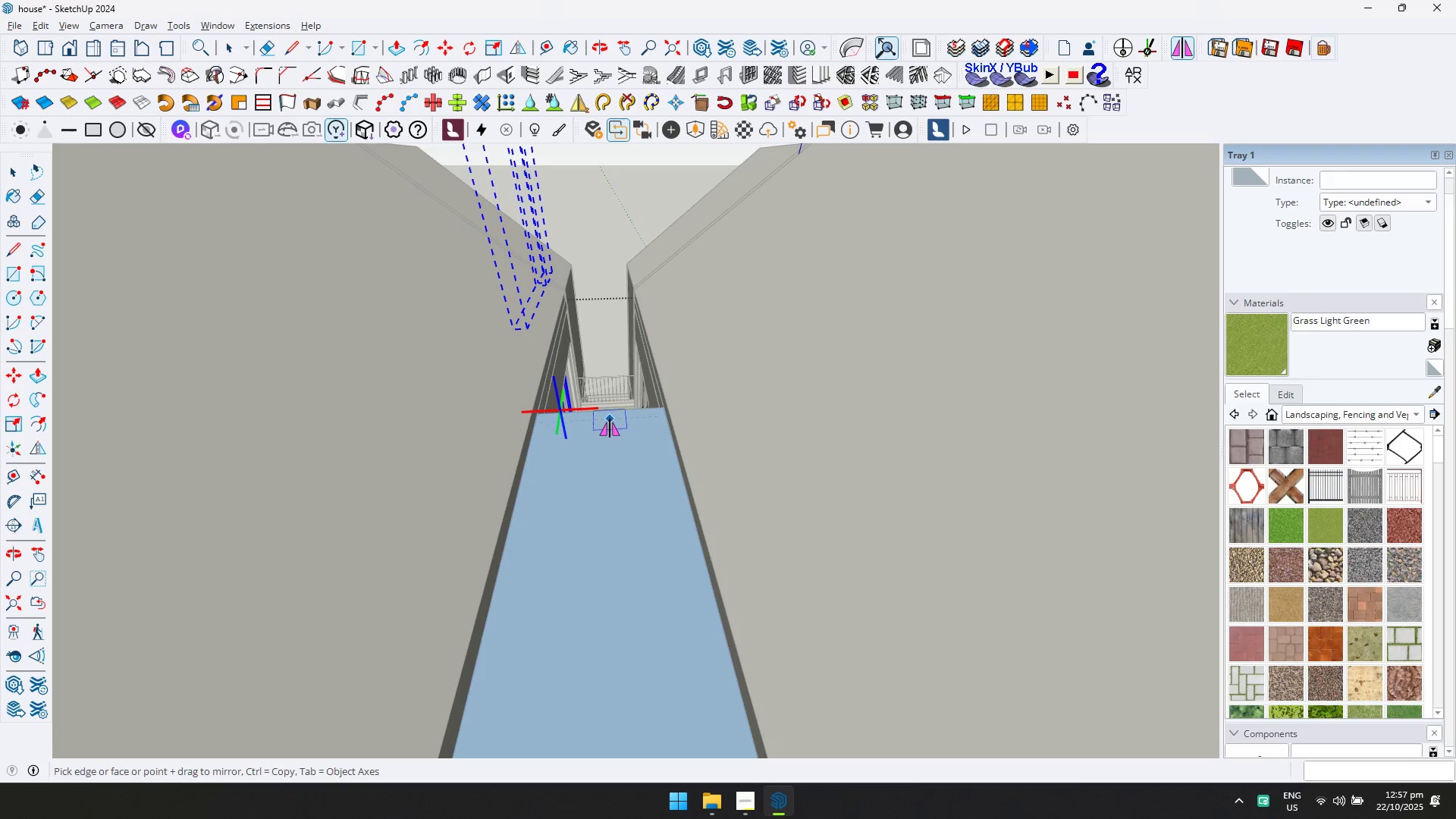 
scroll: coordinate [556, 340], scroll_direction: down, amount: 1.0
 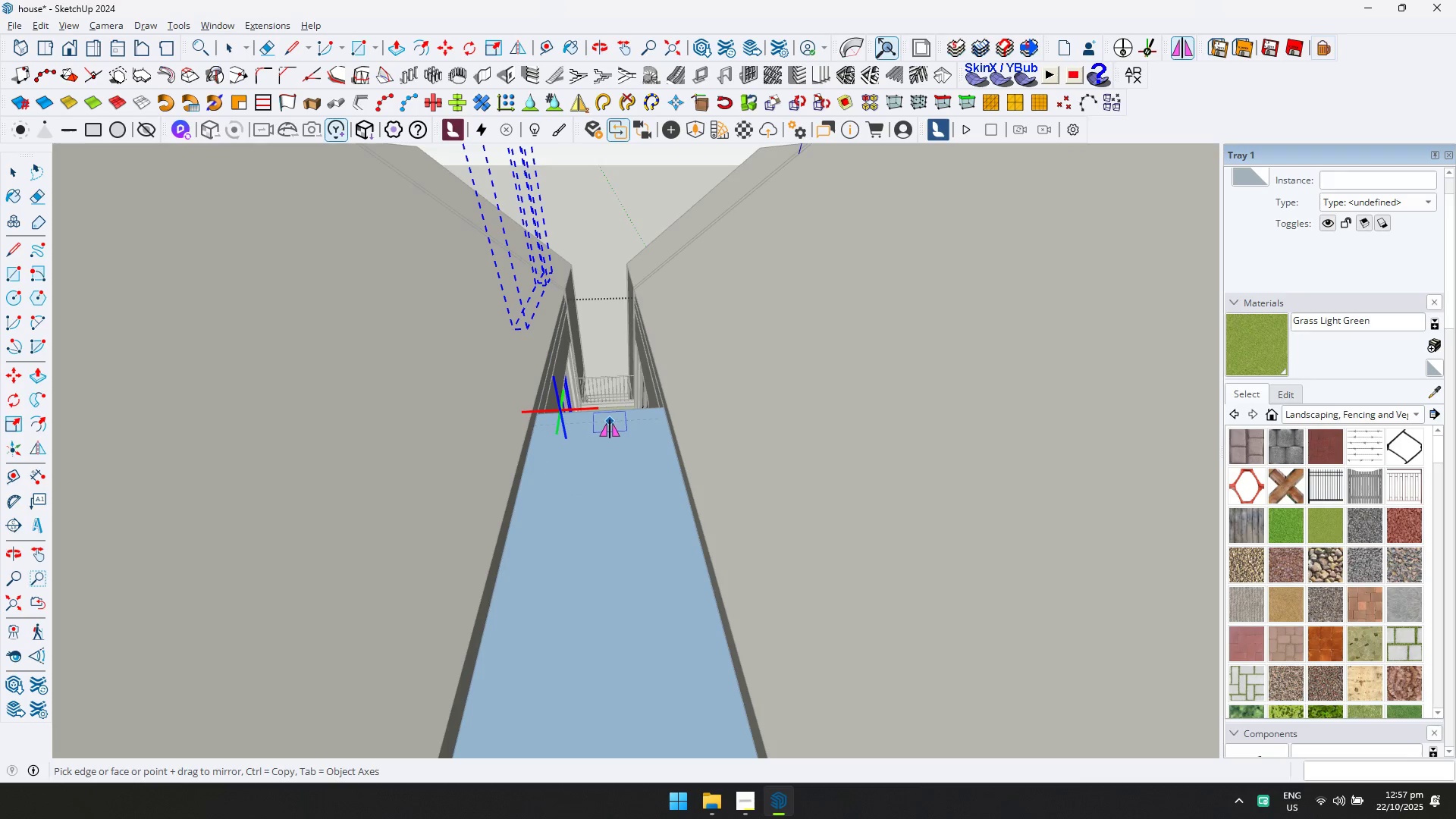 
key(Control+ControlLeft)
 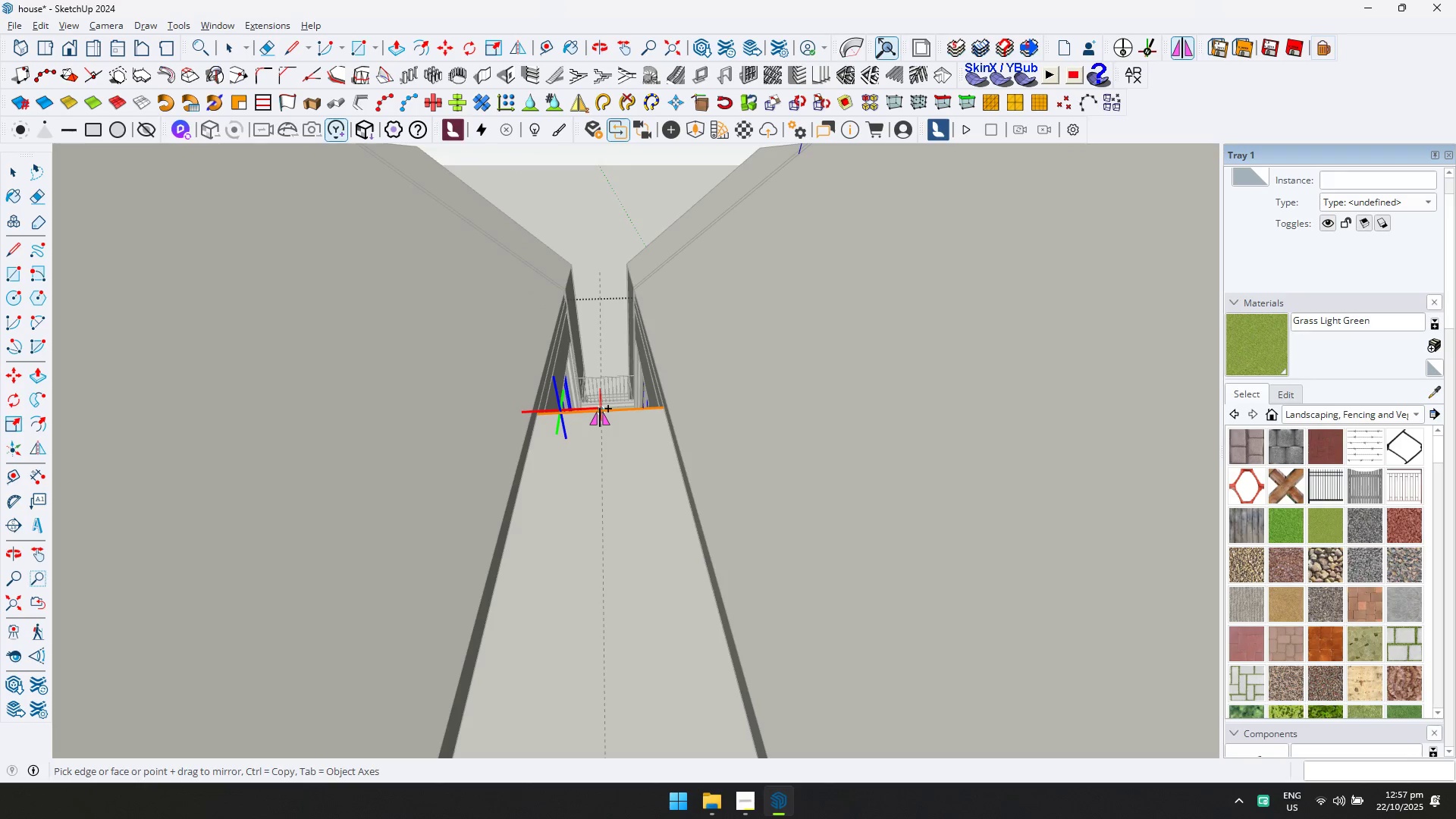 
key(D)
 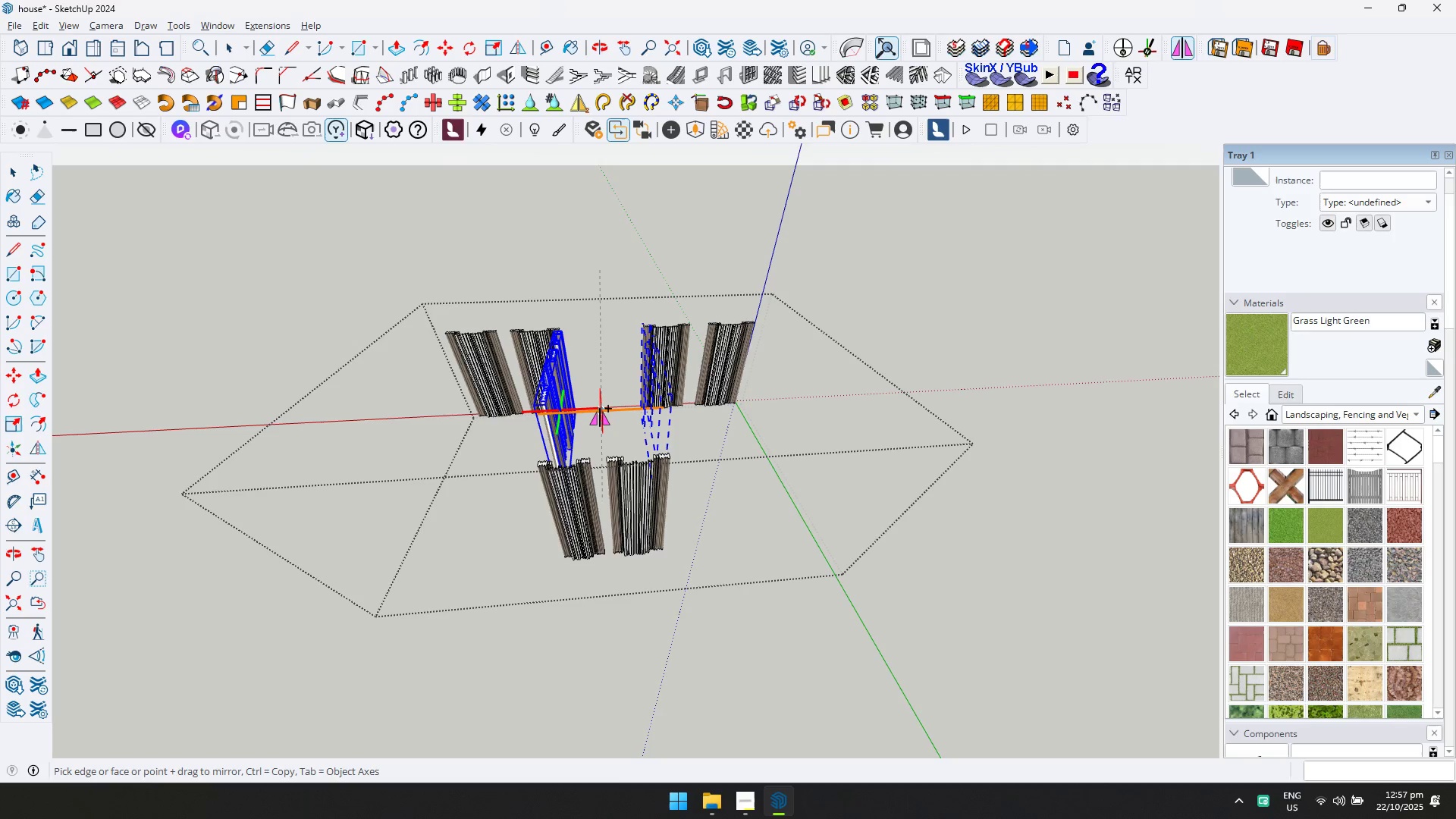 
left_click([600, 409])
 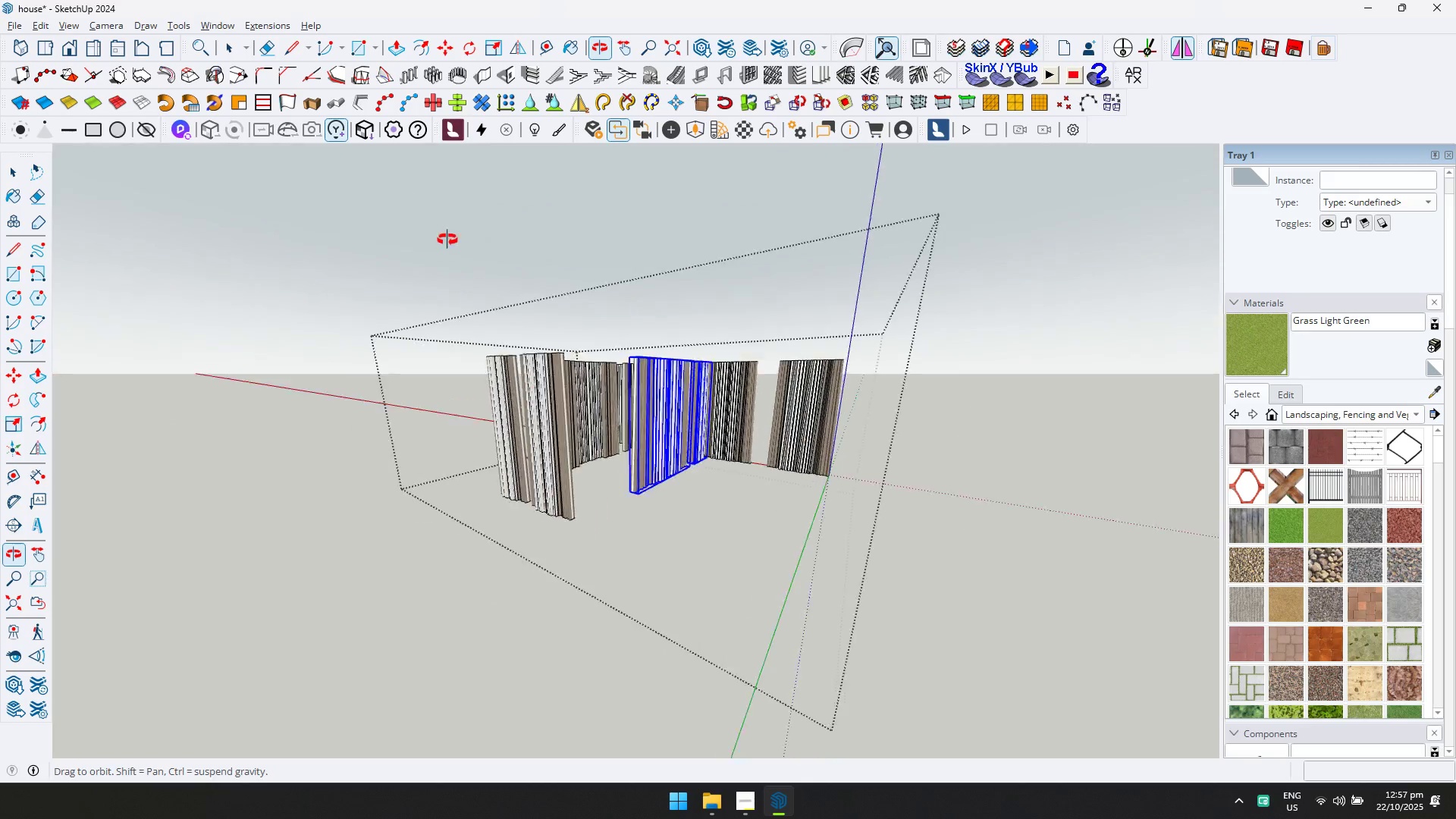 
key(D)
 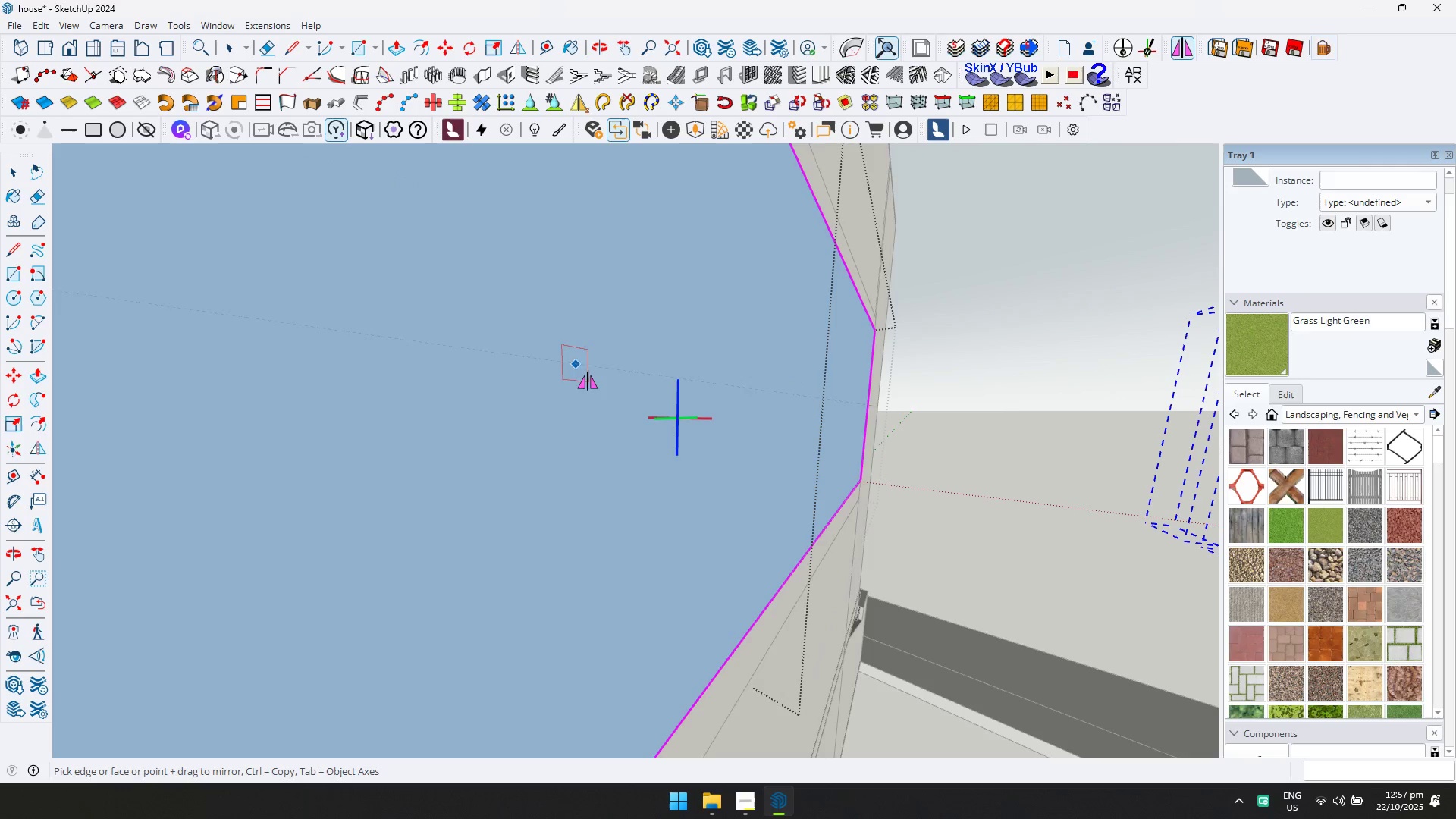 
scroll: coordinate [654, 444], scroll_direction: up, amount: 12.0
 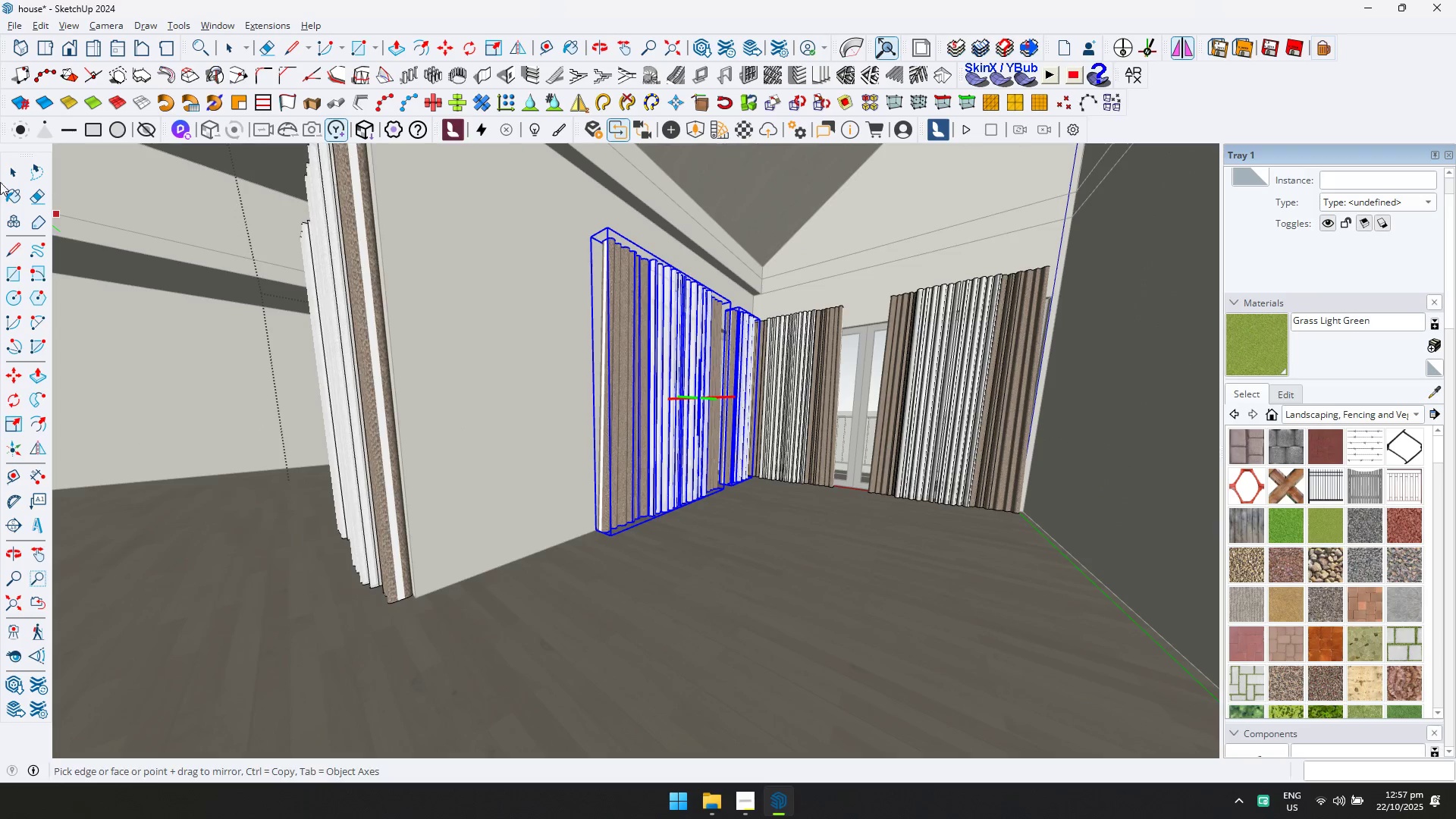 
left_click([5, 172])
 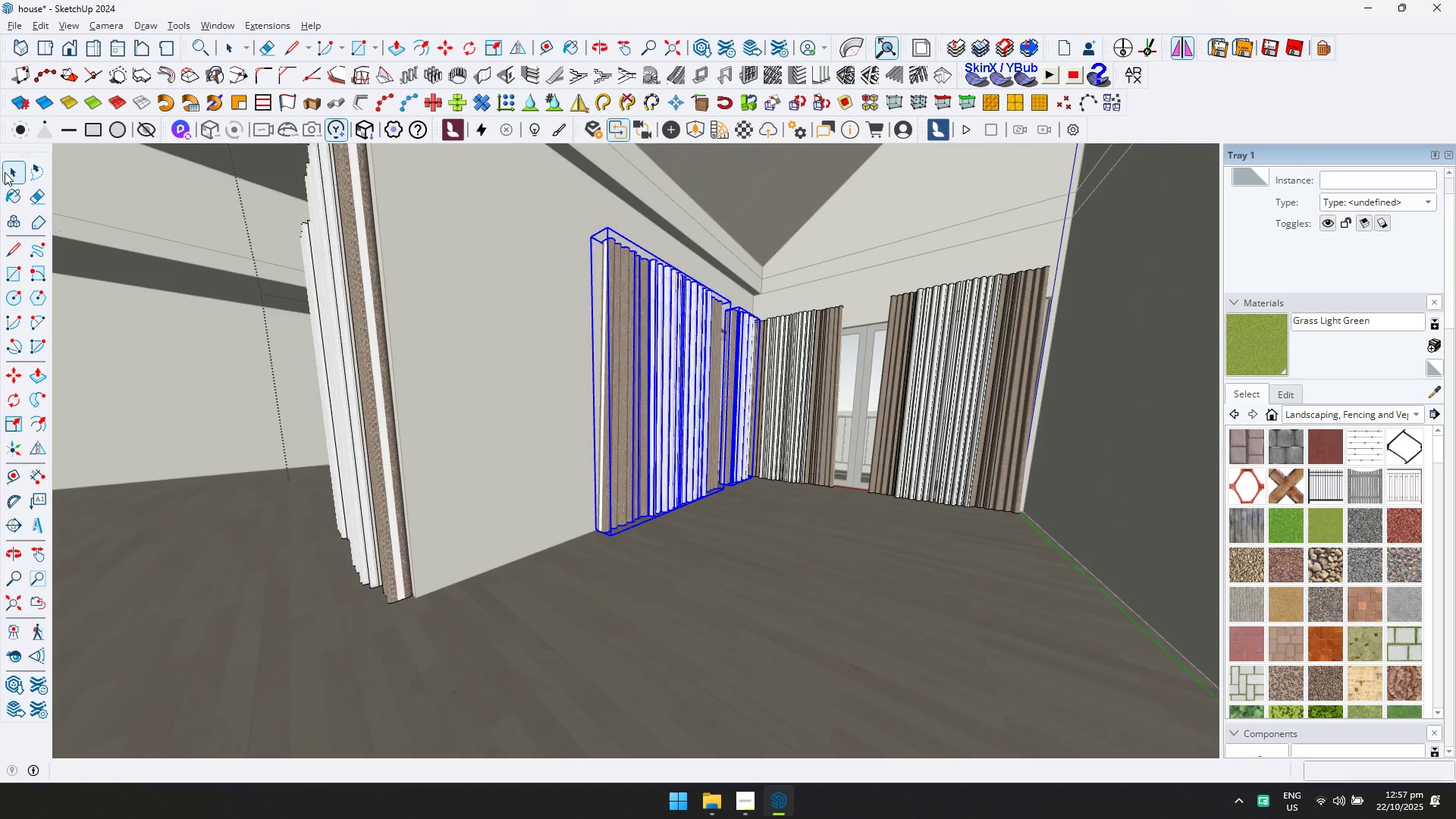 
key(Escape)
 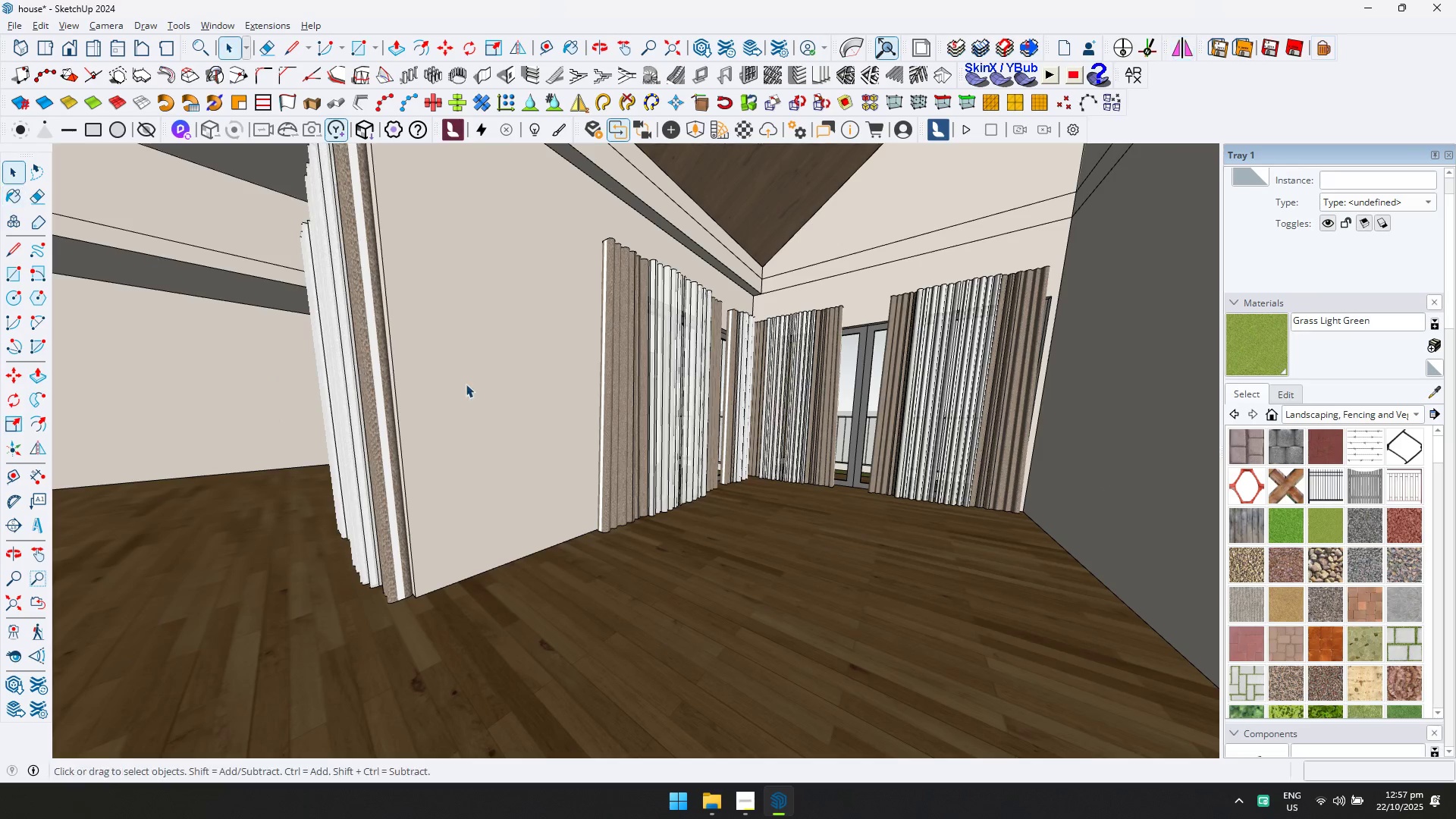 
scroll: coordinate [567, 373], scroll_direction: up, amount: 1.0
 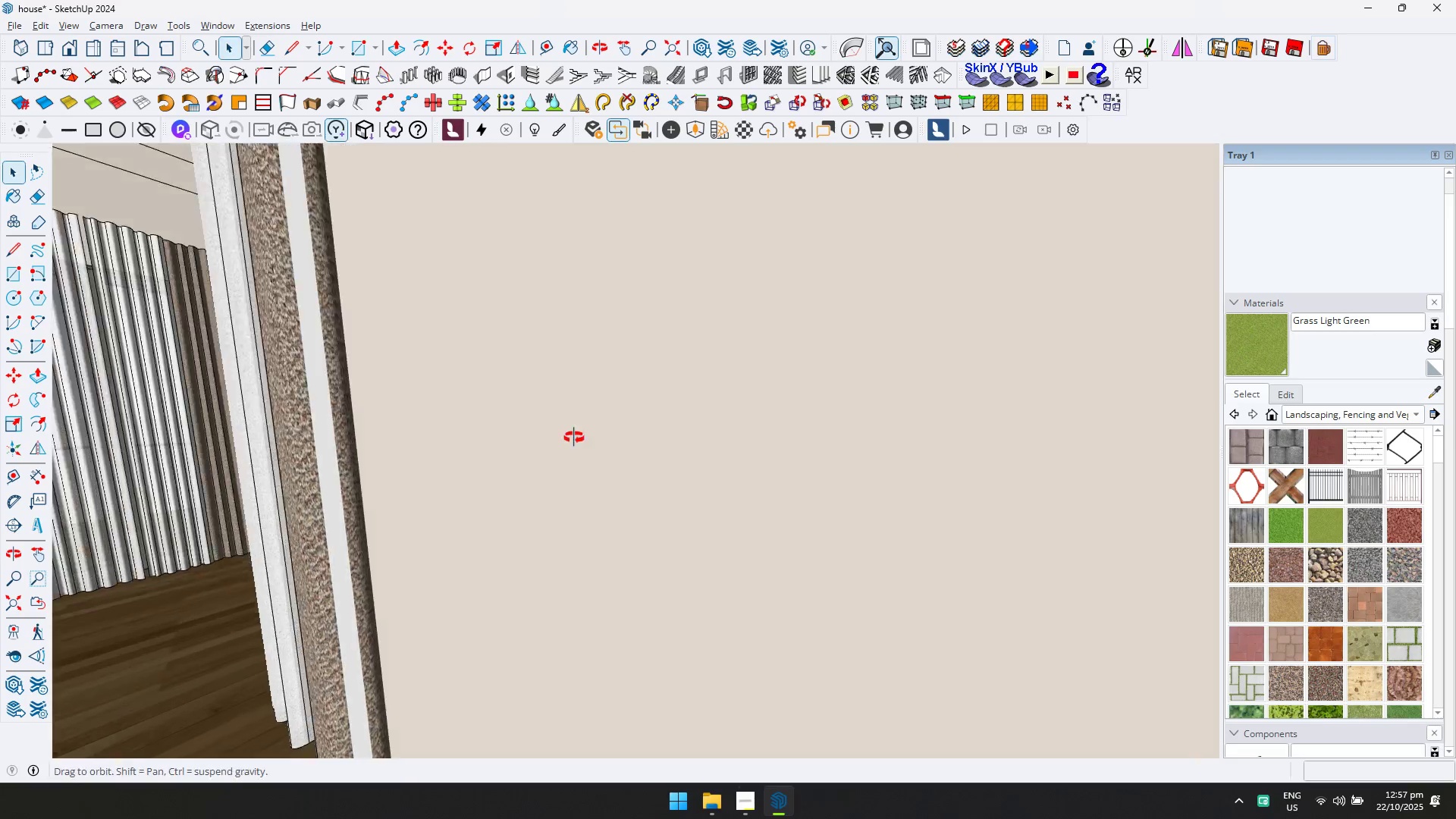 
scroll: coordinate [745, 450], scroll_direction: down, amount: 56.0
 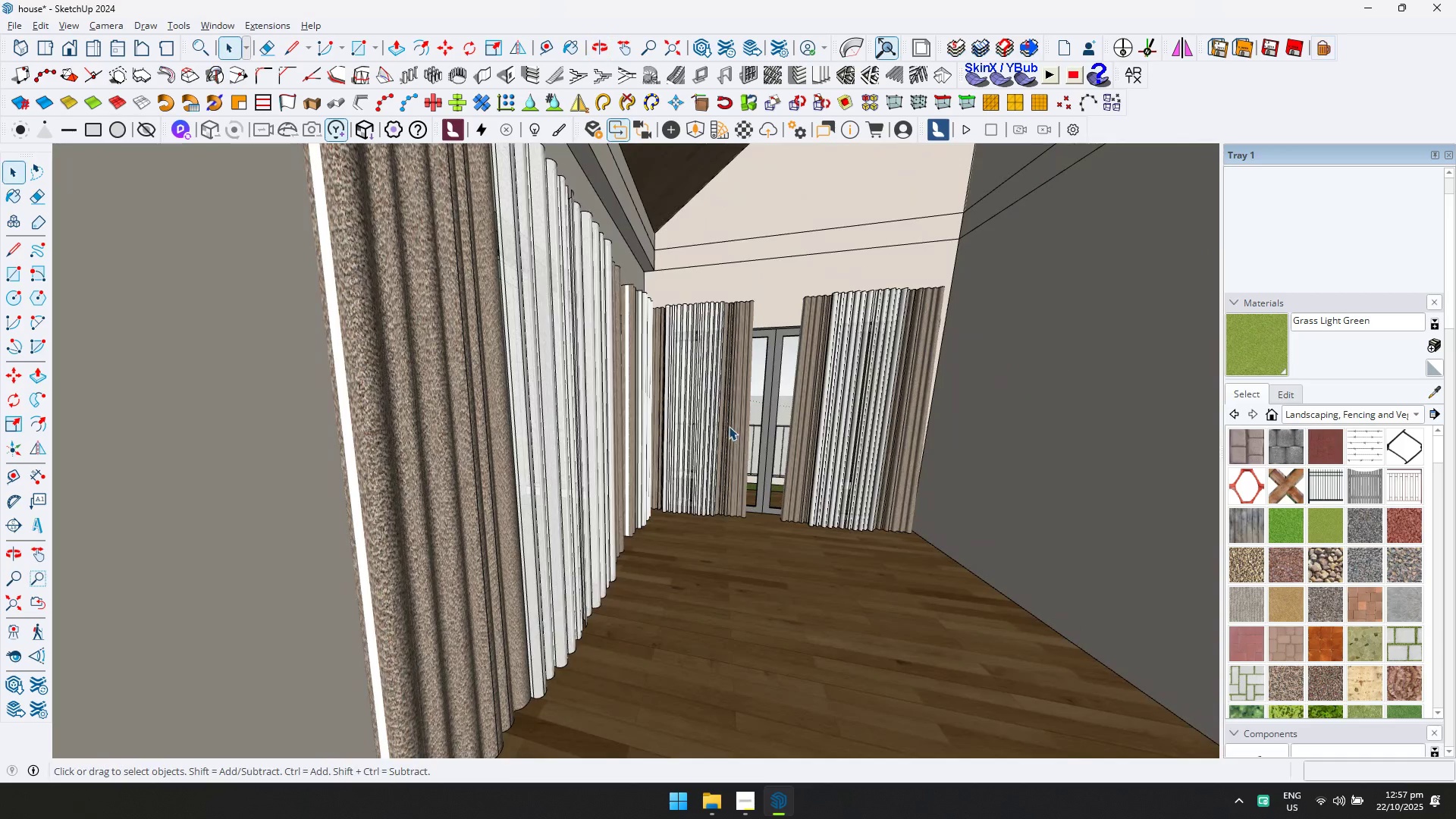 
double_click([729, 426])
 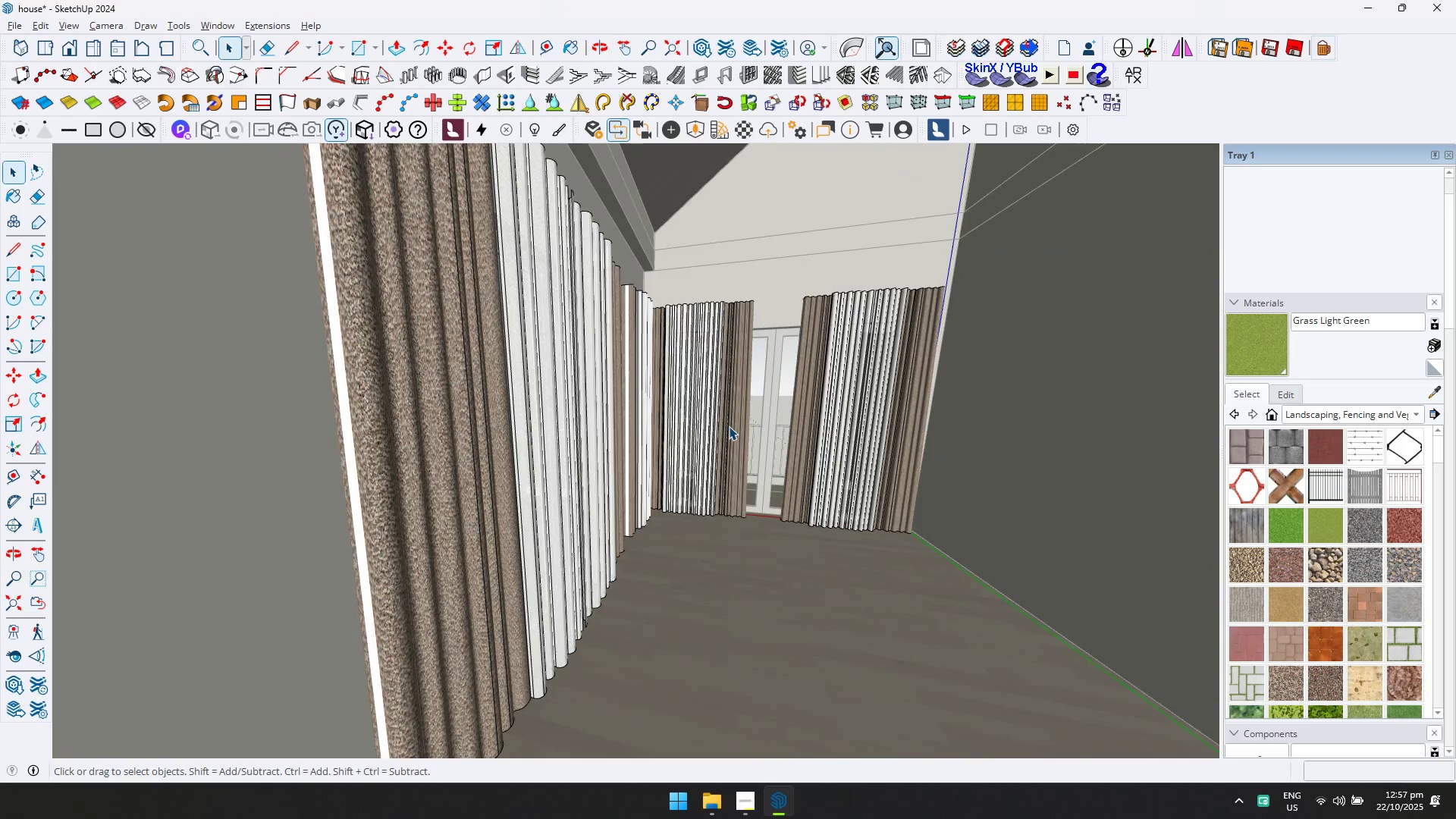 
triple_click([729, 426])
 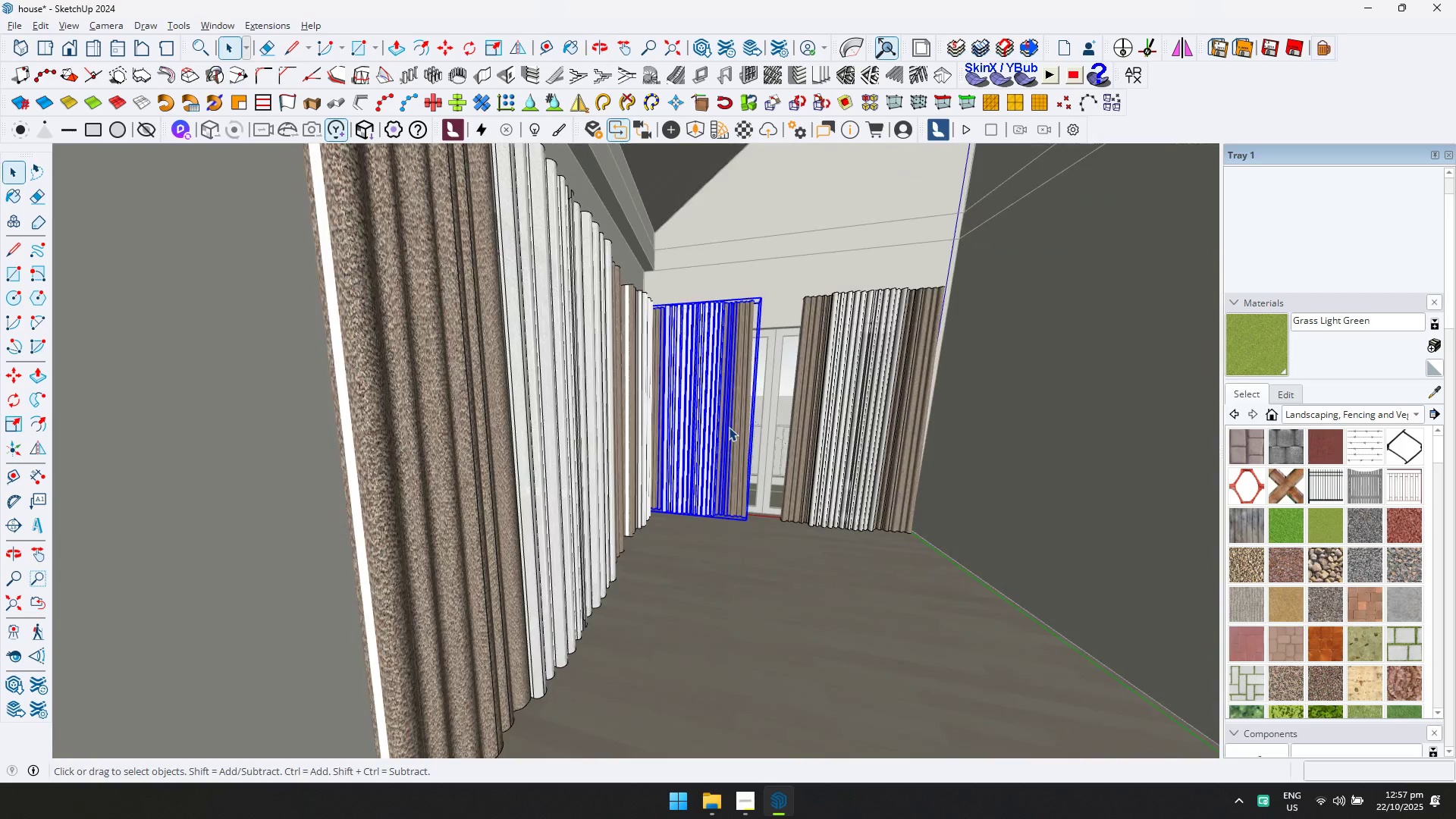 
scroll: coordinate [792, 432], scroll_direction: down, amount: 3.0
 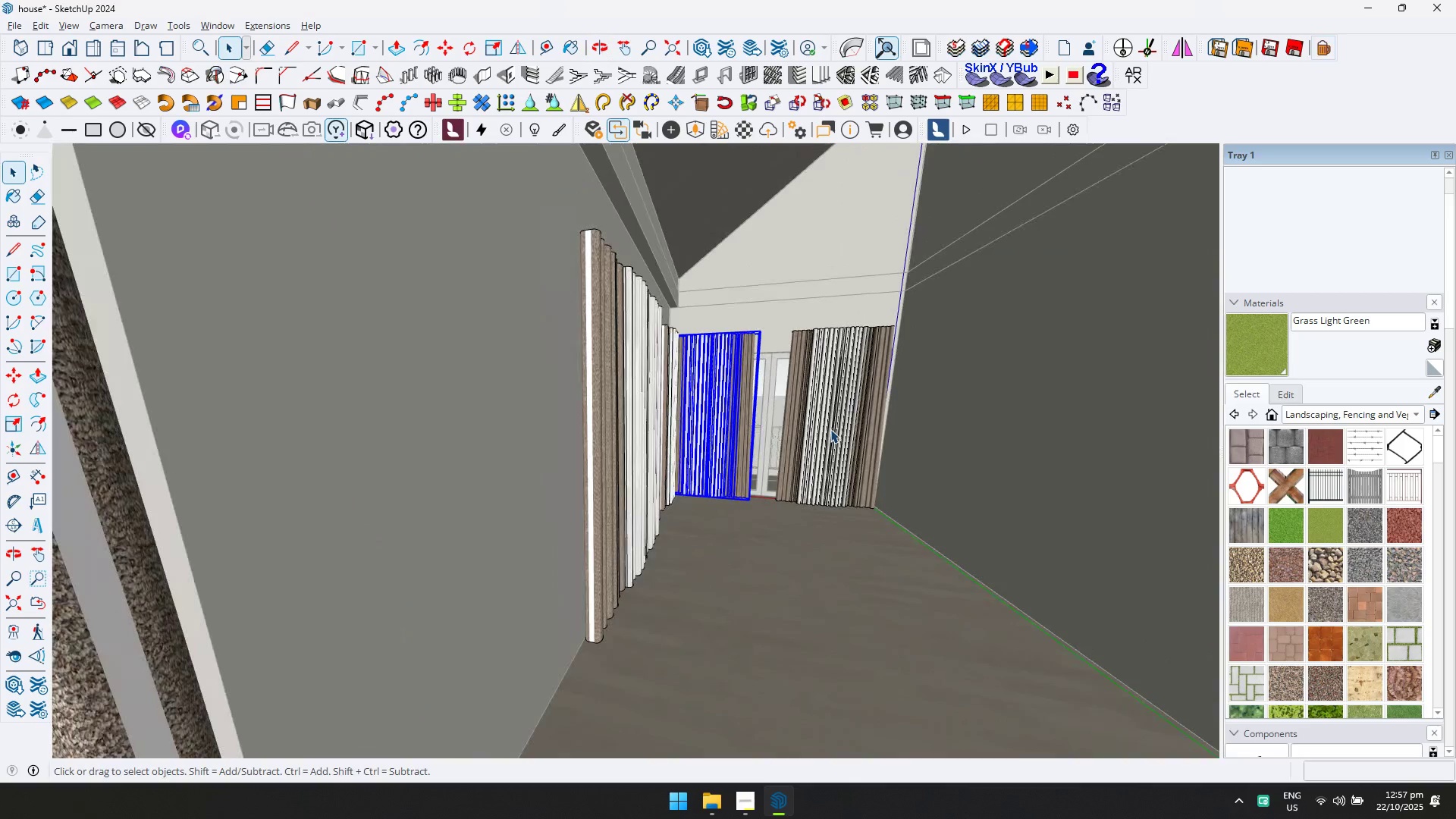 
key(Control+ControlLeft)
 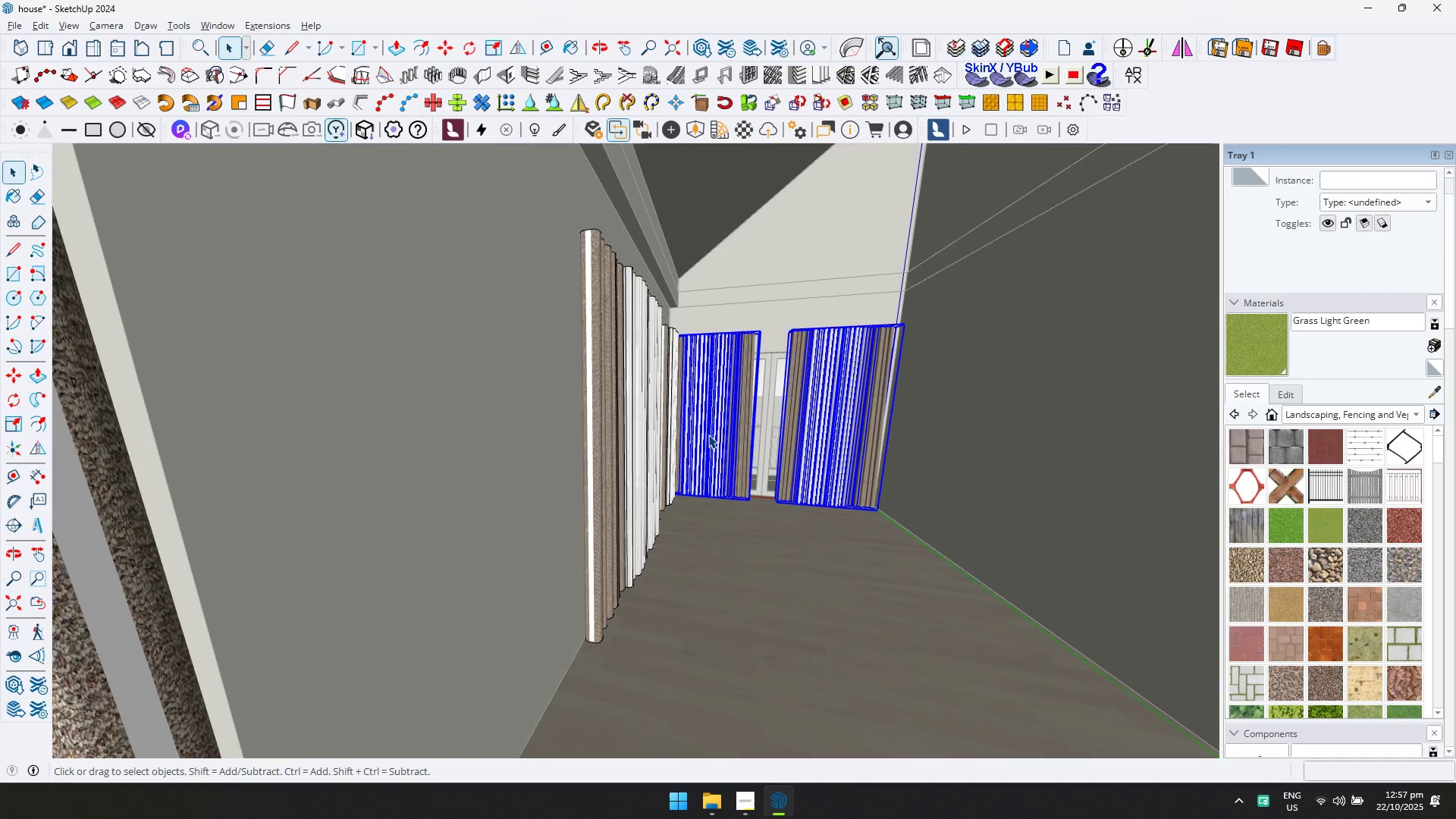 
hold_key(key=ShiftLeft, duration=0.56)
scroll: coordinate [580, 441], scroll_direction: down, amount: 1.0
 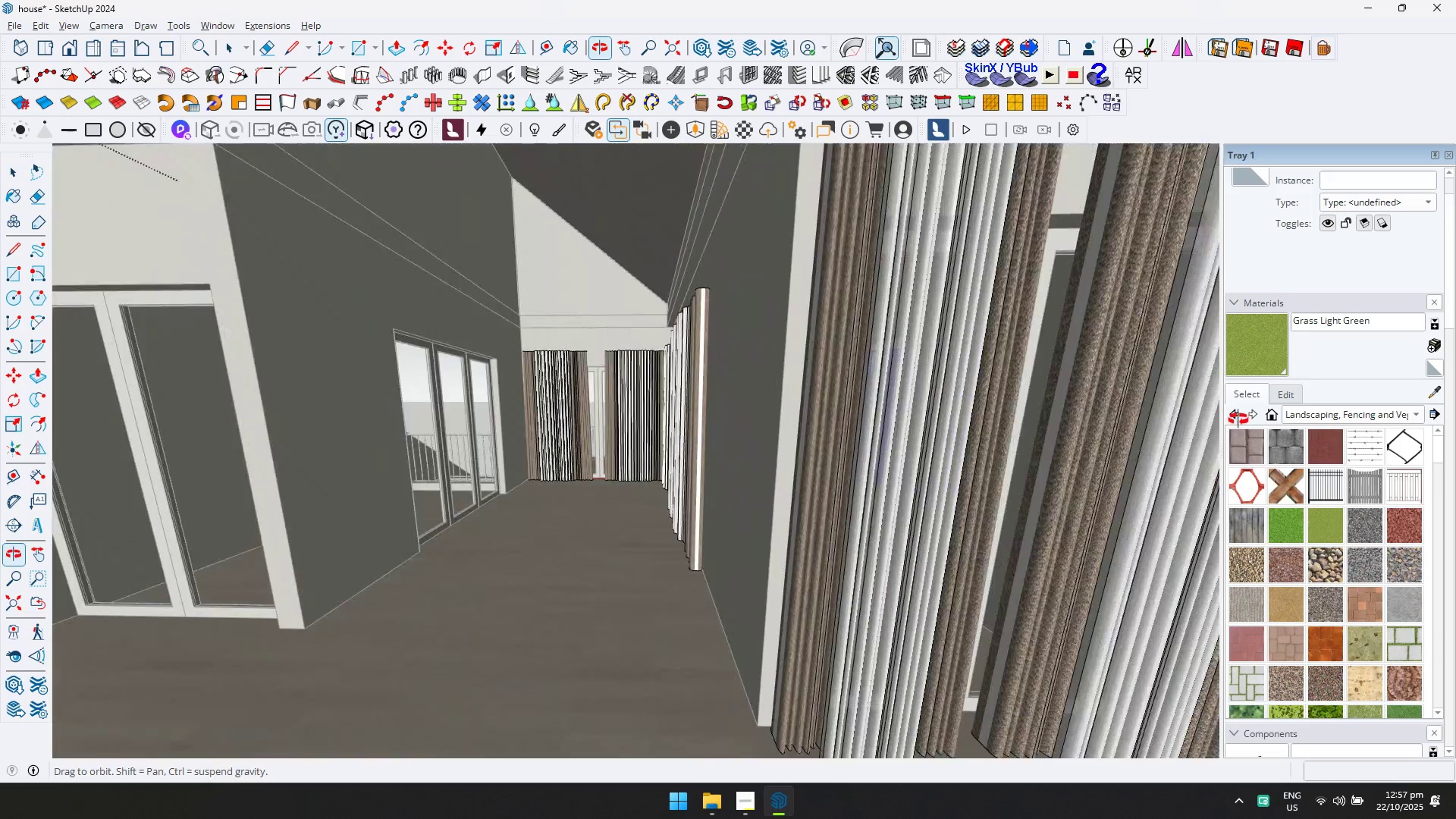 
hold_key(key=ControlLeft, duration=1.05)
left_click([573, 415])
 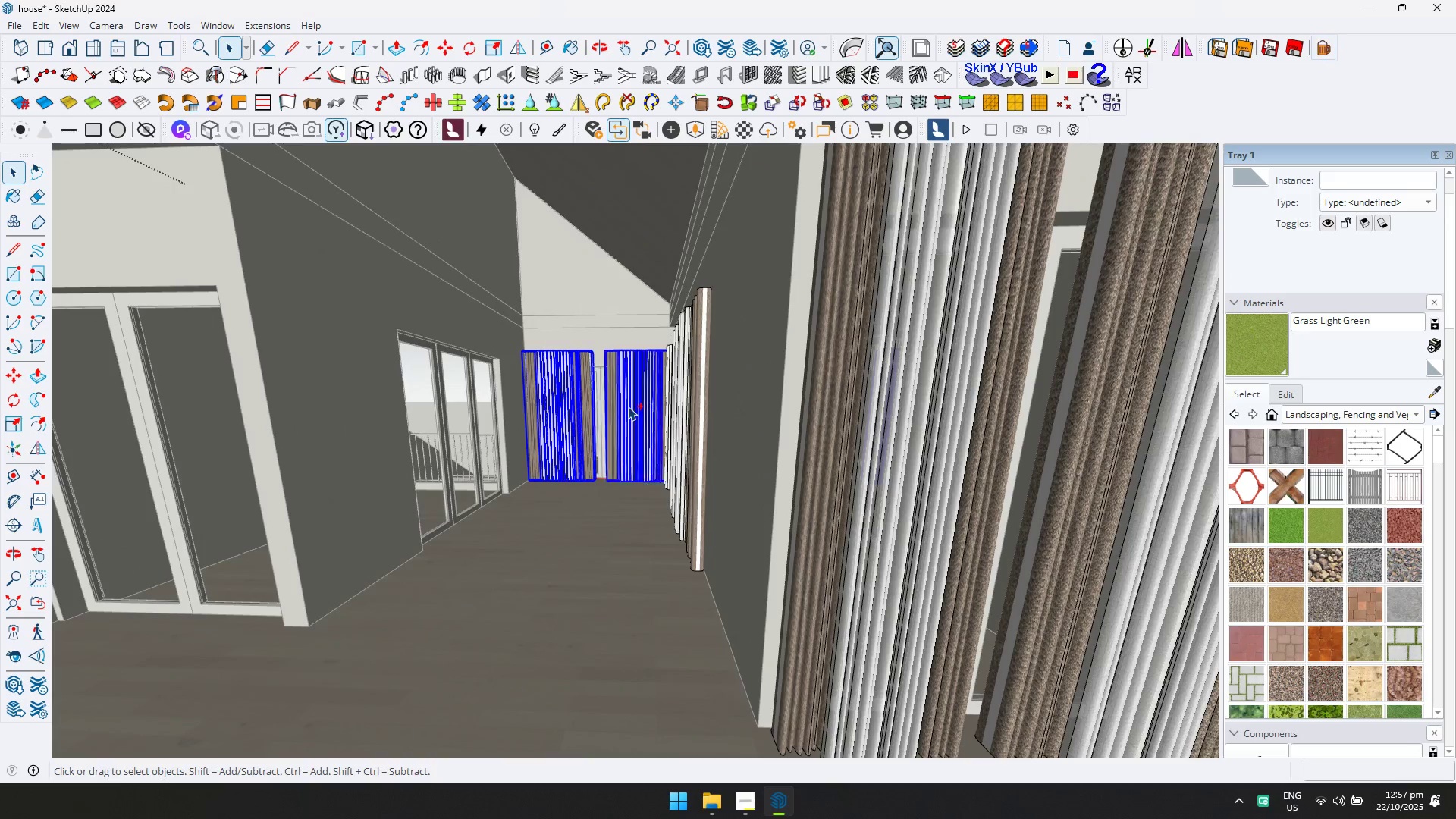 
triple_click([628, 406])
 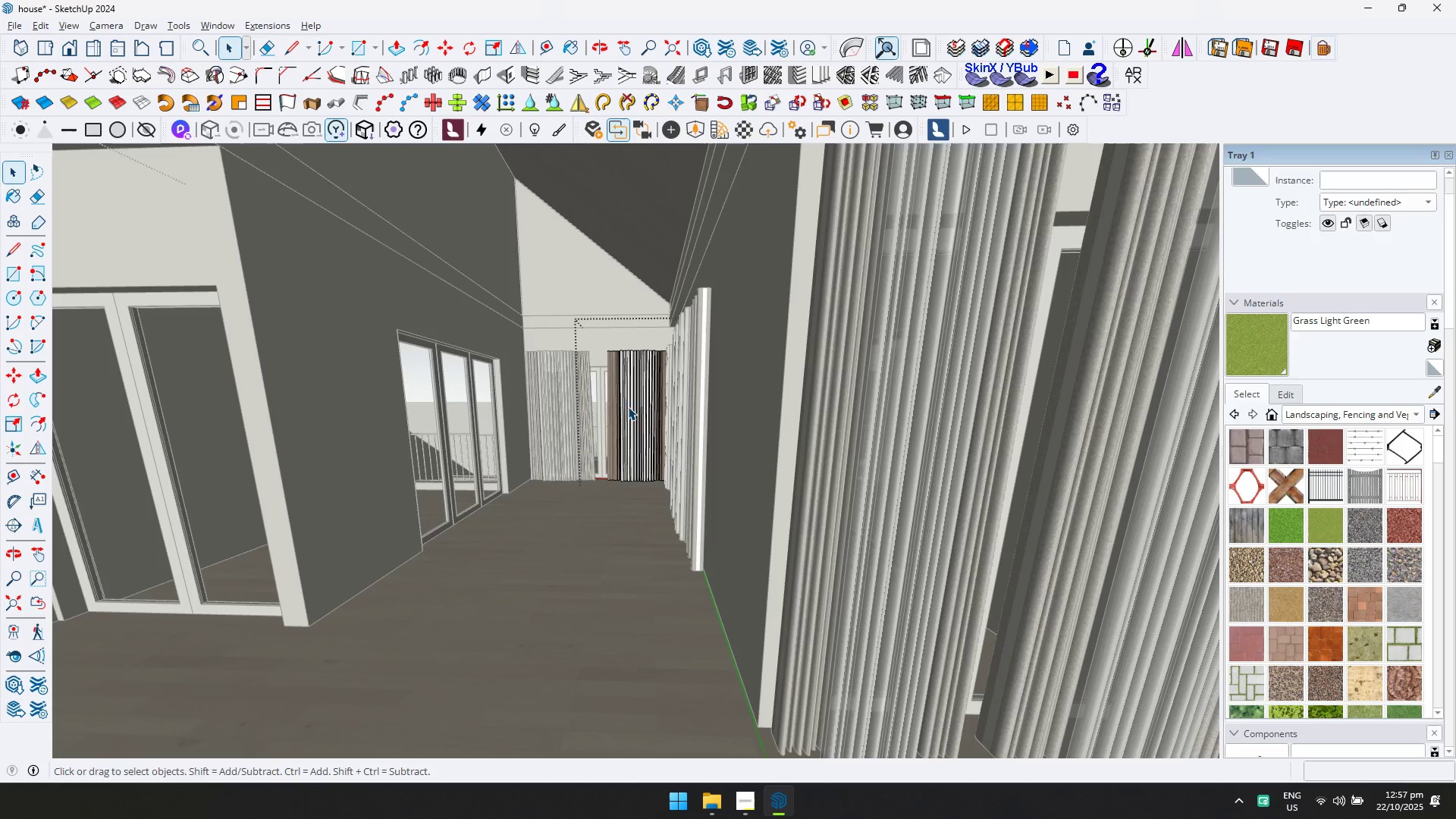 
key(Control+ControlLeft)
 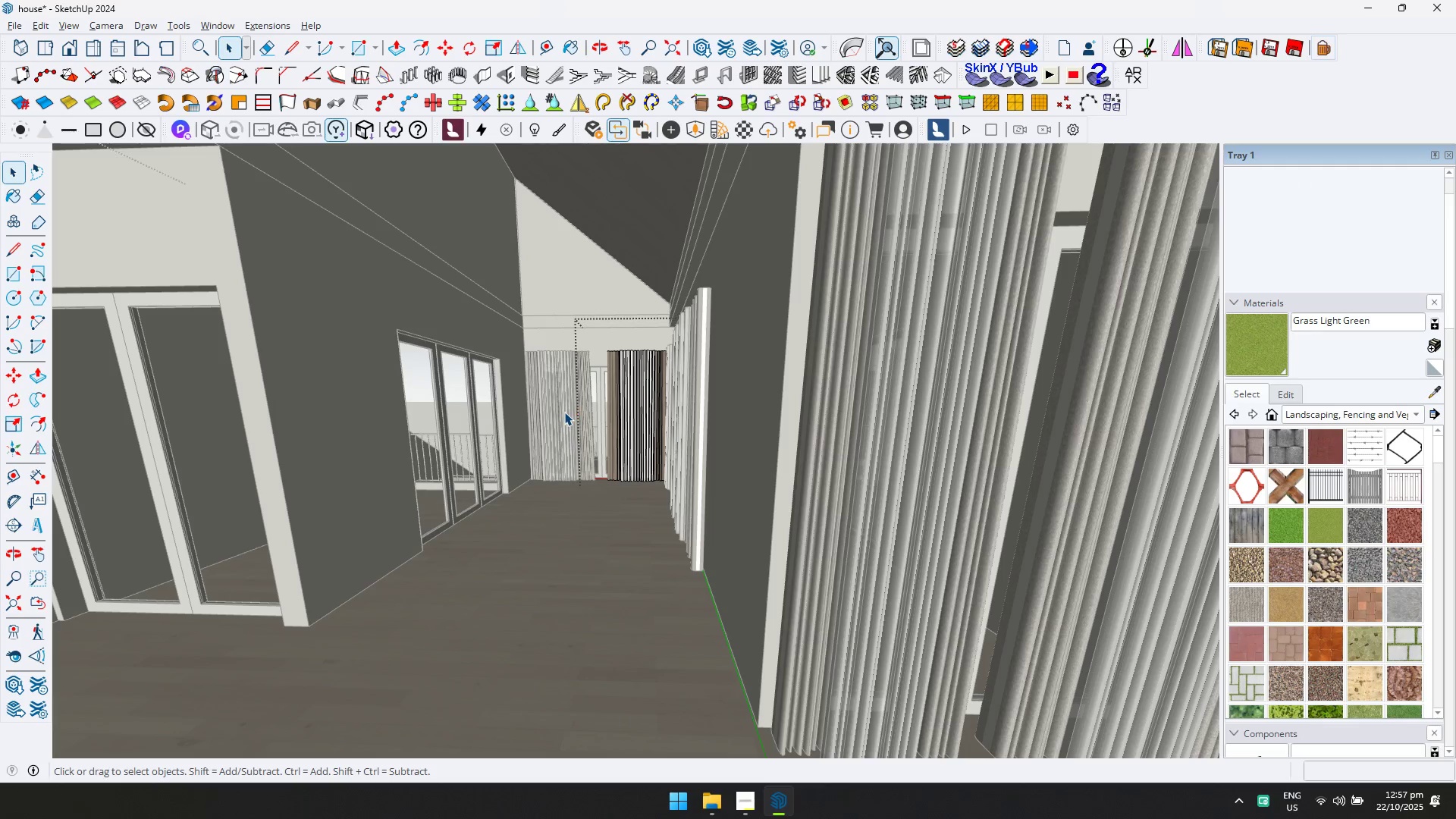 
key(Escape)
 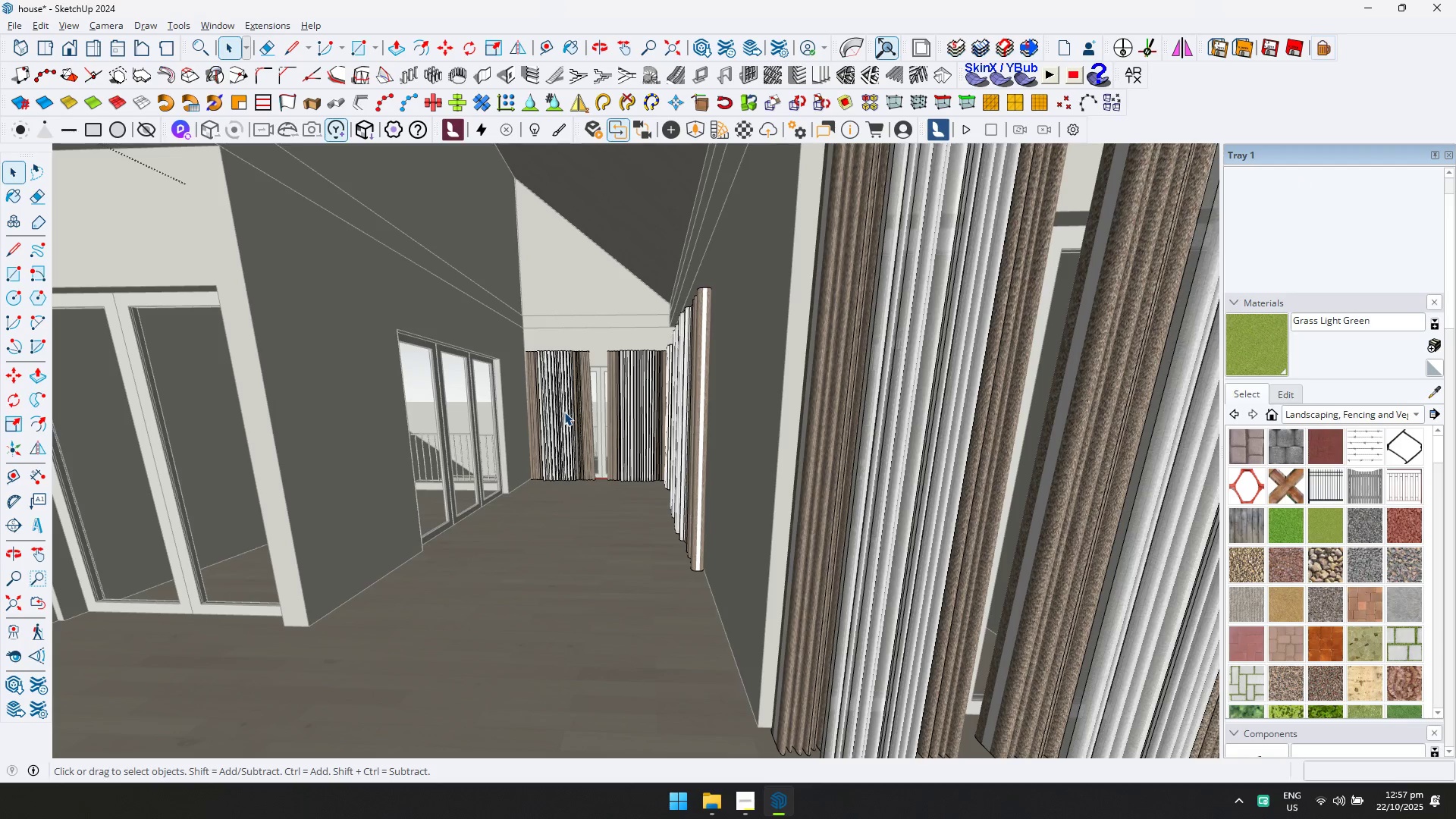 
left_click([564, 412])
 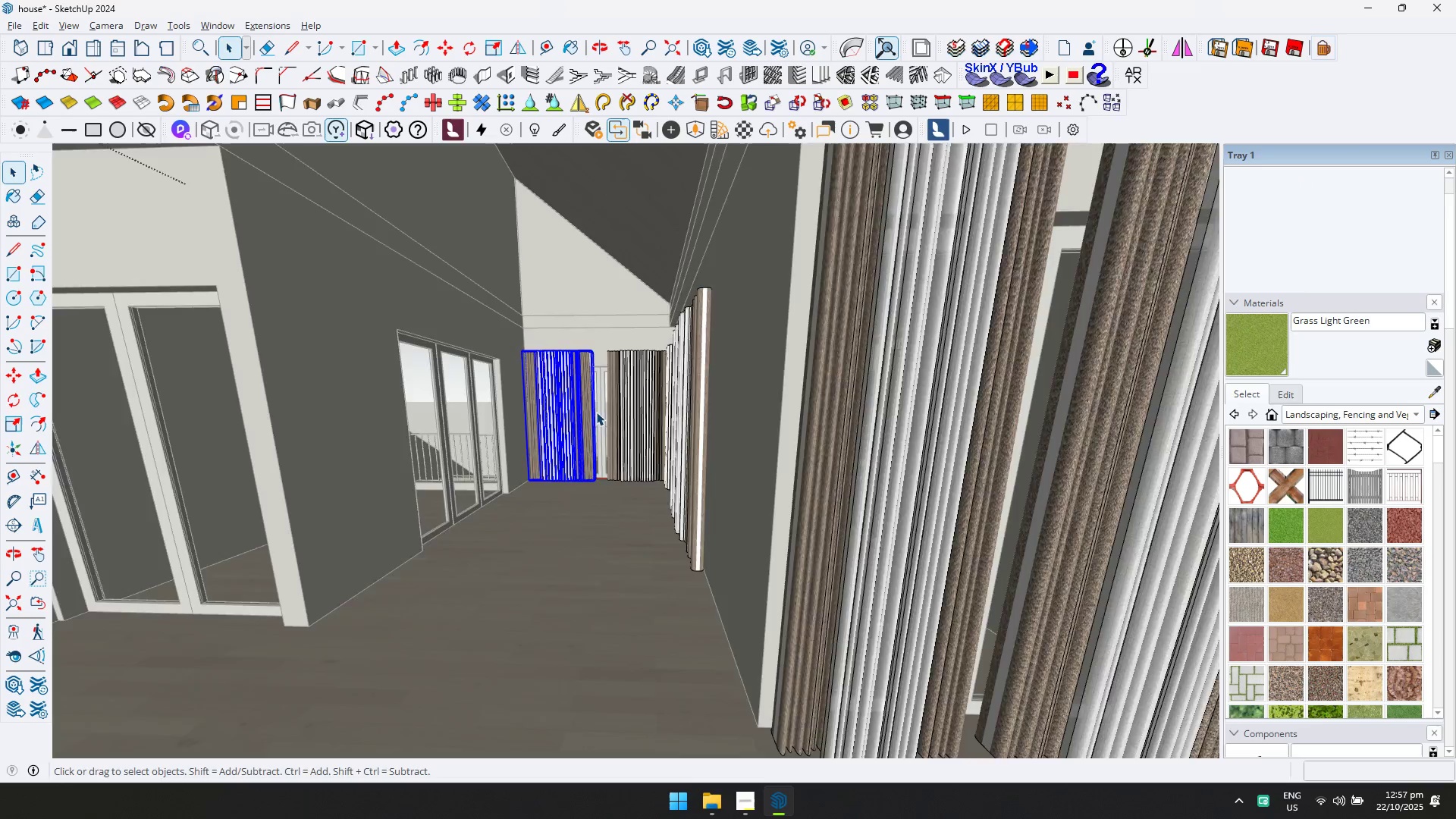 
scroll: coordinate [605, 414], scroll_direction: down, amount: 3.0
 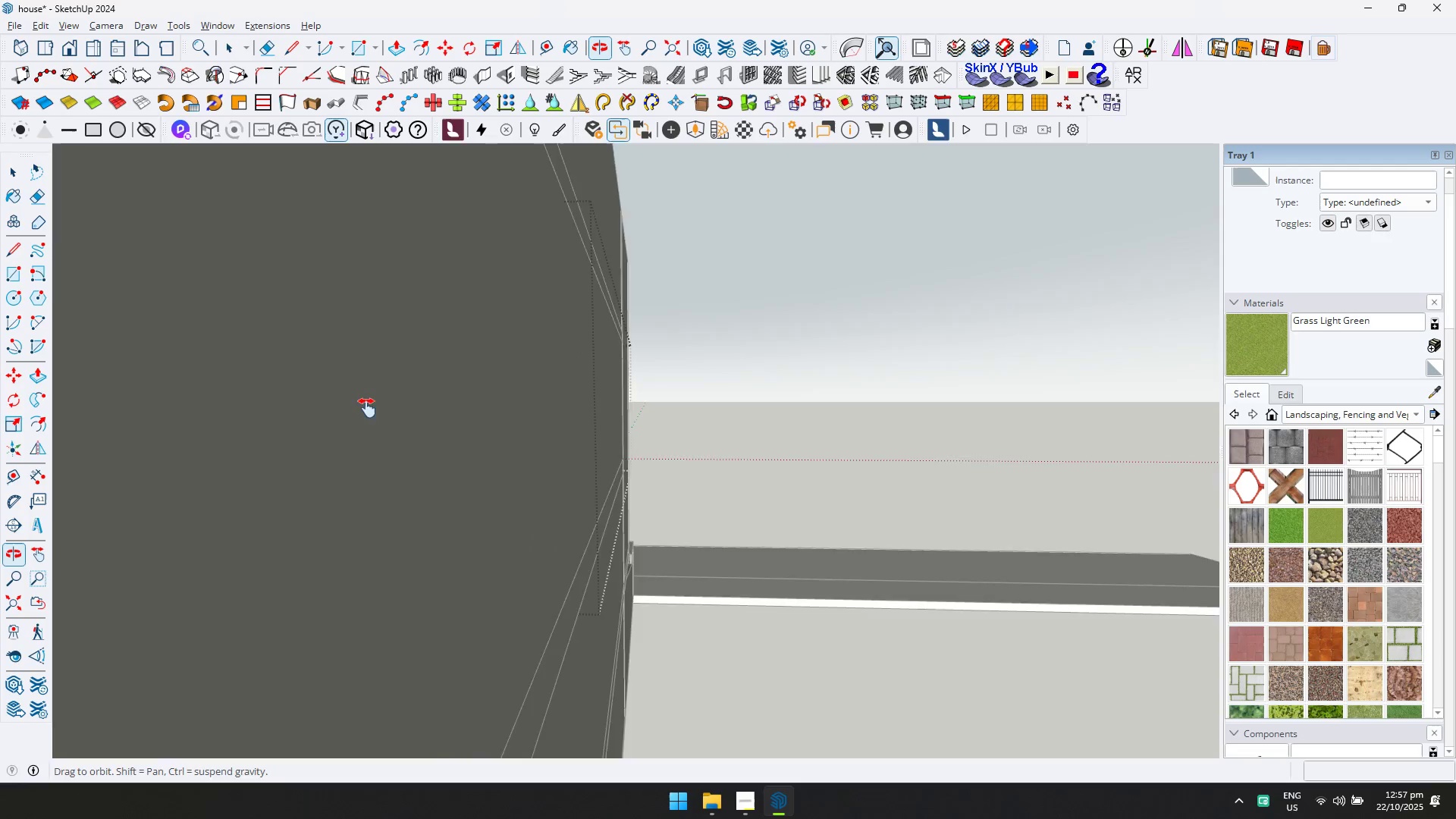 
hold_key(key=ShiftLeft, duration=1.03)
 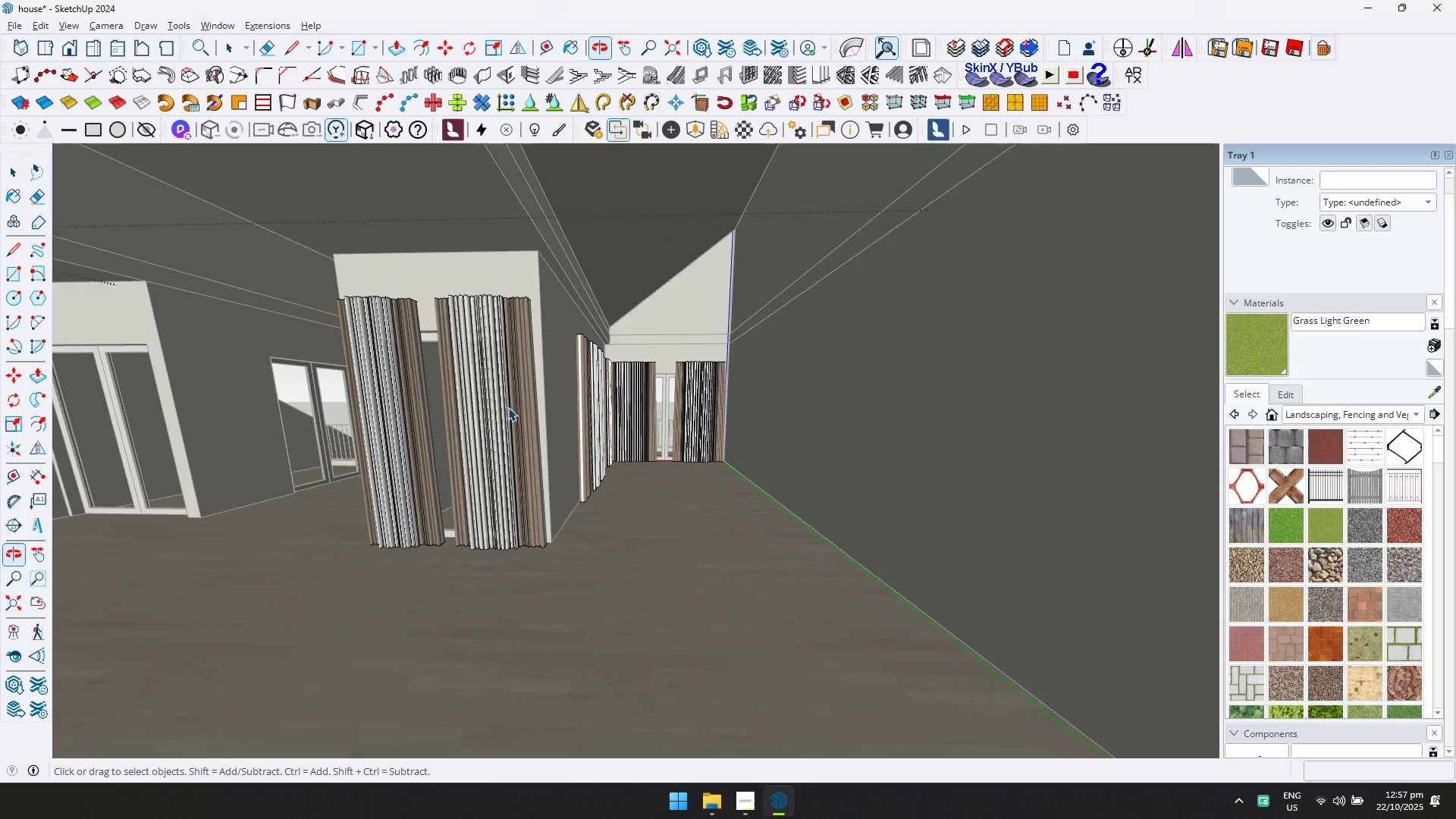 
hold_key(key=ControlLeft, duration=0.68)
left_click([646, 403])
 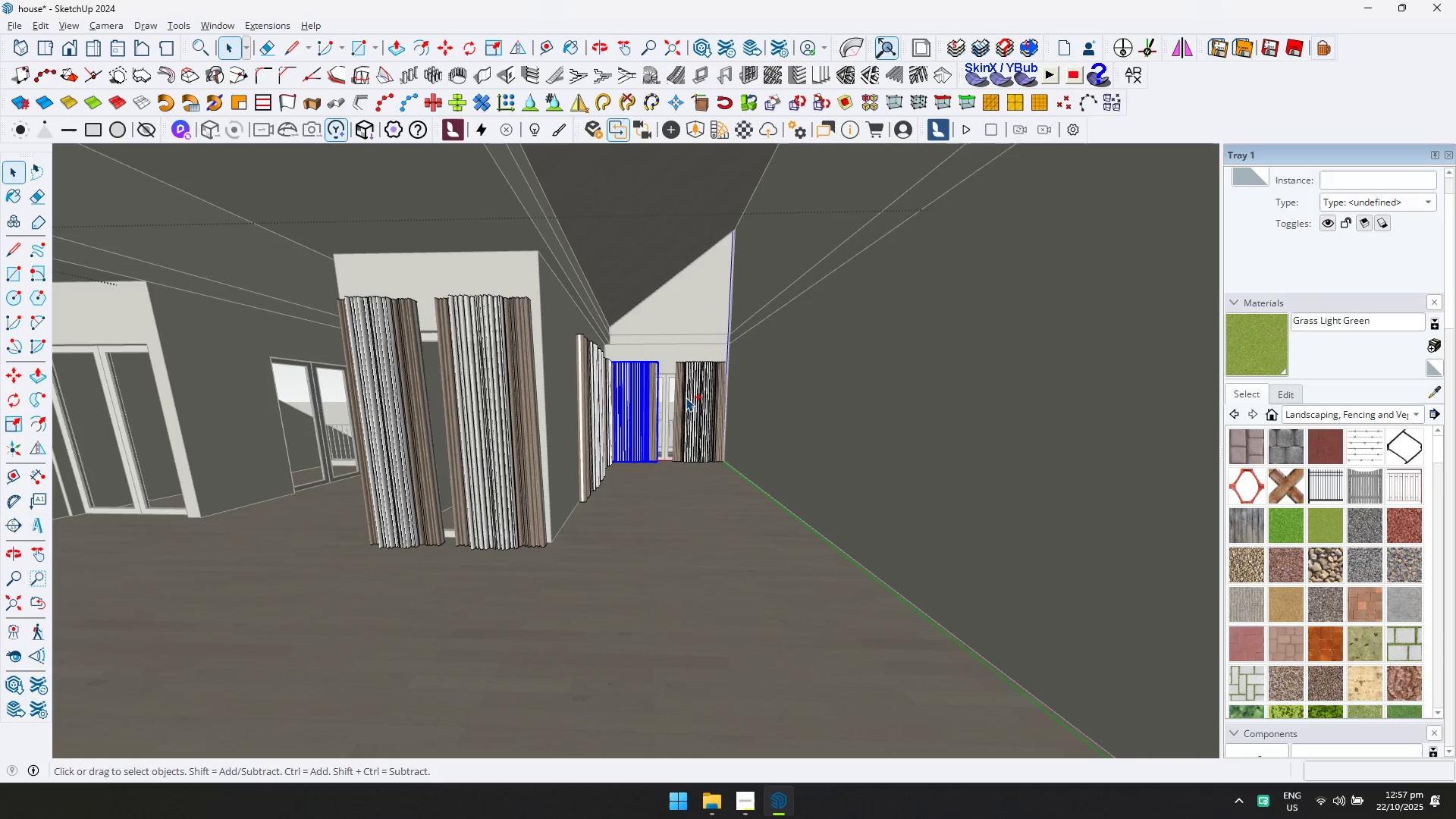 
double_click([686, 397])
 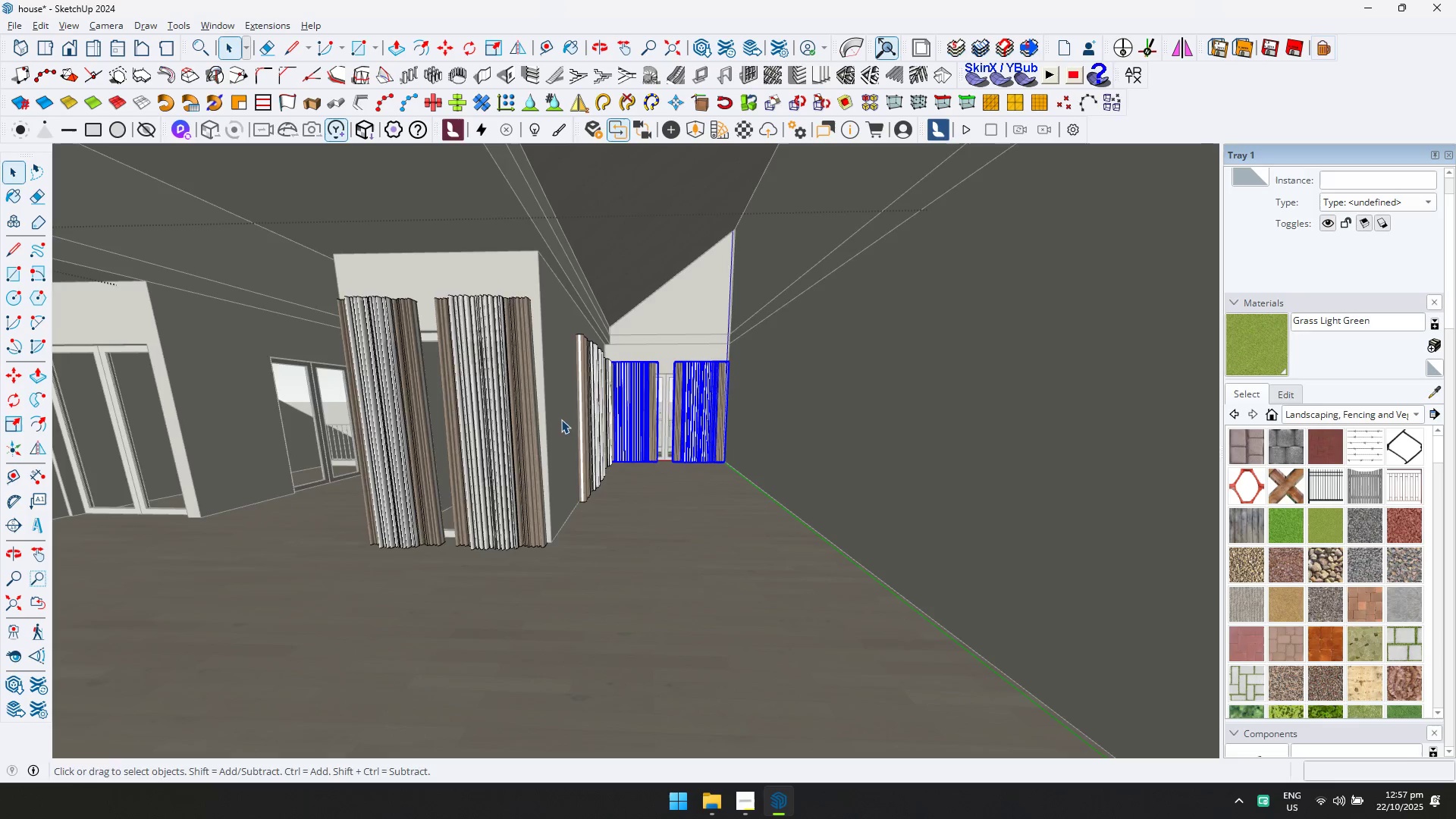 
key(Shift+ShiftLeft)
 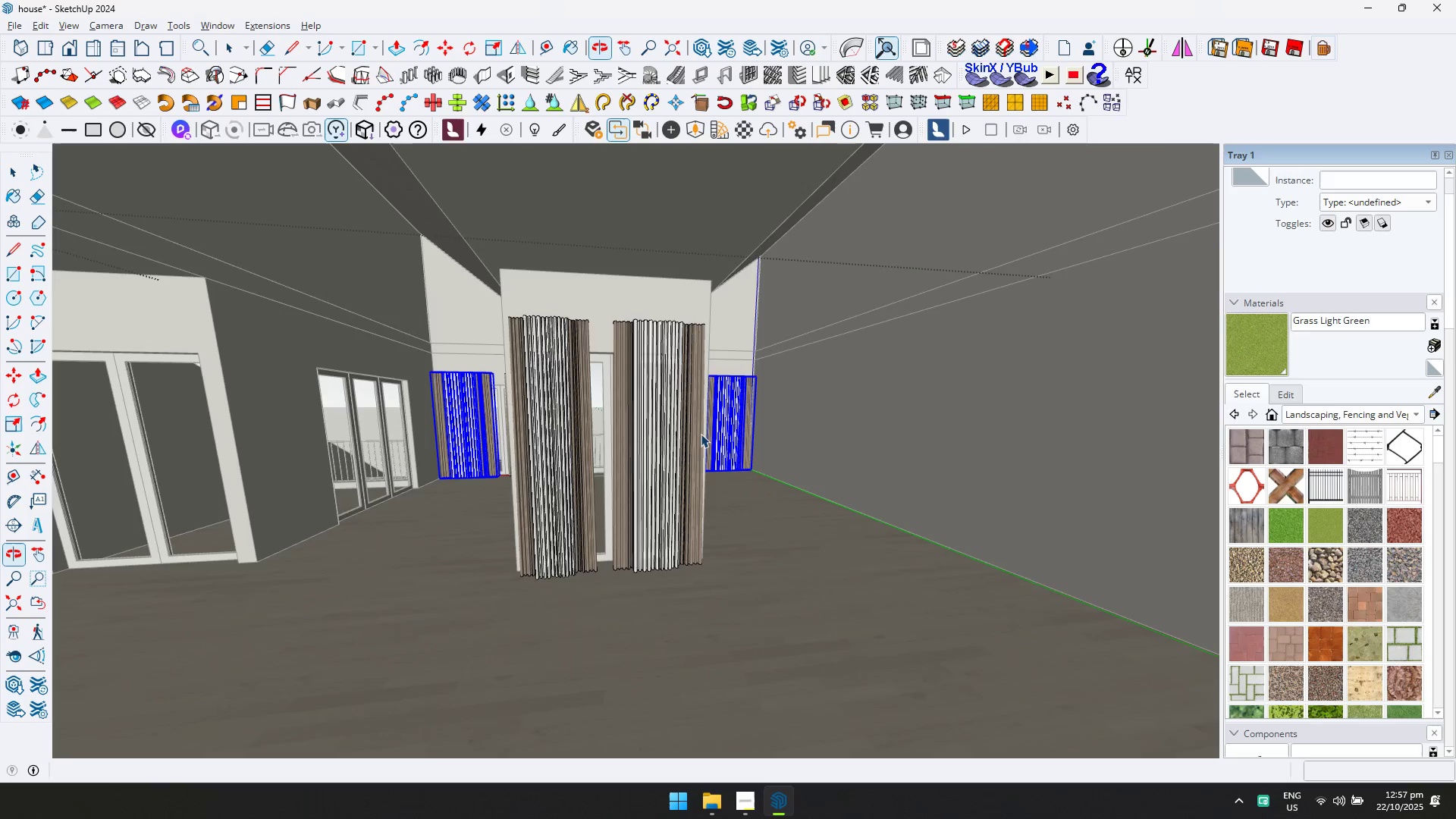 
key(Control+ControlLeft)
 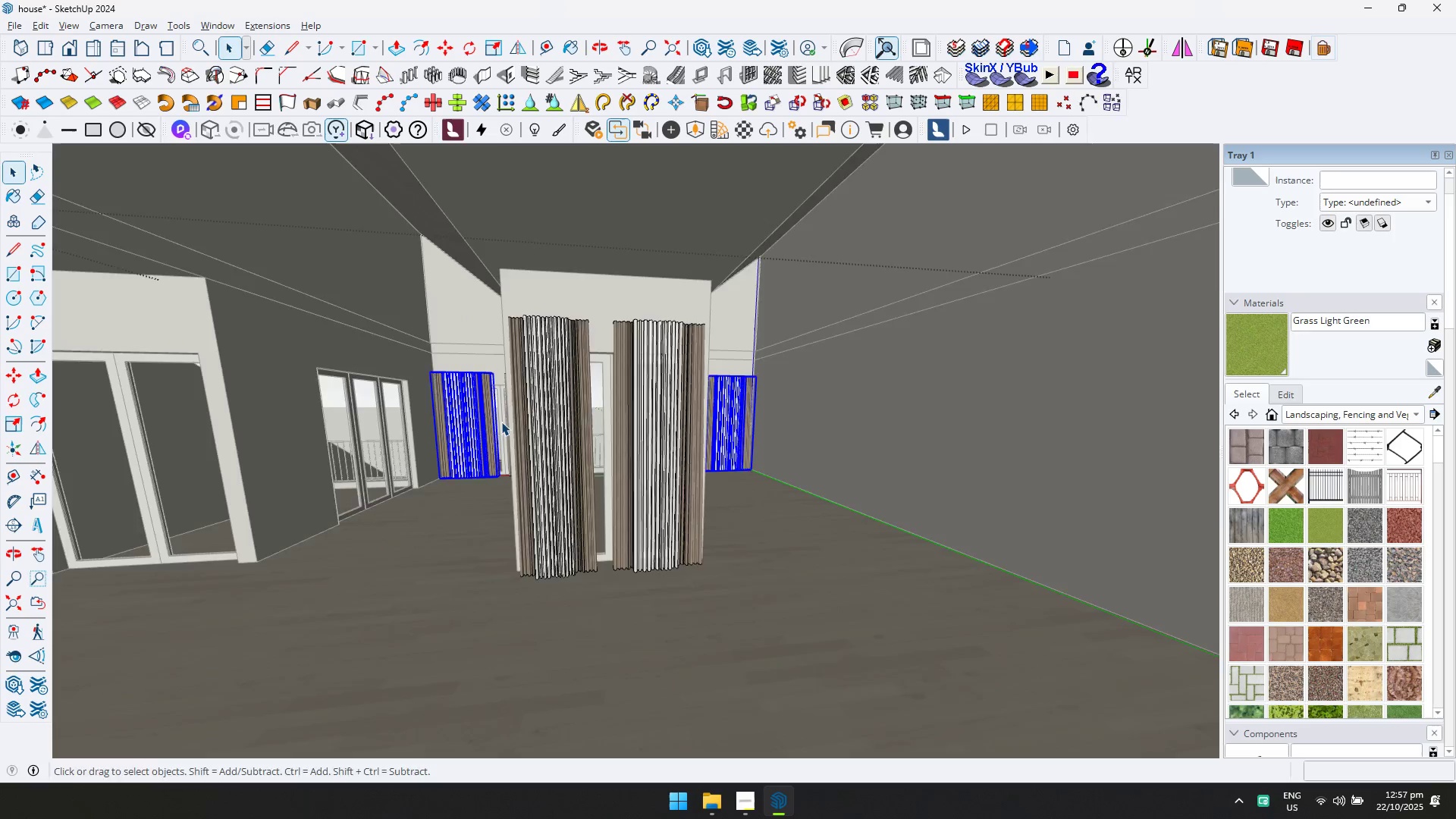 
key(Shift+ShiftLeft)
 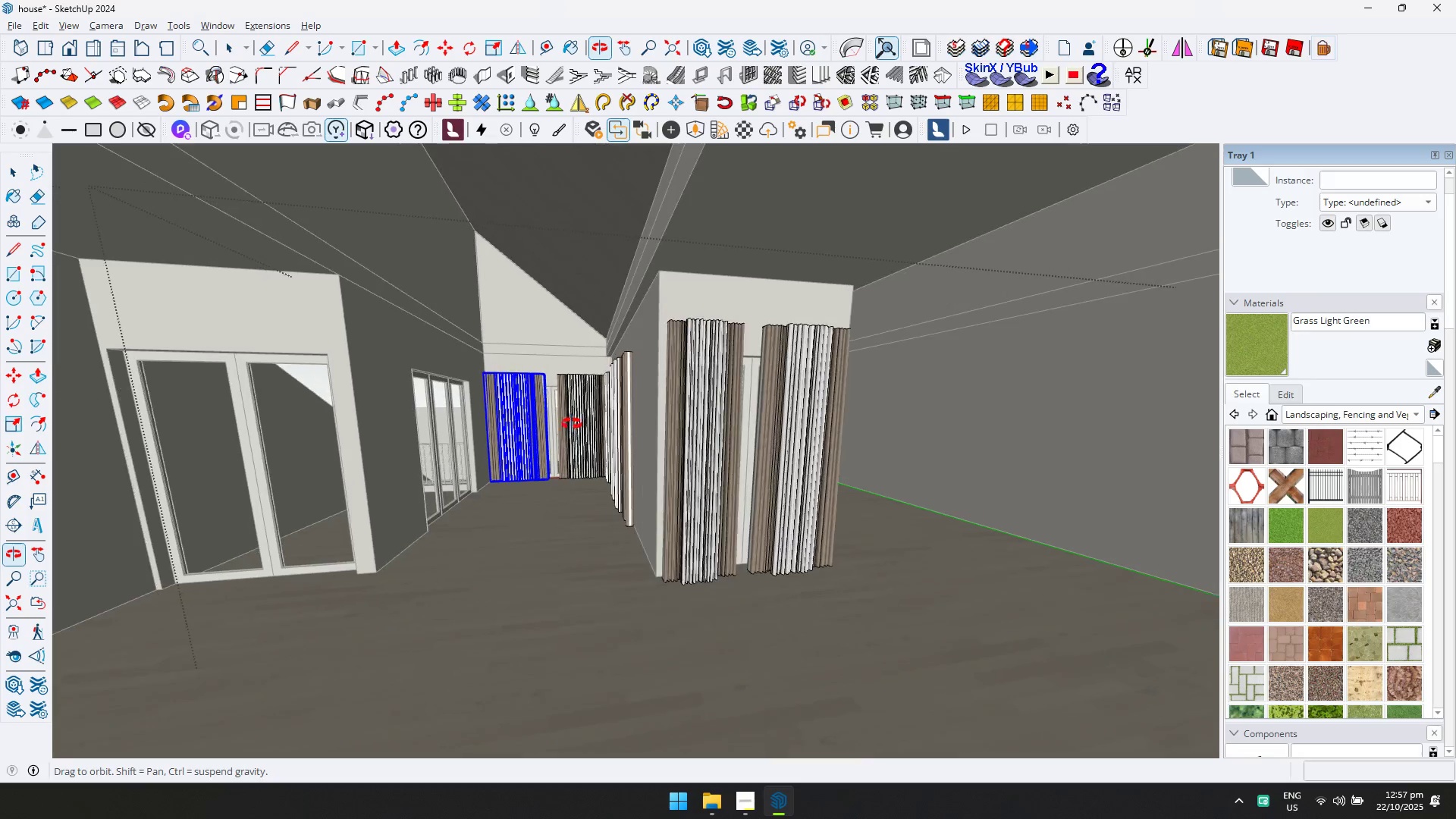 
key(Control+ControlLeft)
 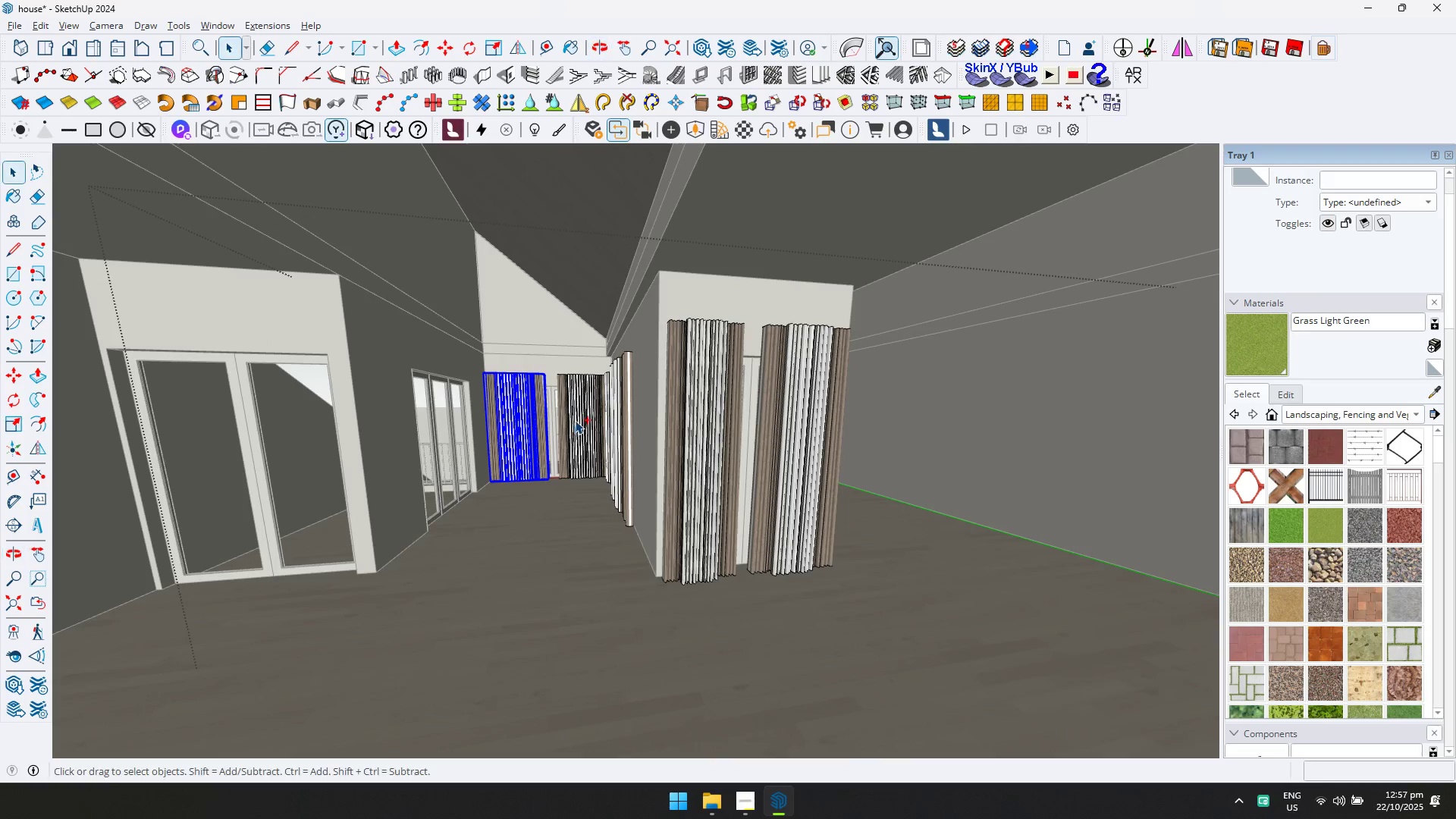 
left_click([576, 420])
 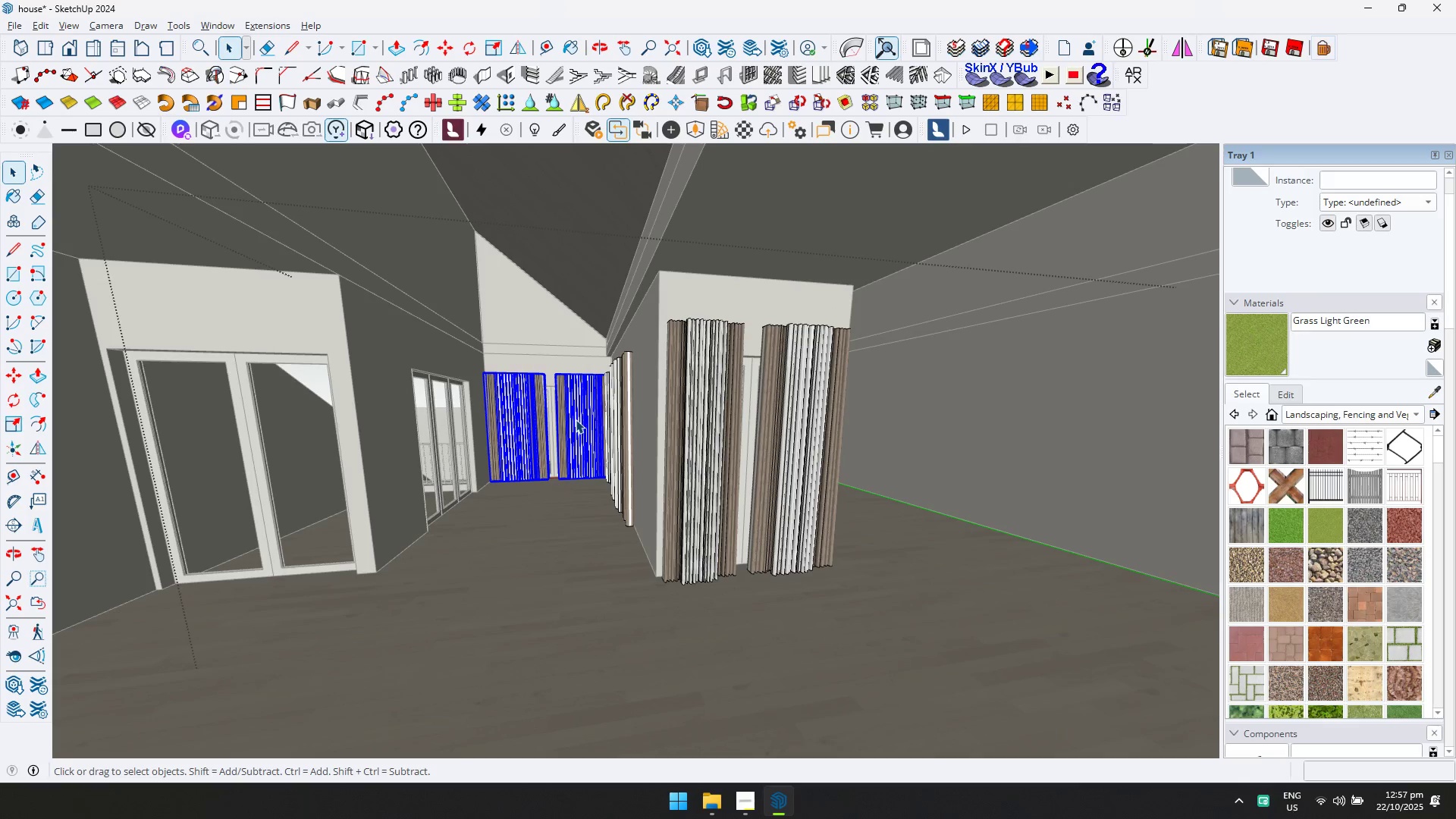 
key(M)
 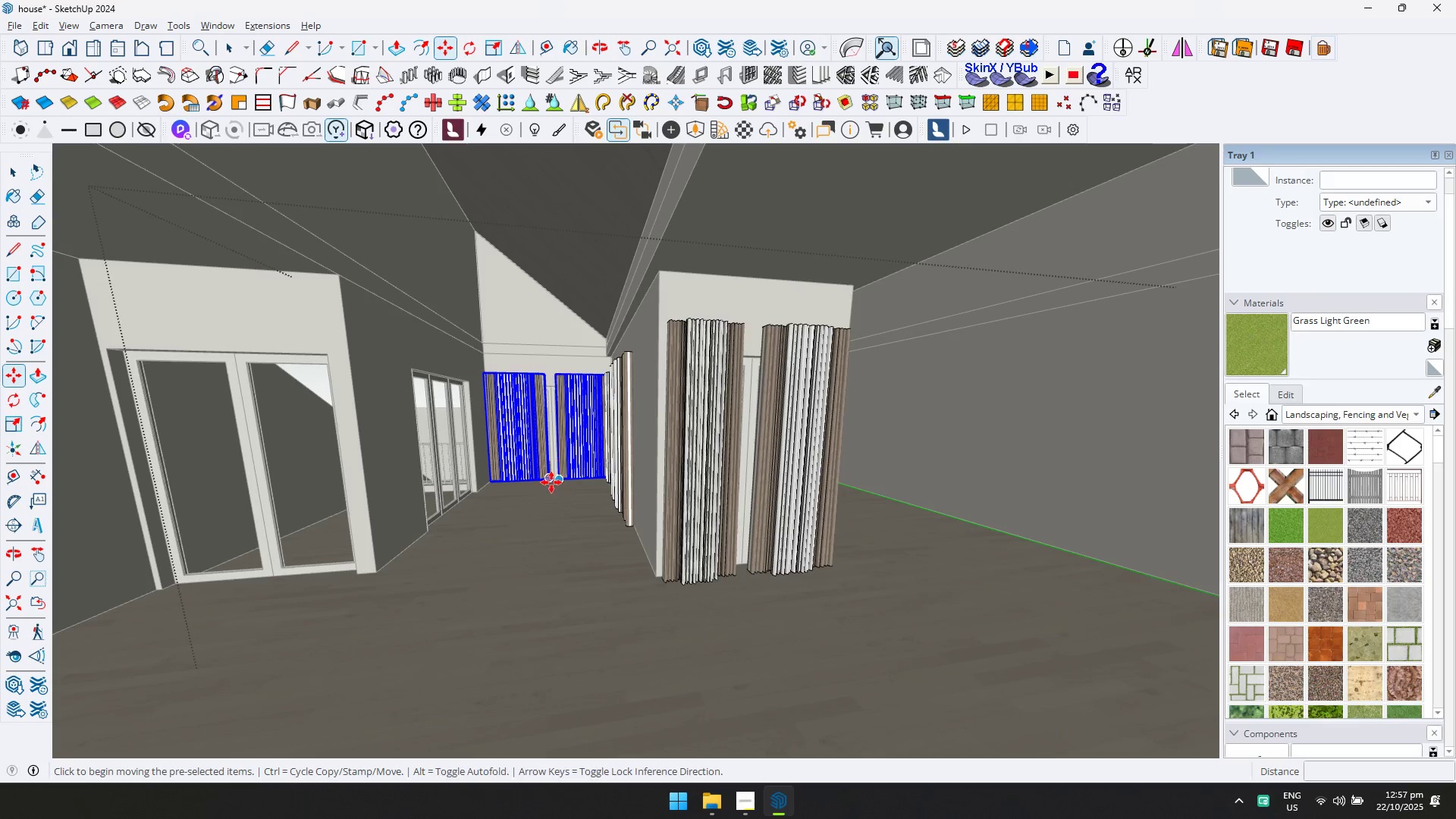 
key(Control+ControlLeft)
 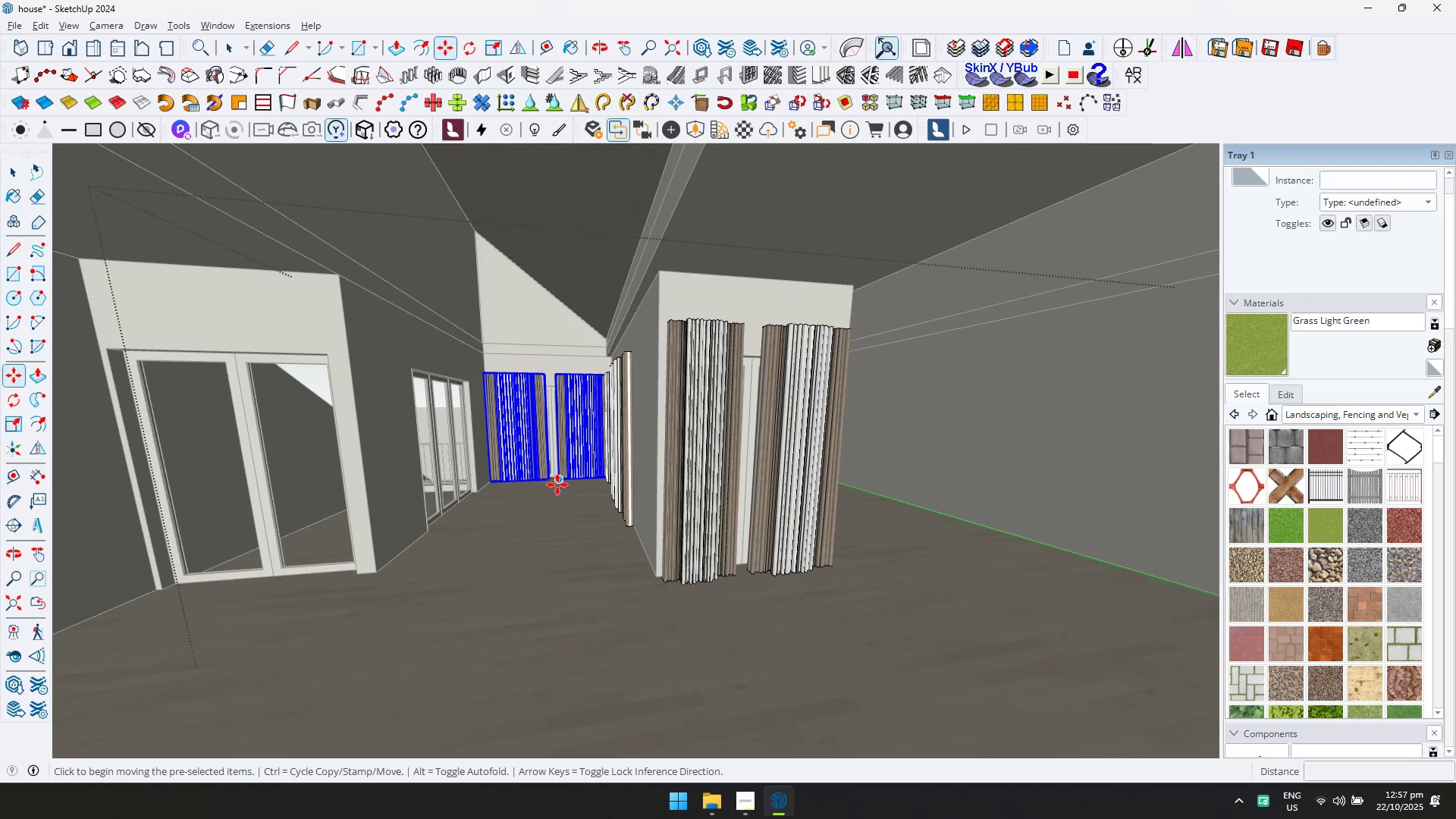 
key(Control+ControlLeft)
 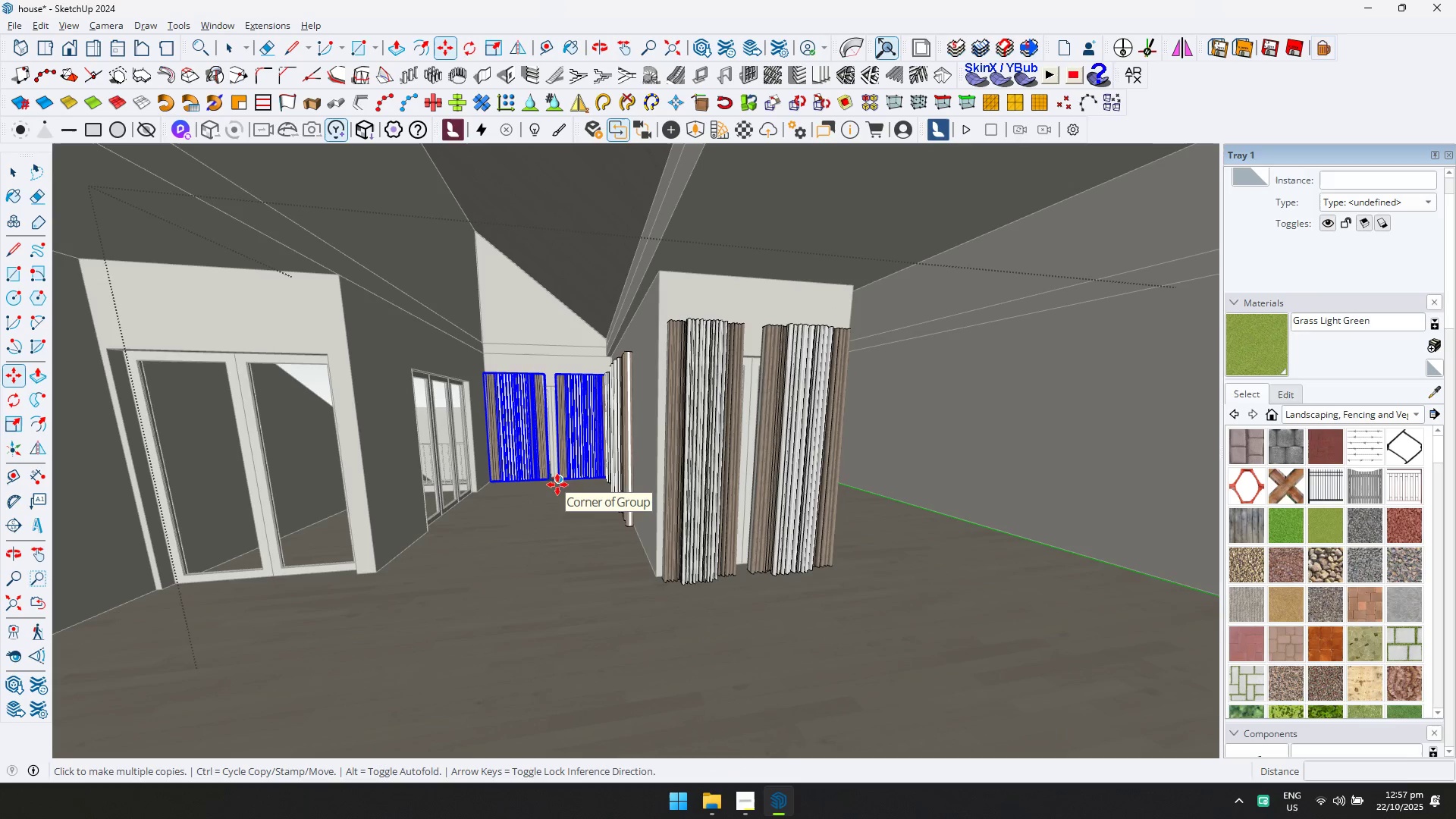 
double_click([557, 485])
 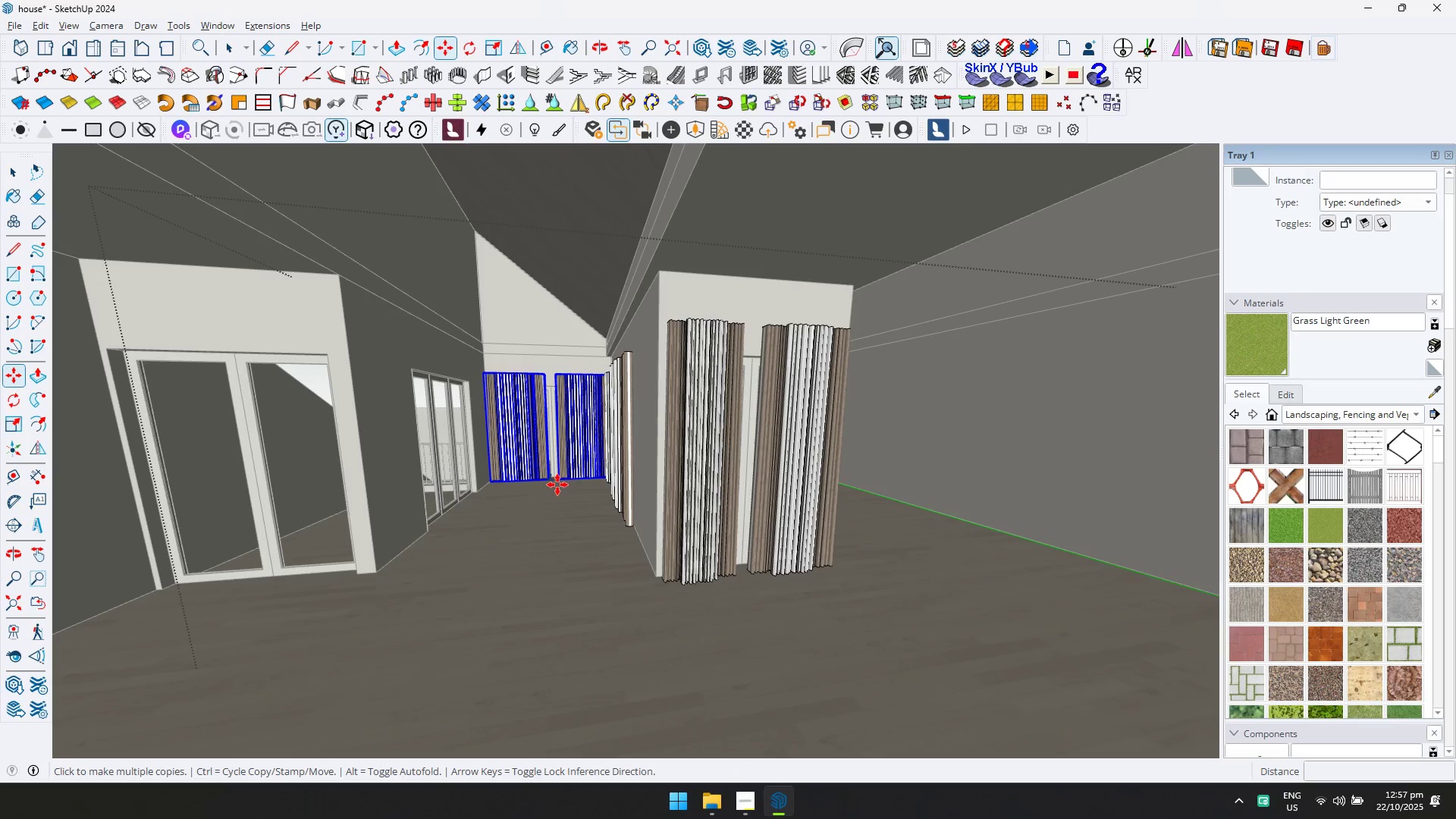 
key(ArrowUp)
 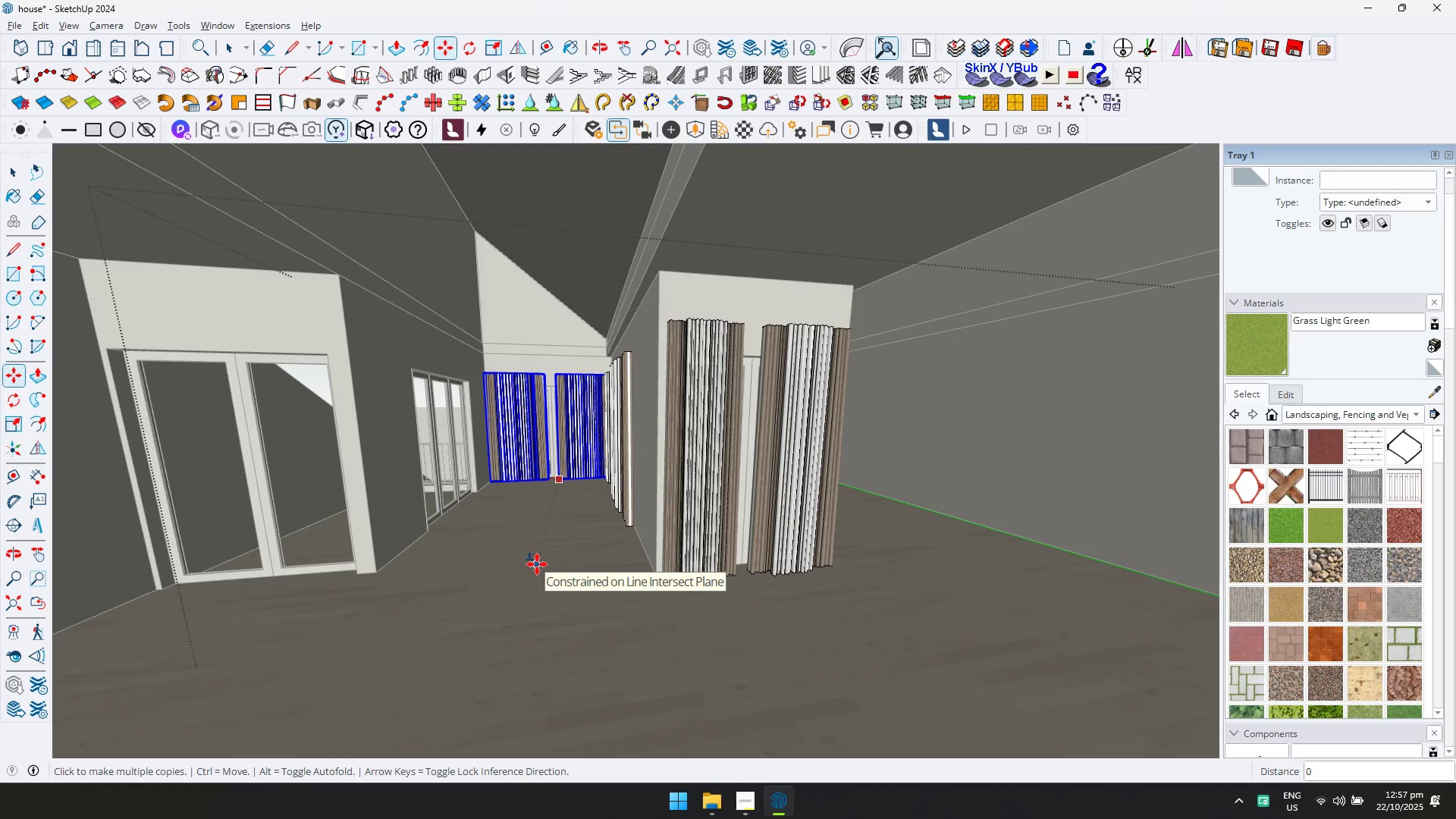 
key(D)
 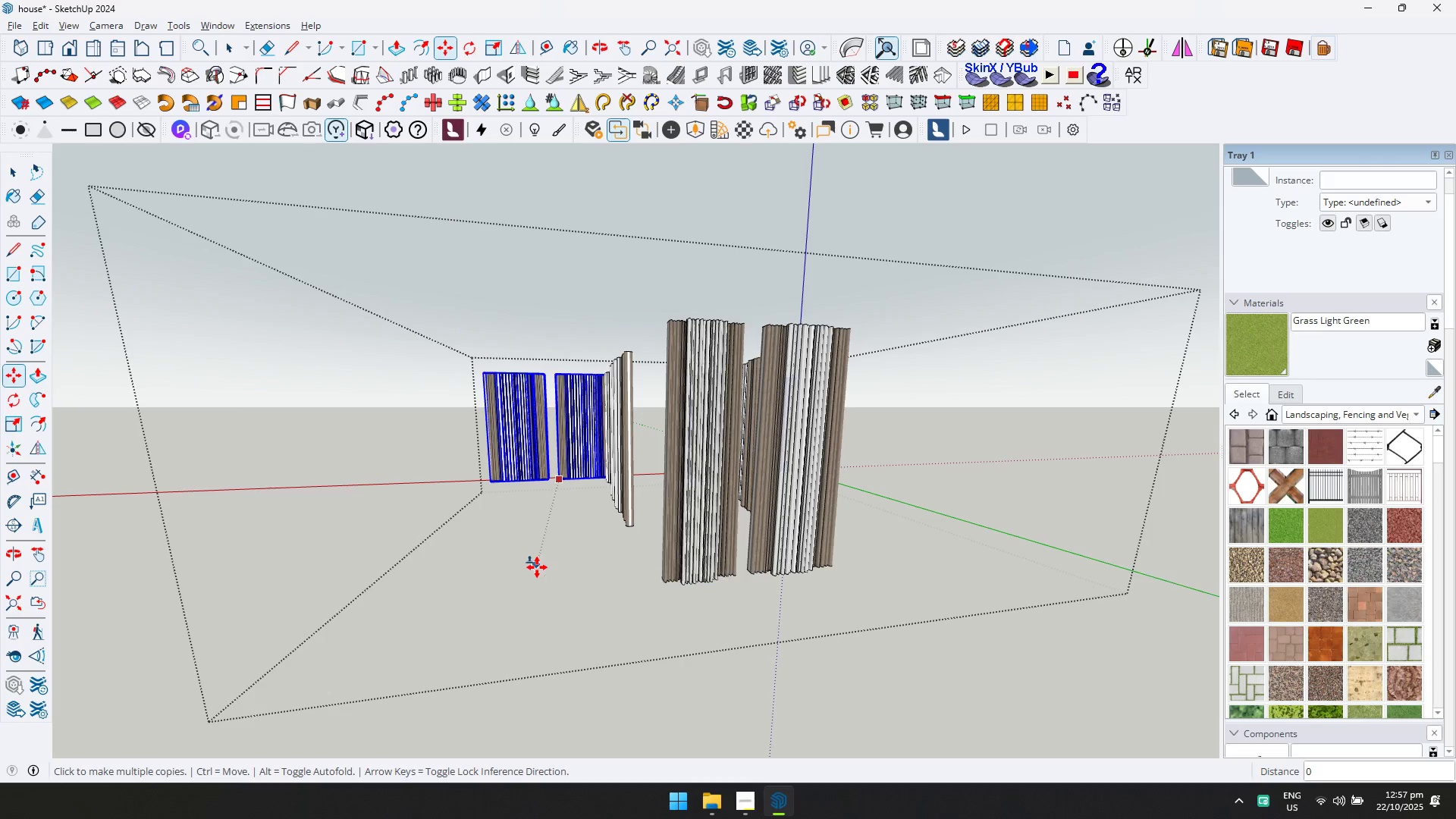 
key(Shift+ShiftLeft)
 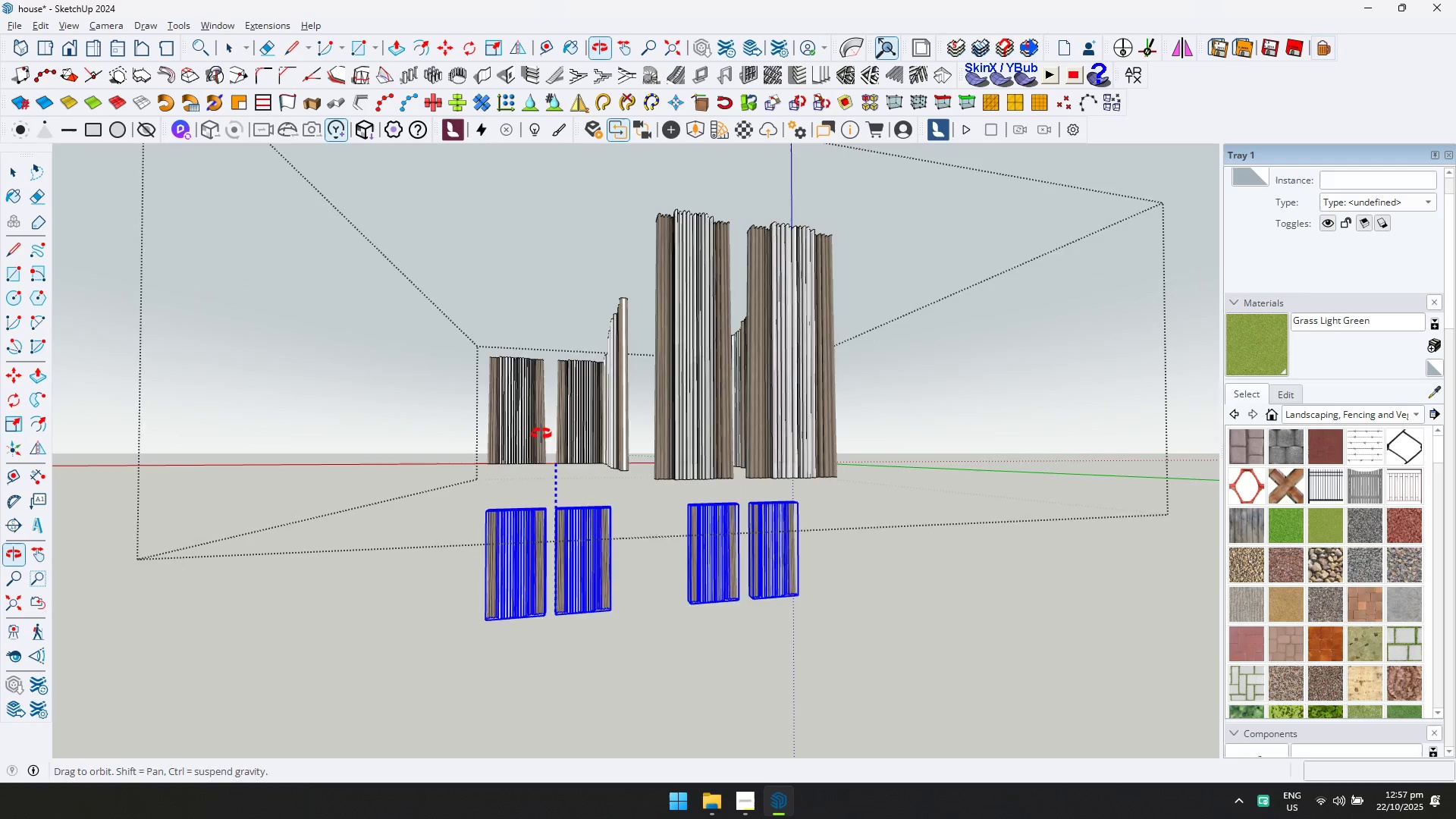 
key(D)
 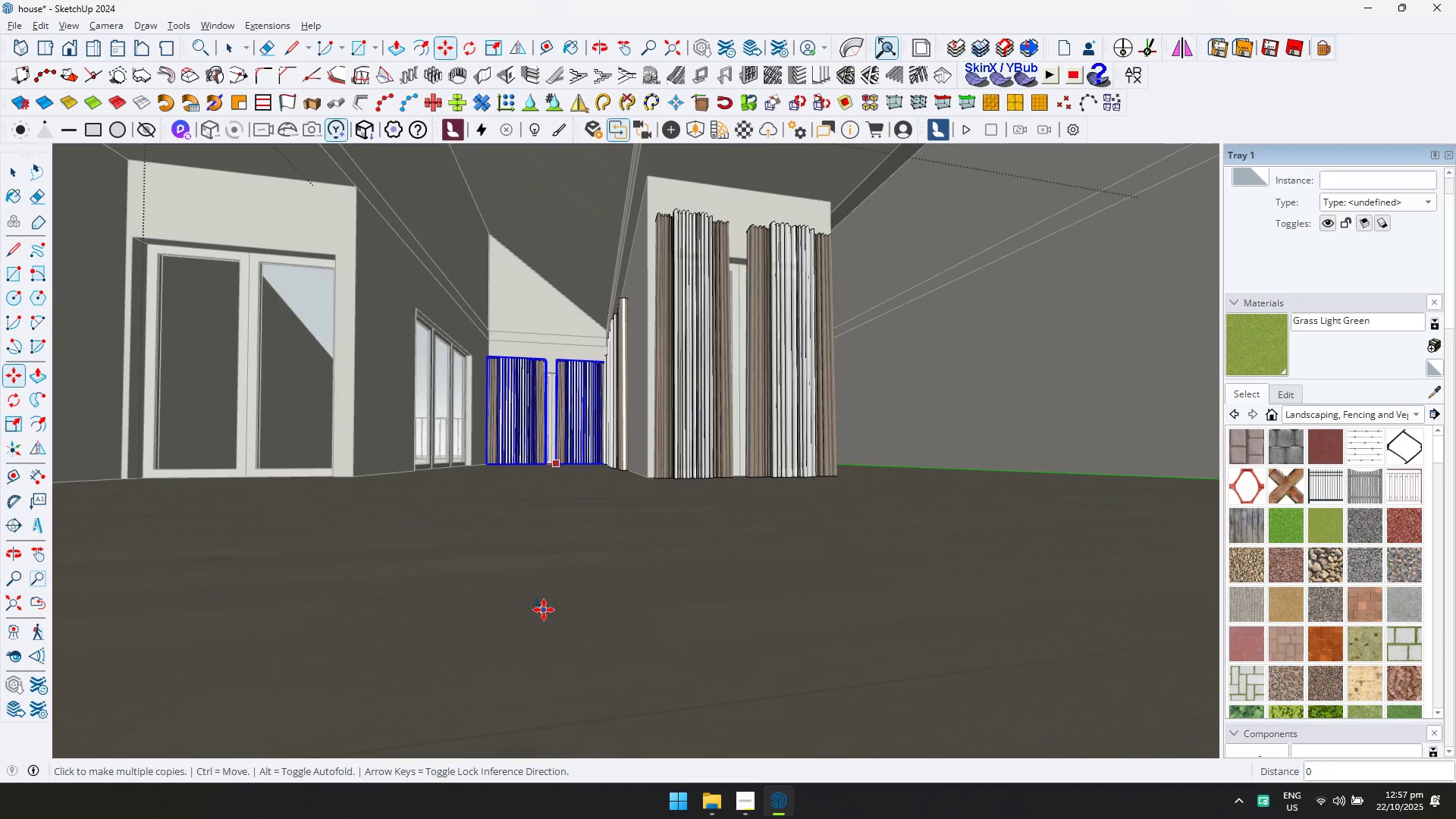 
hold_key(key=ShiftLeft, duration=0.6)
 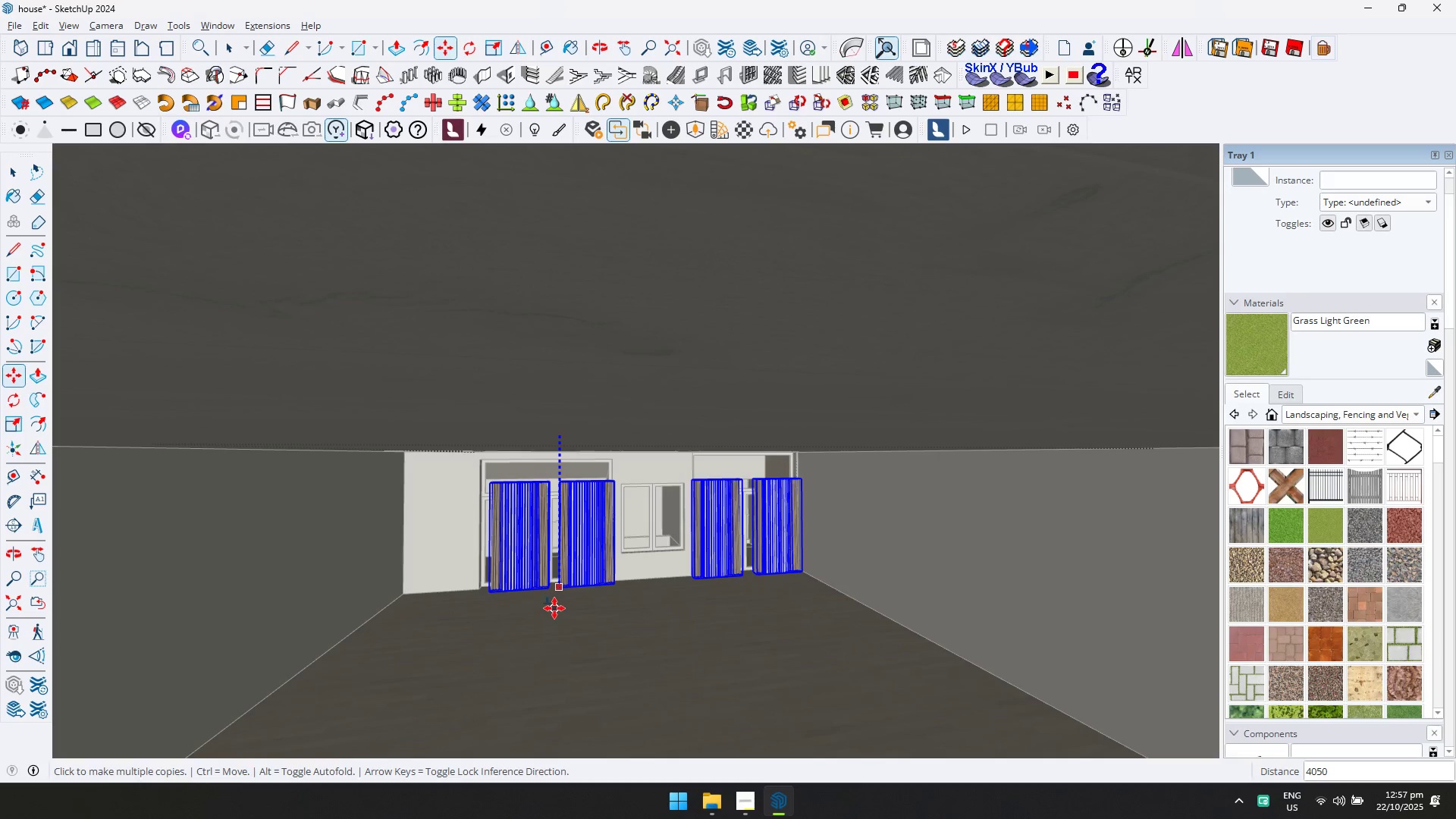 
left_click([554, 608])
 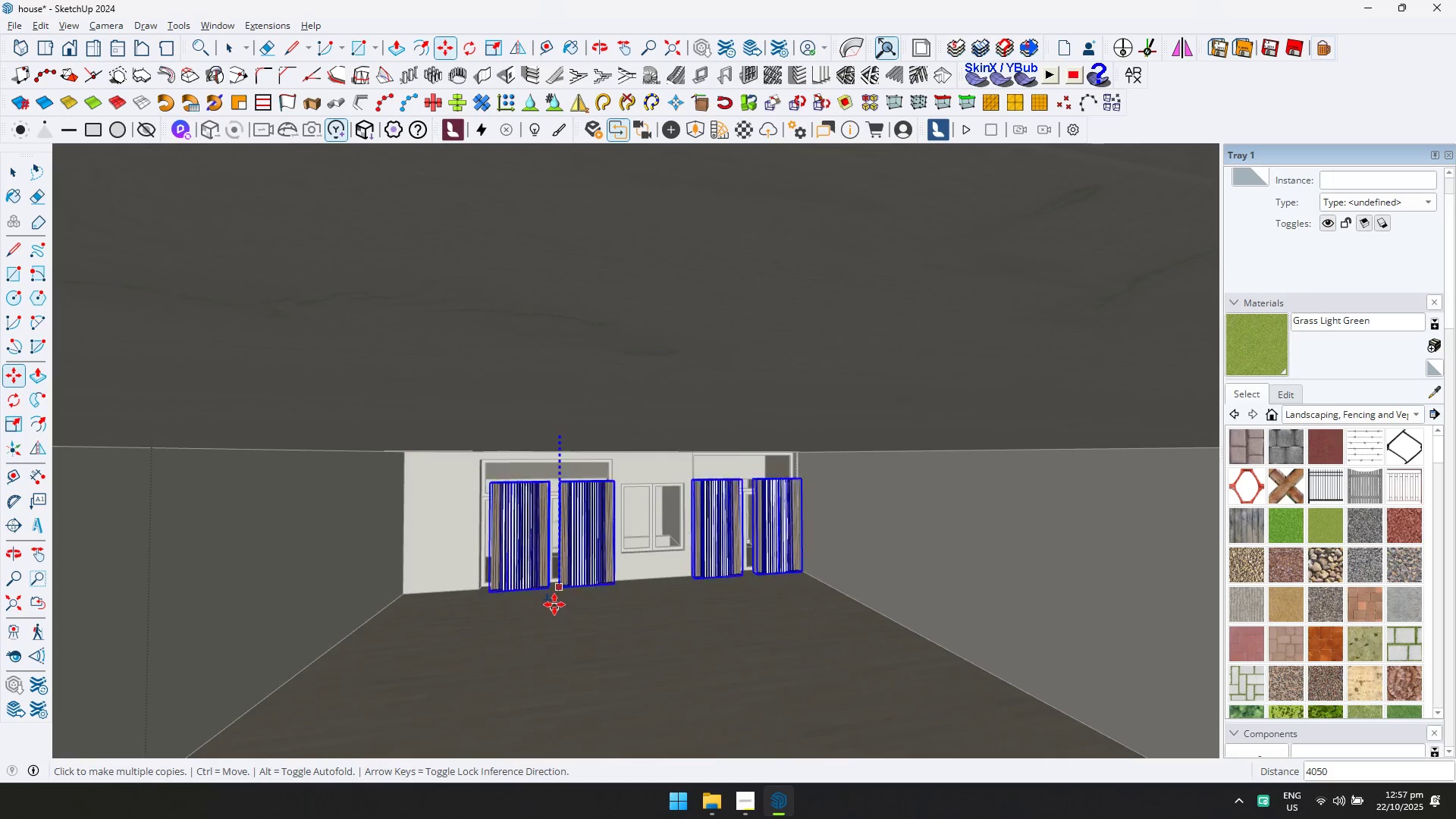 
scroll: coordinate [631, 516], scroll_direction: up, amount: 6.0
 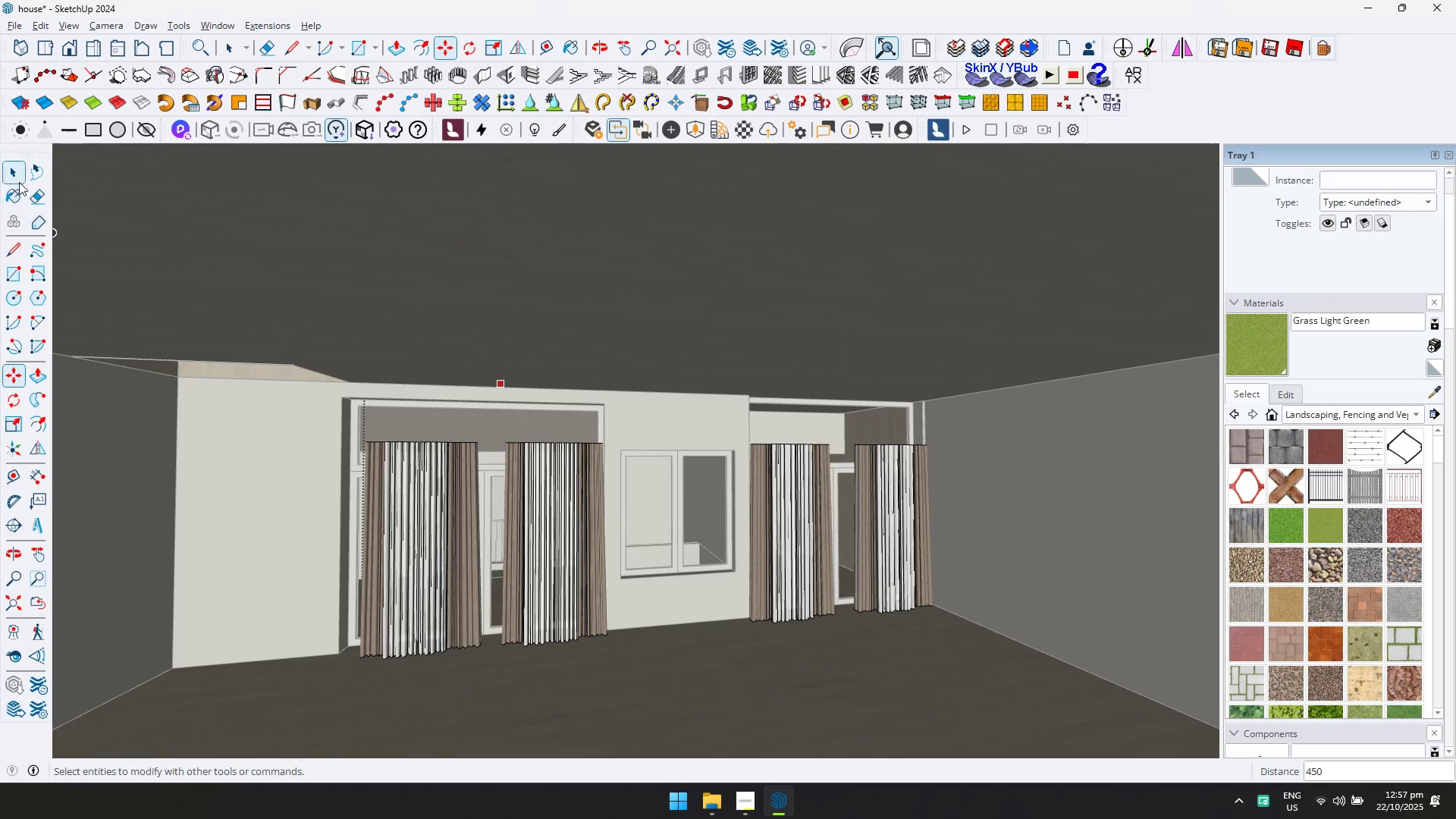 
left_click([11, 171])
 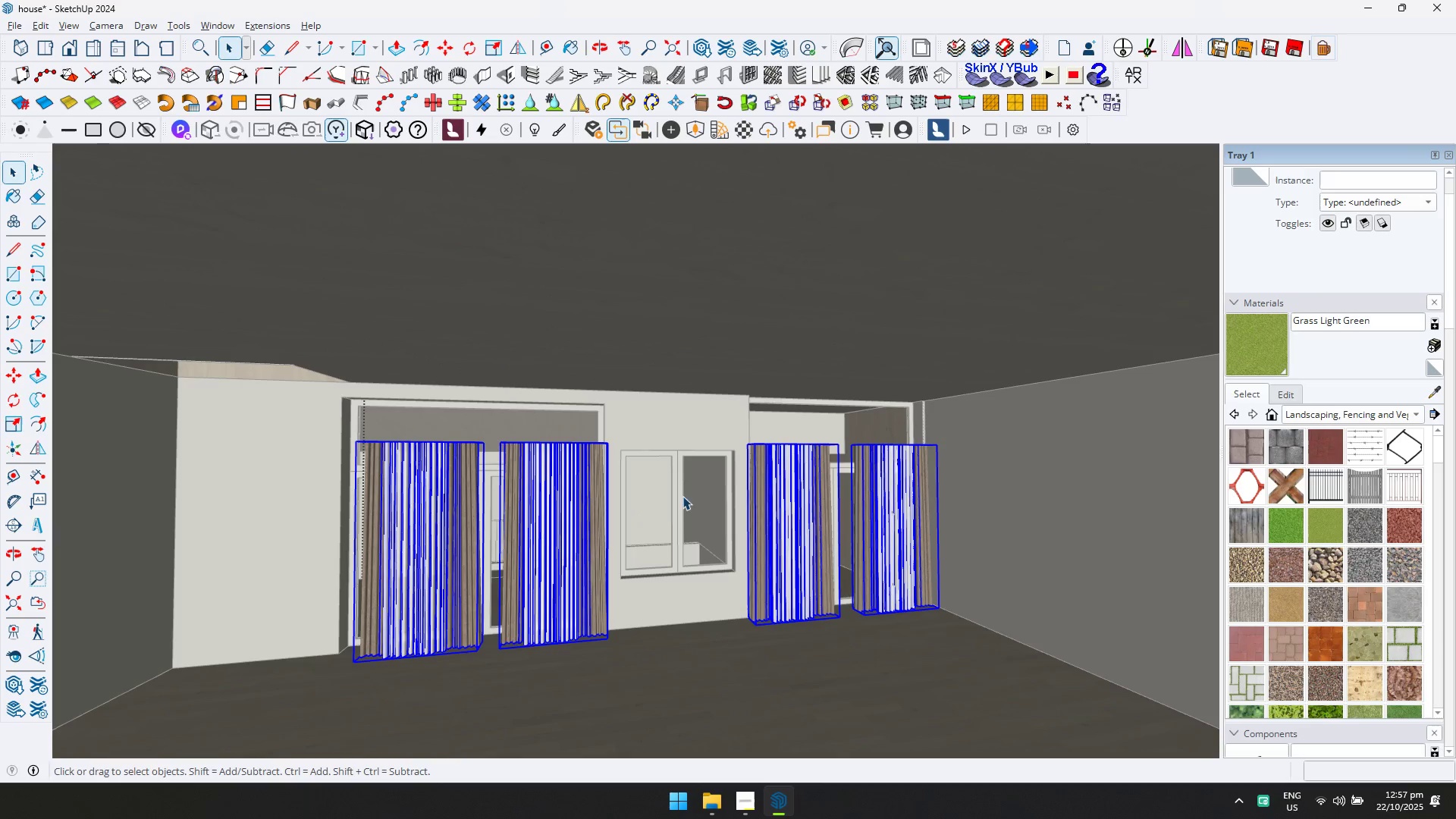 
left_click([785, 494])
 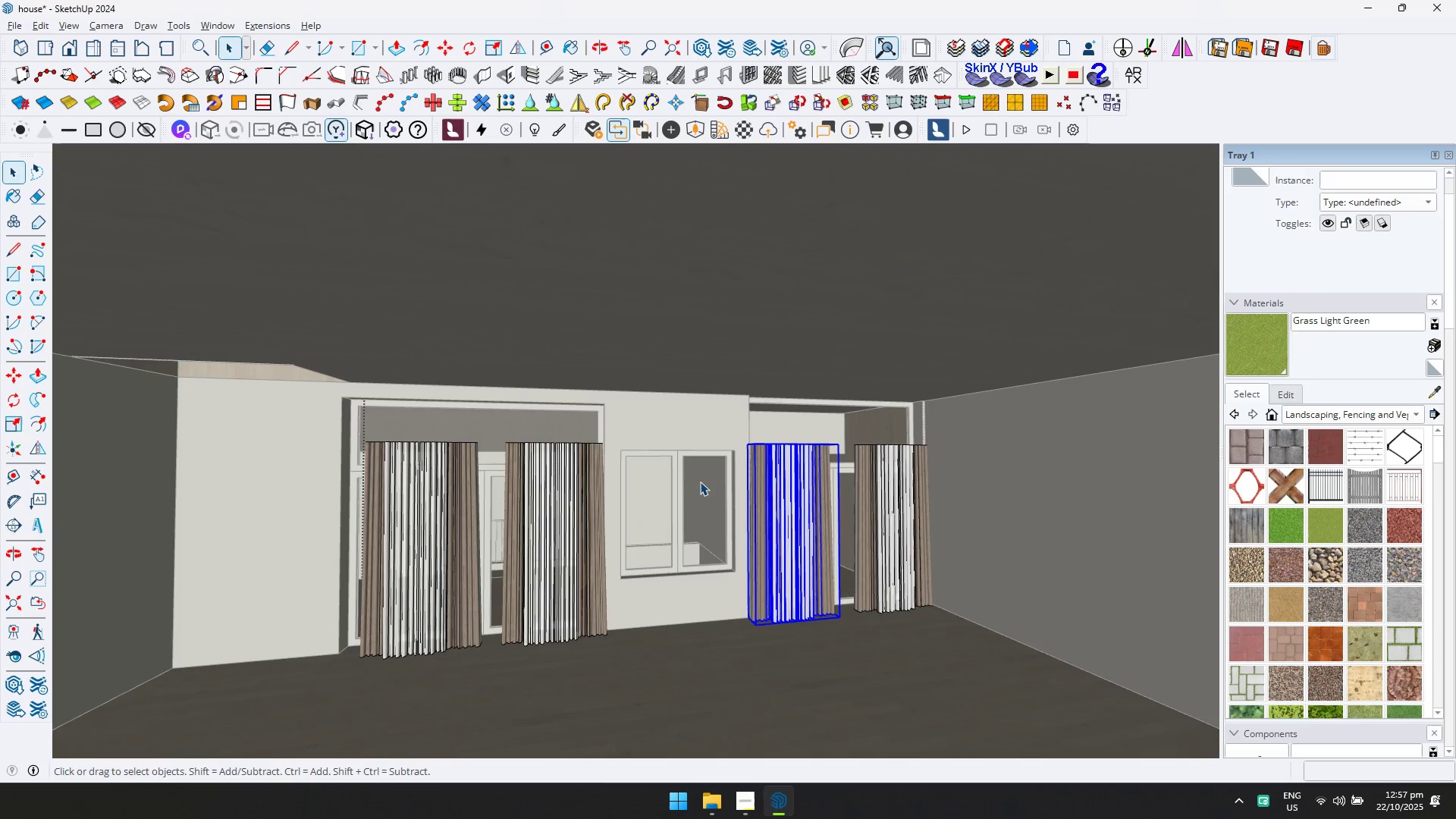 
hold_key(key=ControlLeft, duration=1.02)
double_click([424, 489])
 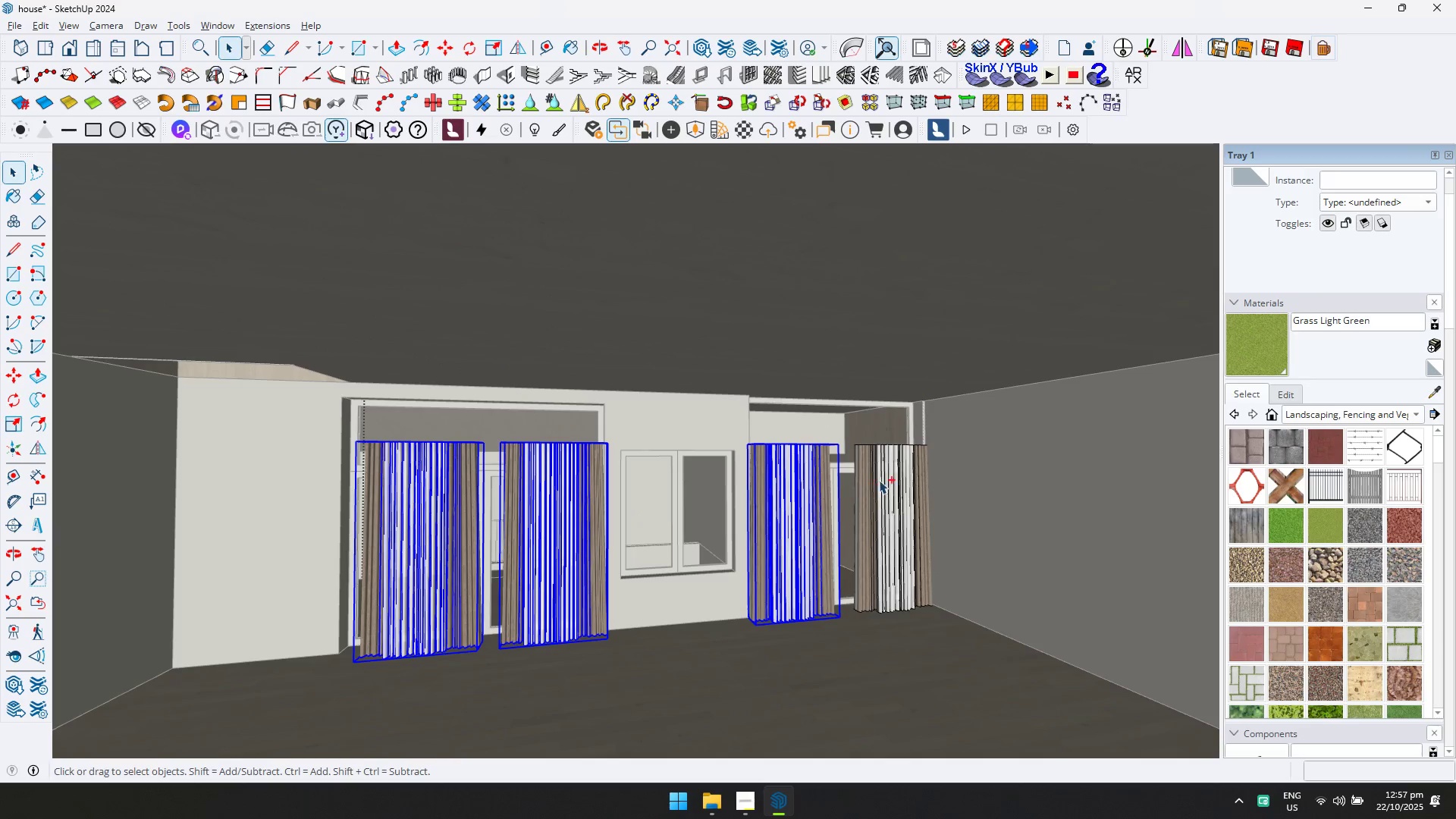 
triple_click([881, 479])
 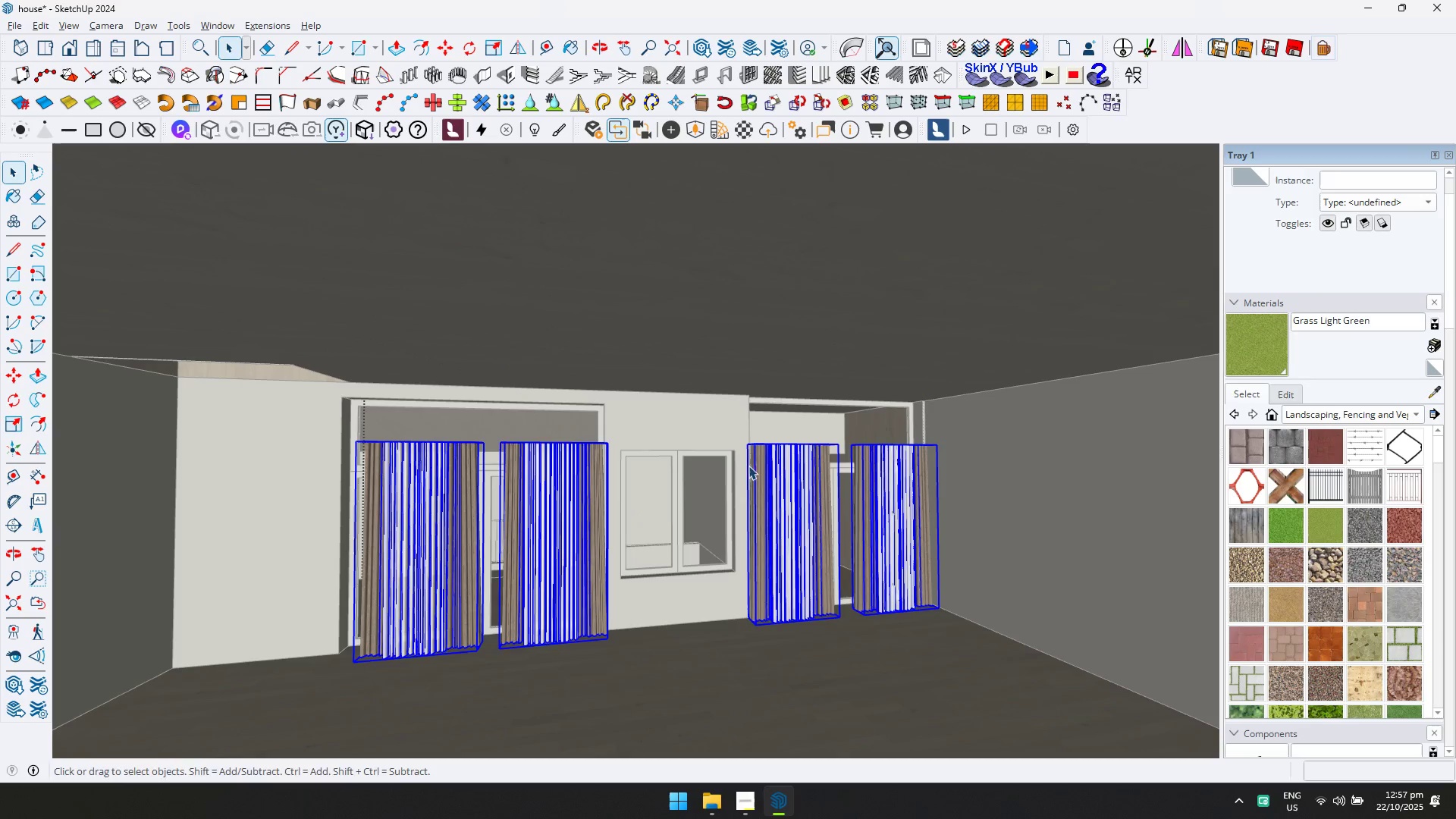 
key(S)
 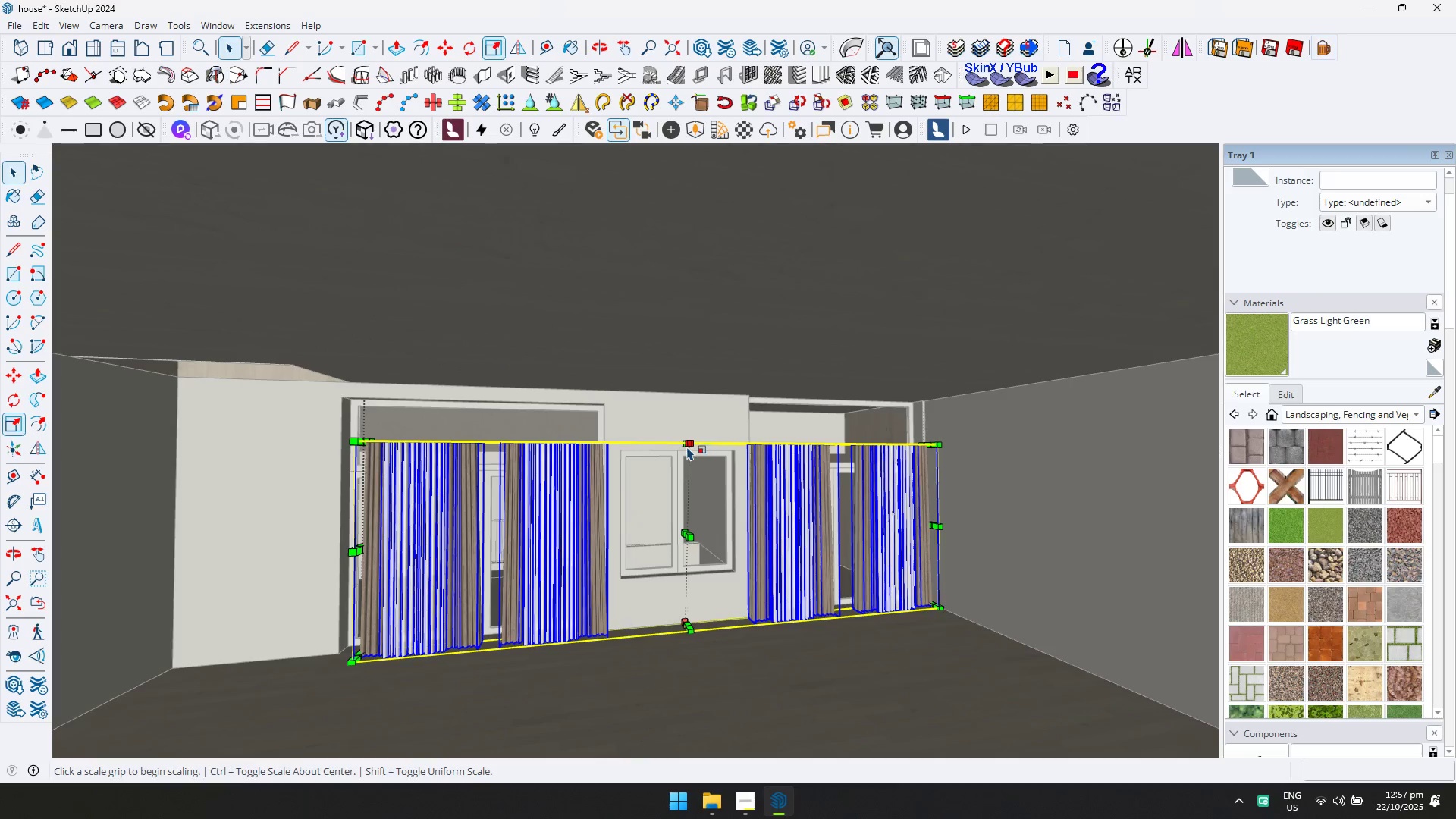 
scroll: coordinate [686, 447], scroll_direction: up, amount: 4.0
 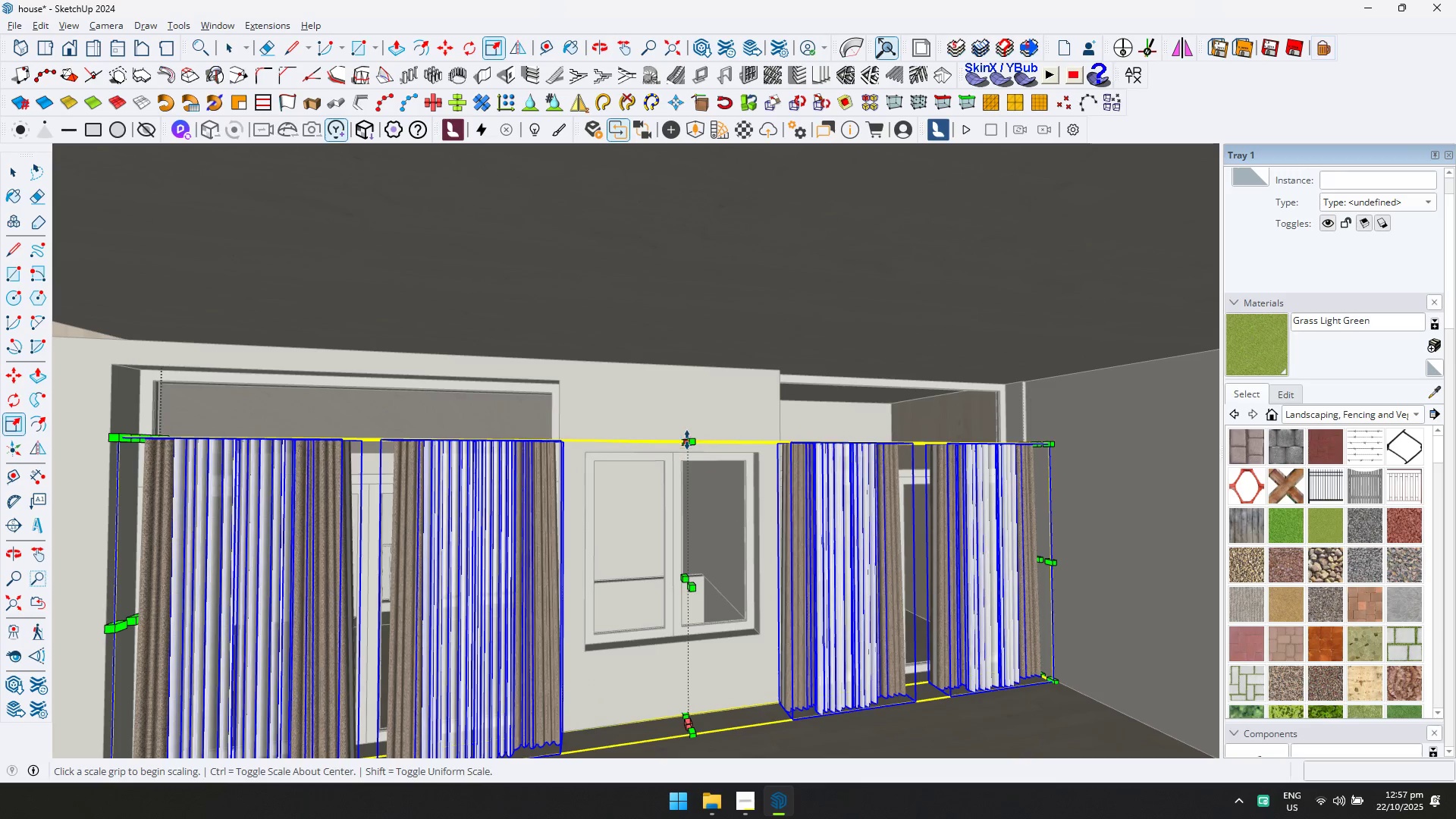 
left_click([769, 350])
 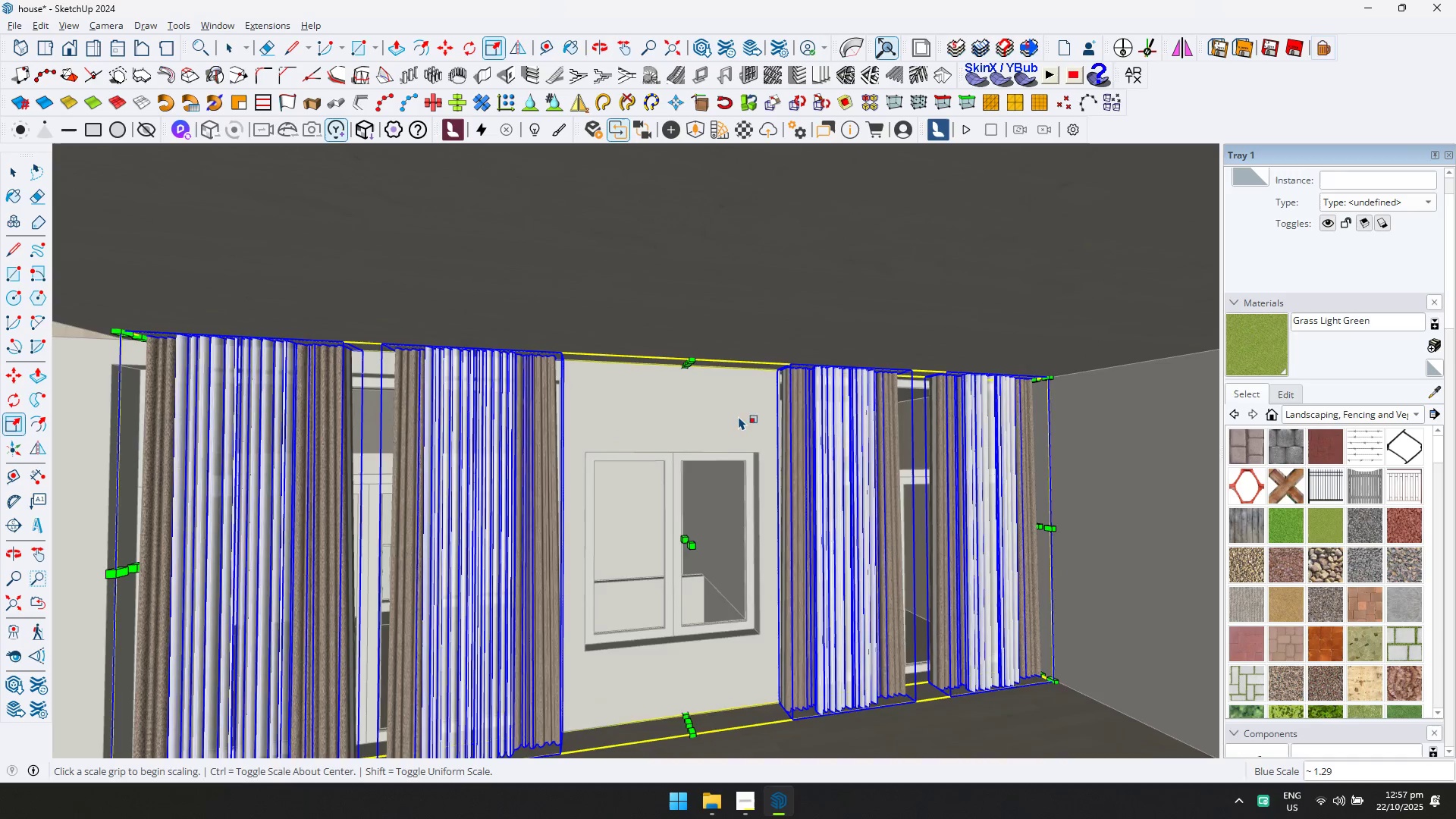 
scroll: coordinate [714, 463], scroll_direction: down, amount: 4.0
 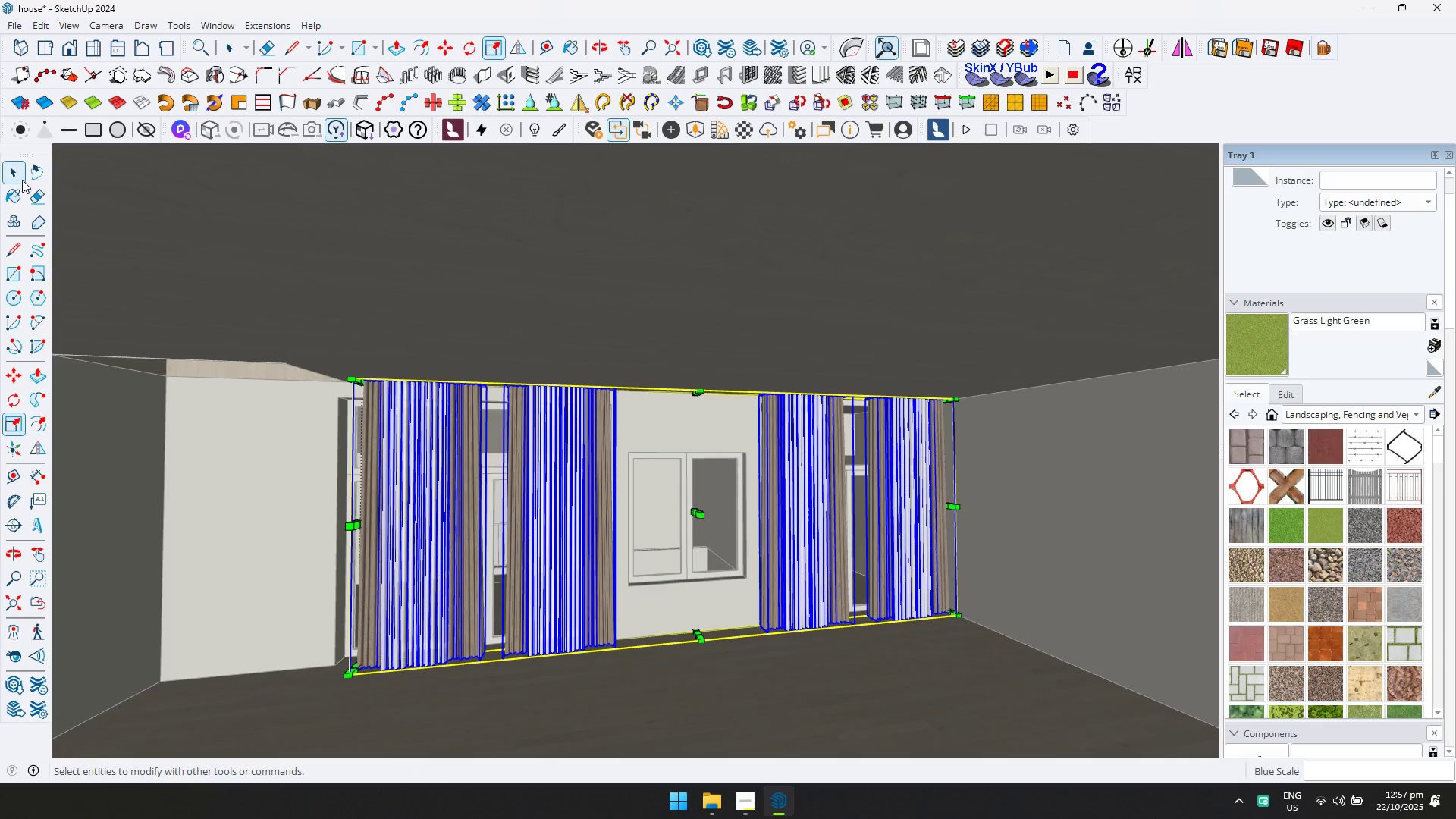 
scroll: coordinate [644, 561], scroll_direction: up, amount: 1.0
 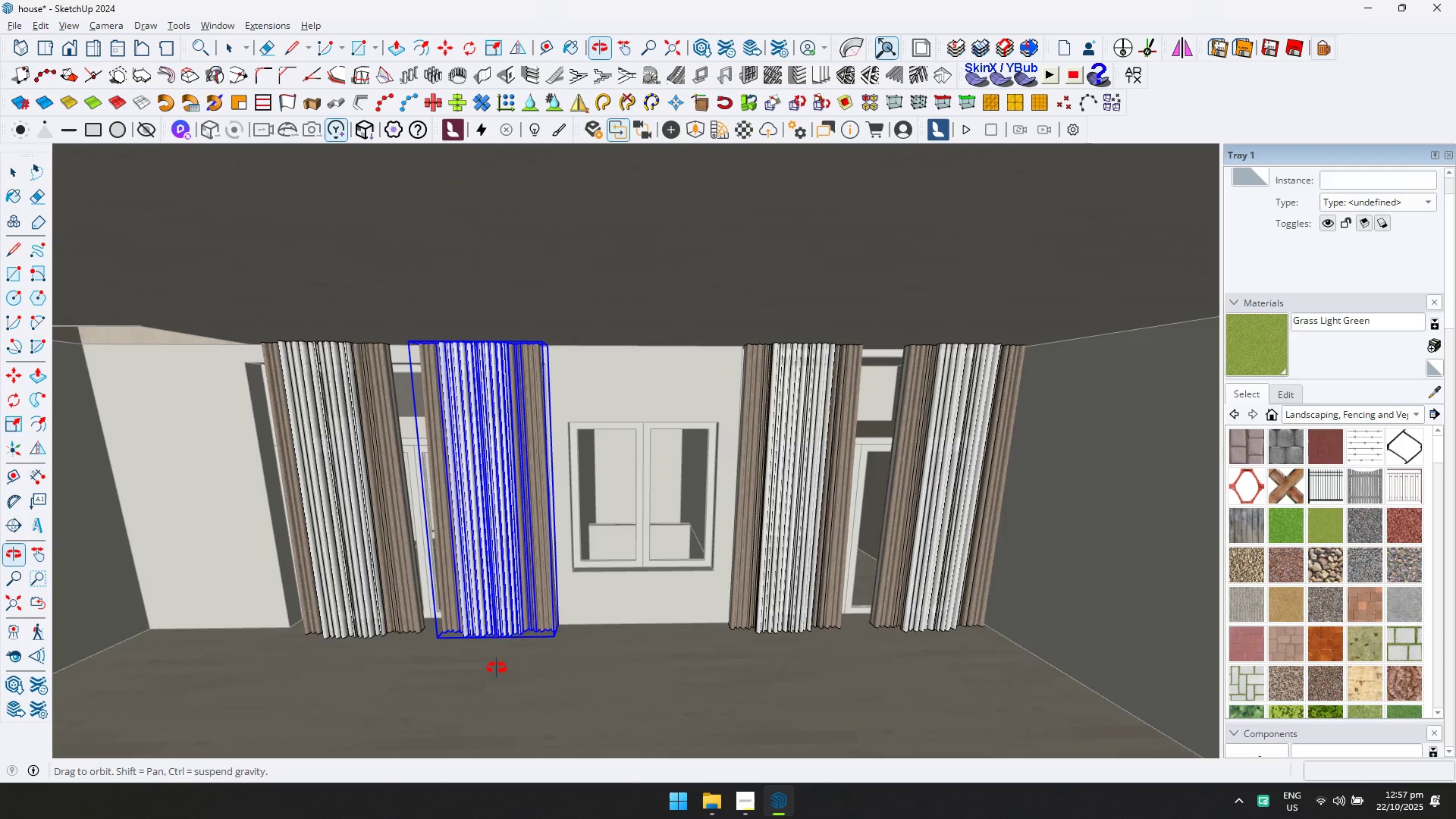 
key(M)
 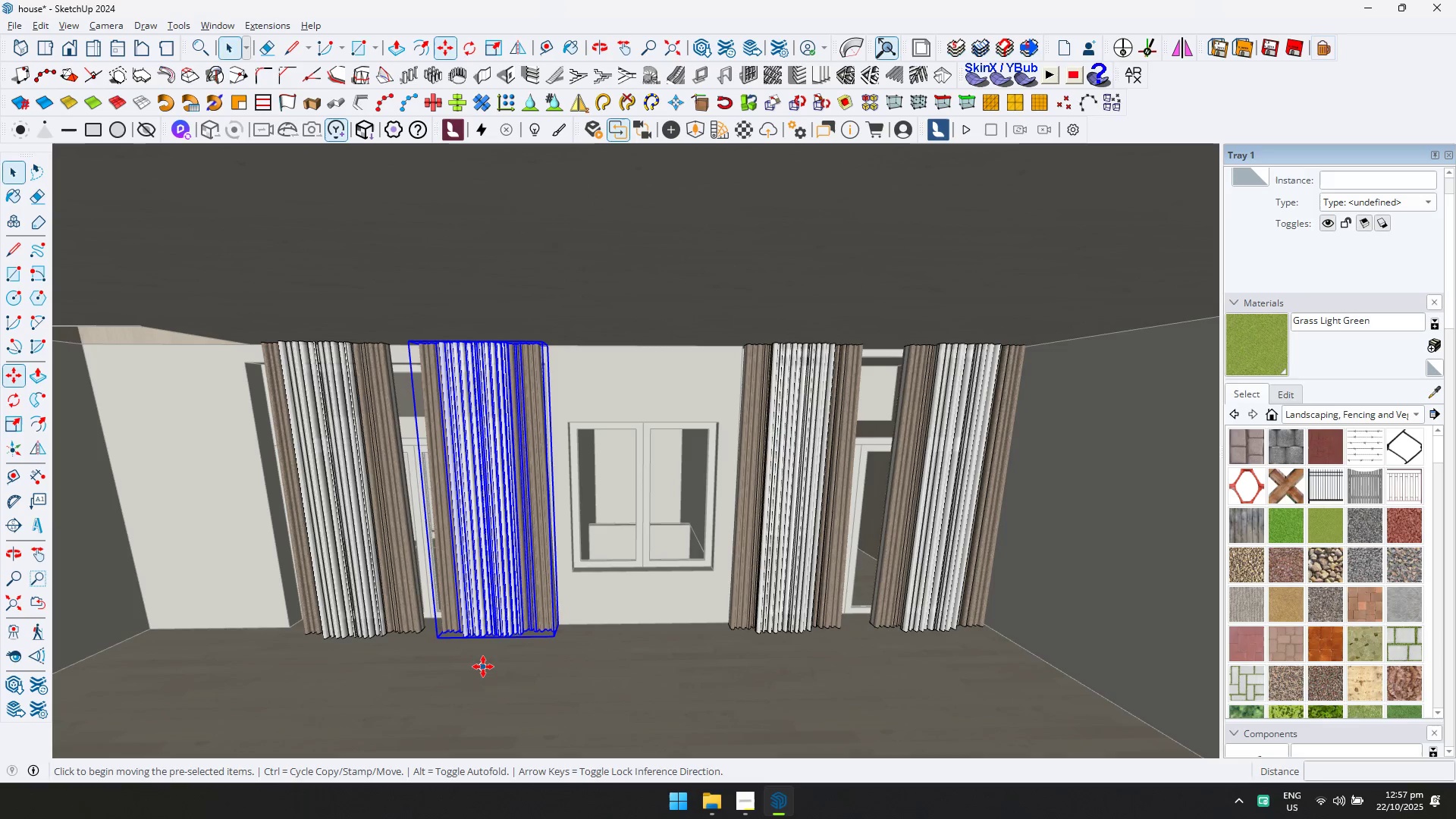 
key(Control+ControlLeft)
 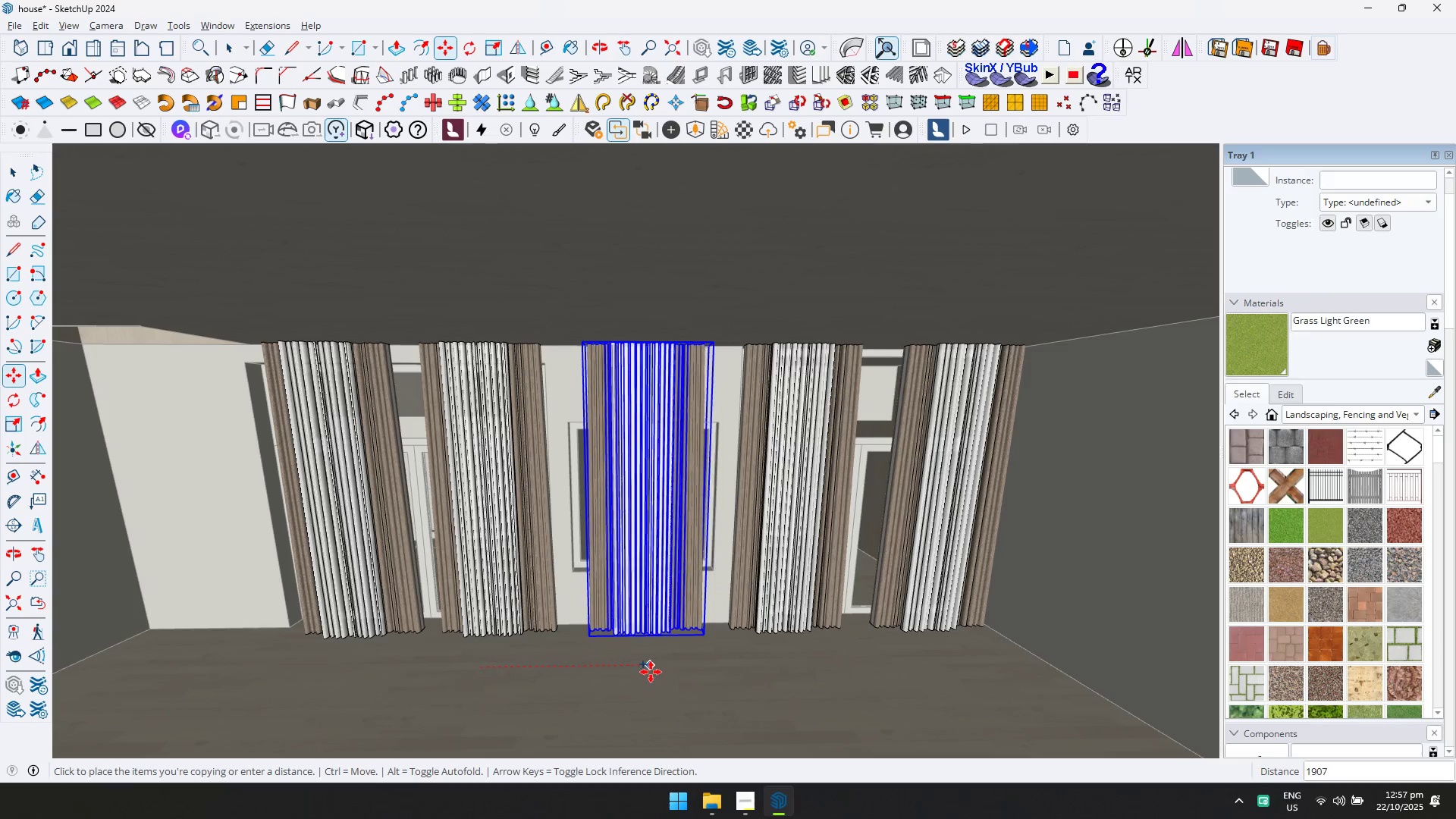 
left_click([646, 671])
 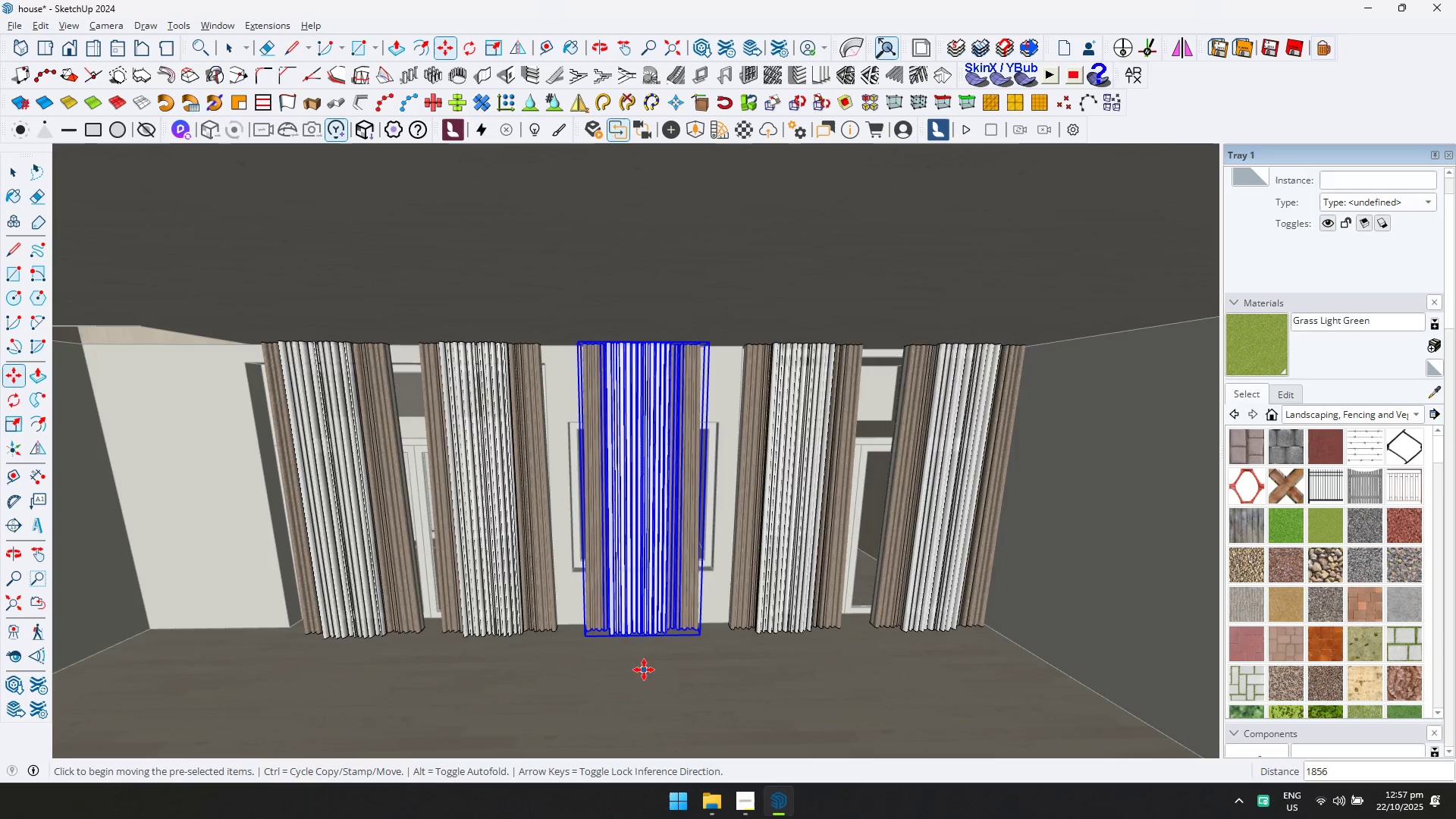 
scroll: coordinate [686, 552], scroll_direction: down, amount: 13.0
 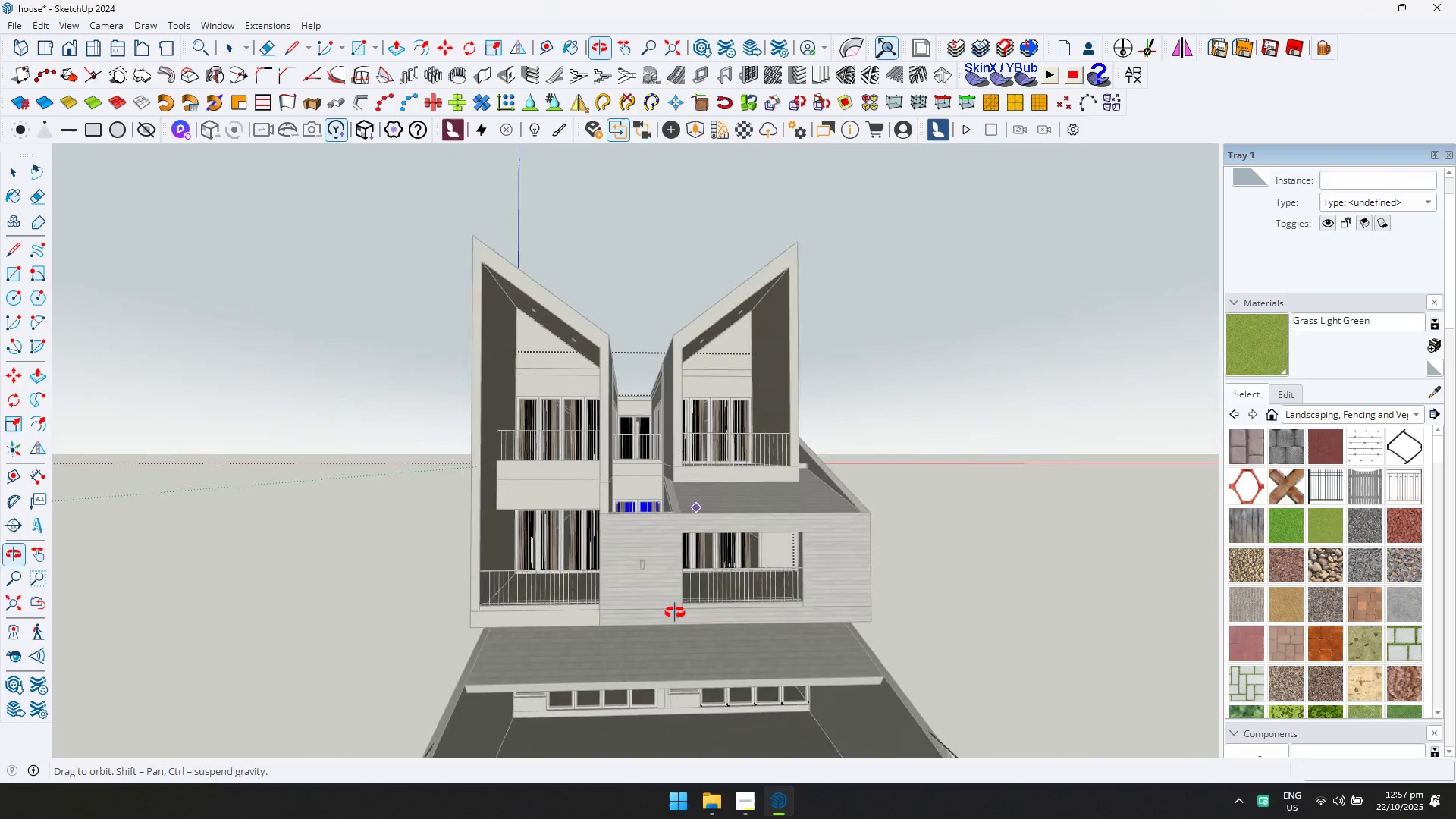 
hold_key(key=ShiftLeft, duration=0.77)
 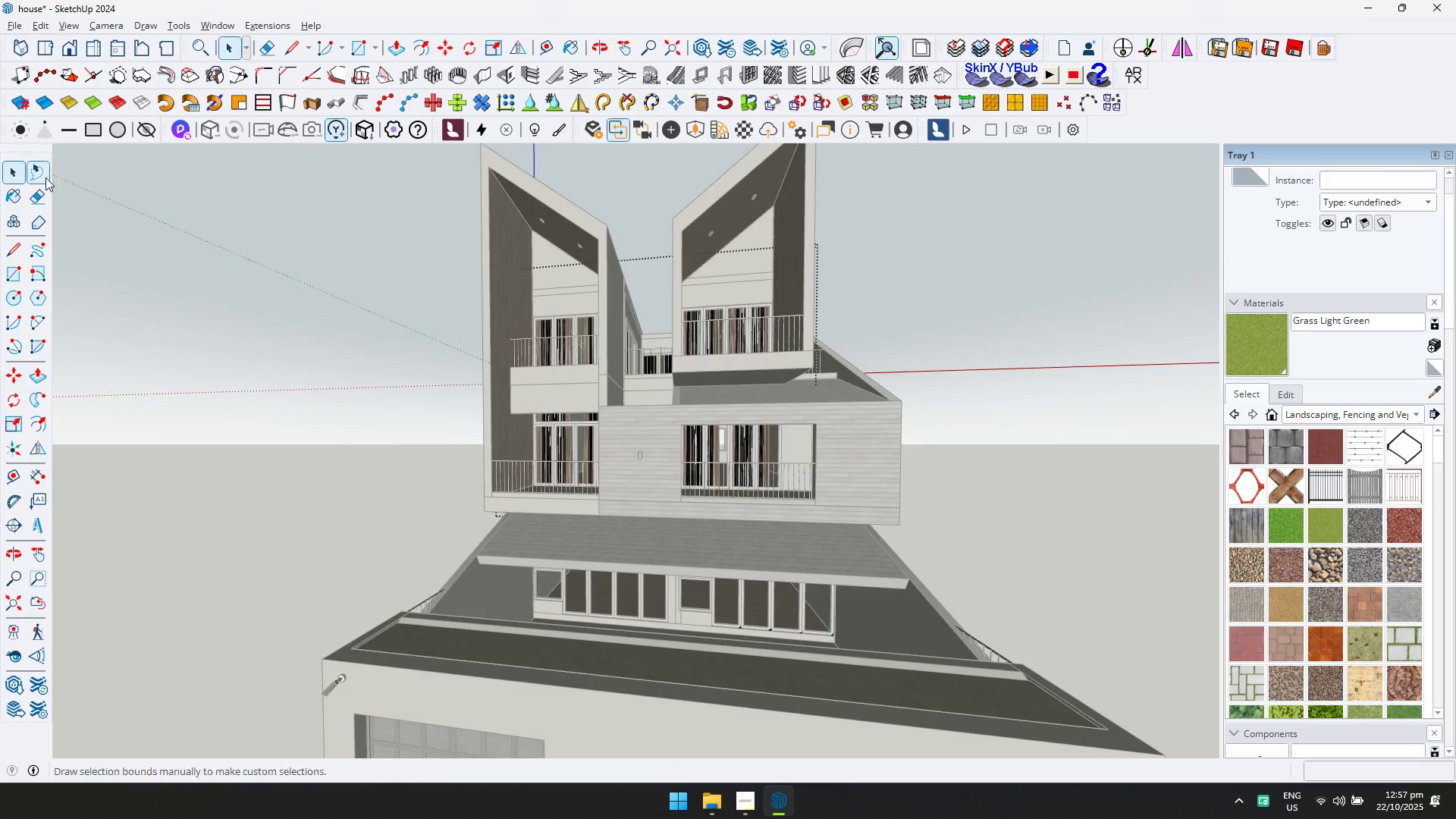 
scroll: coordinate [725, 490], scroll_direction: up, amount: 15.0
 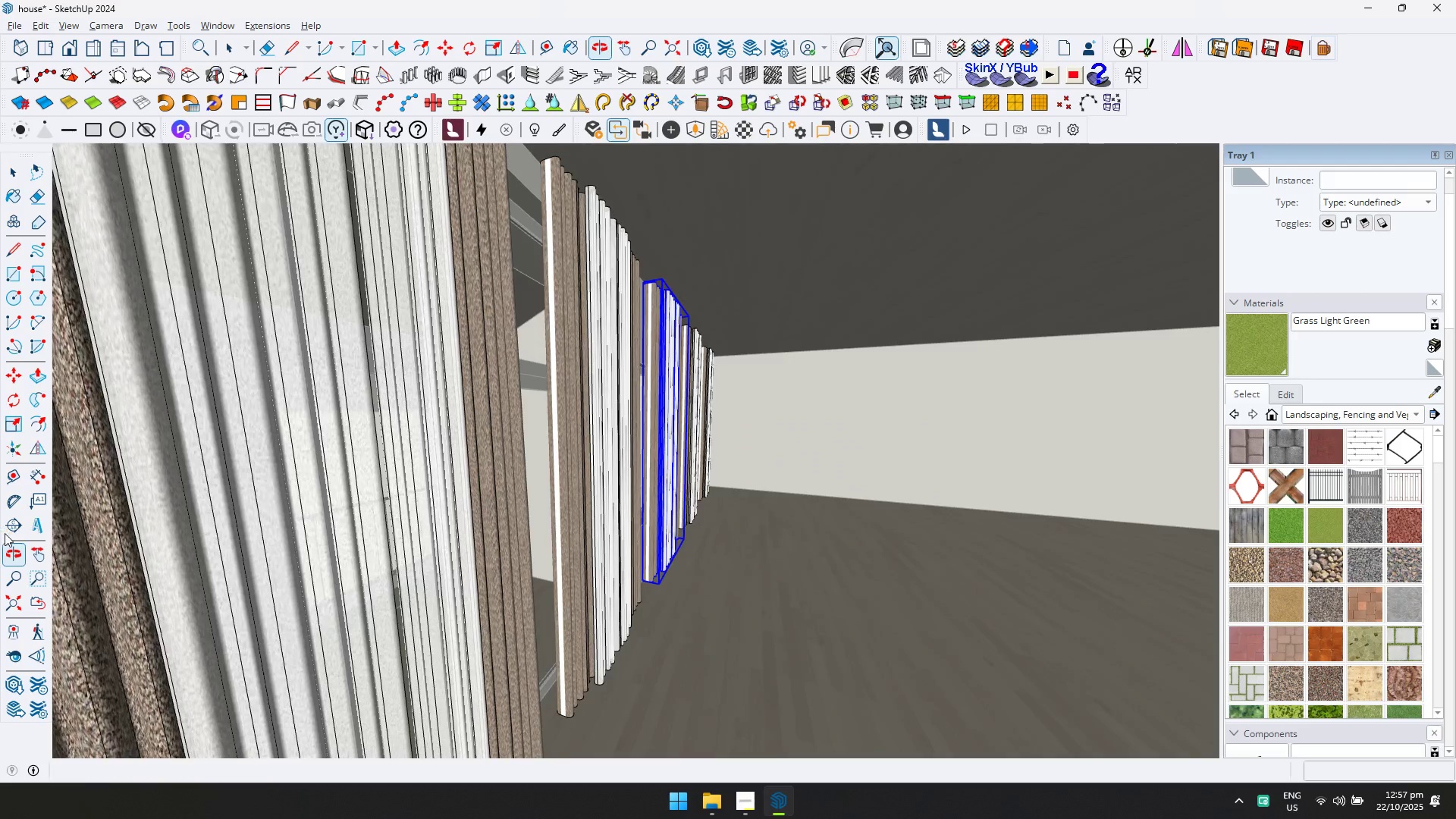 
scroll: coordinate [855, 569], scroll_direction: down, amount: 3.0
 